 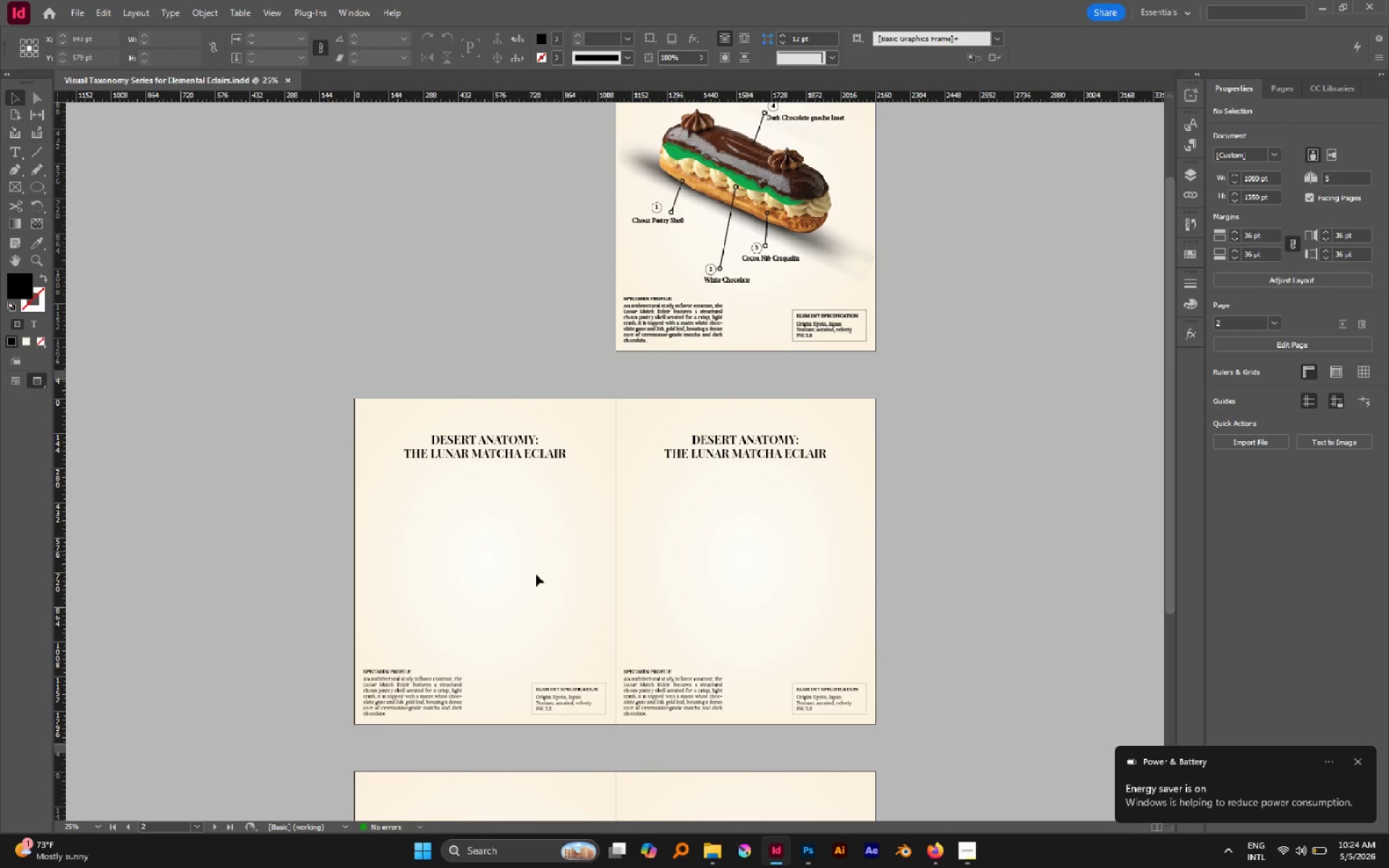 
hold_key(key=AltLeft, duration=0.64)
 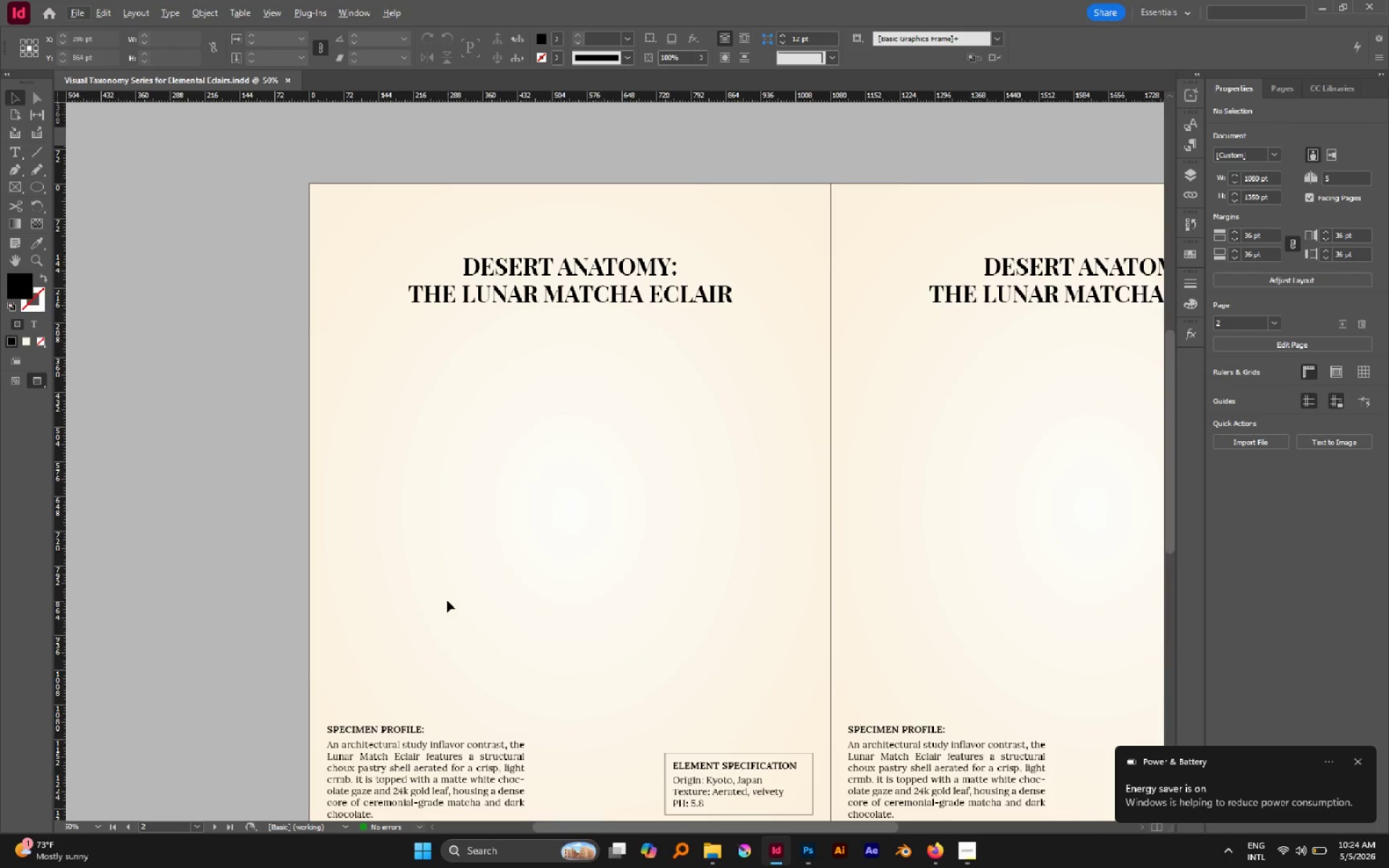 
scroll: coordinate [558, 537], scroll_direction: none, amount: 0.0
 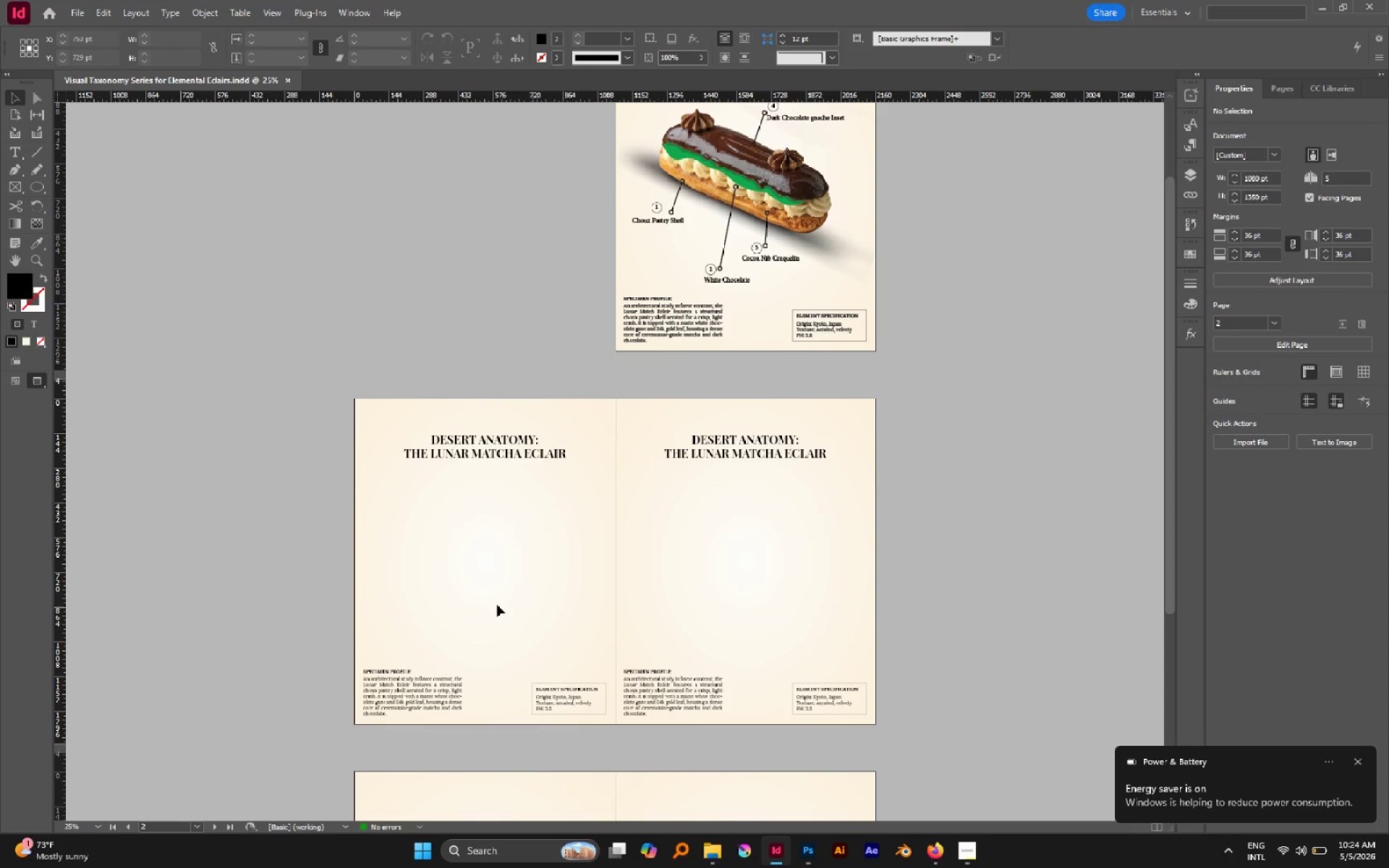 
scroll: coordinate [451, 612], scroll_direction: up, amount: 1.0
 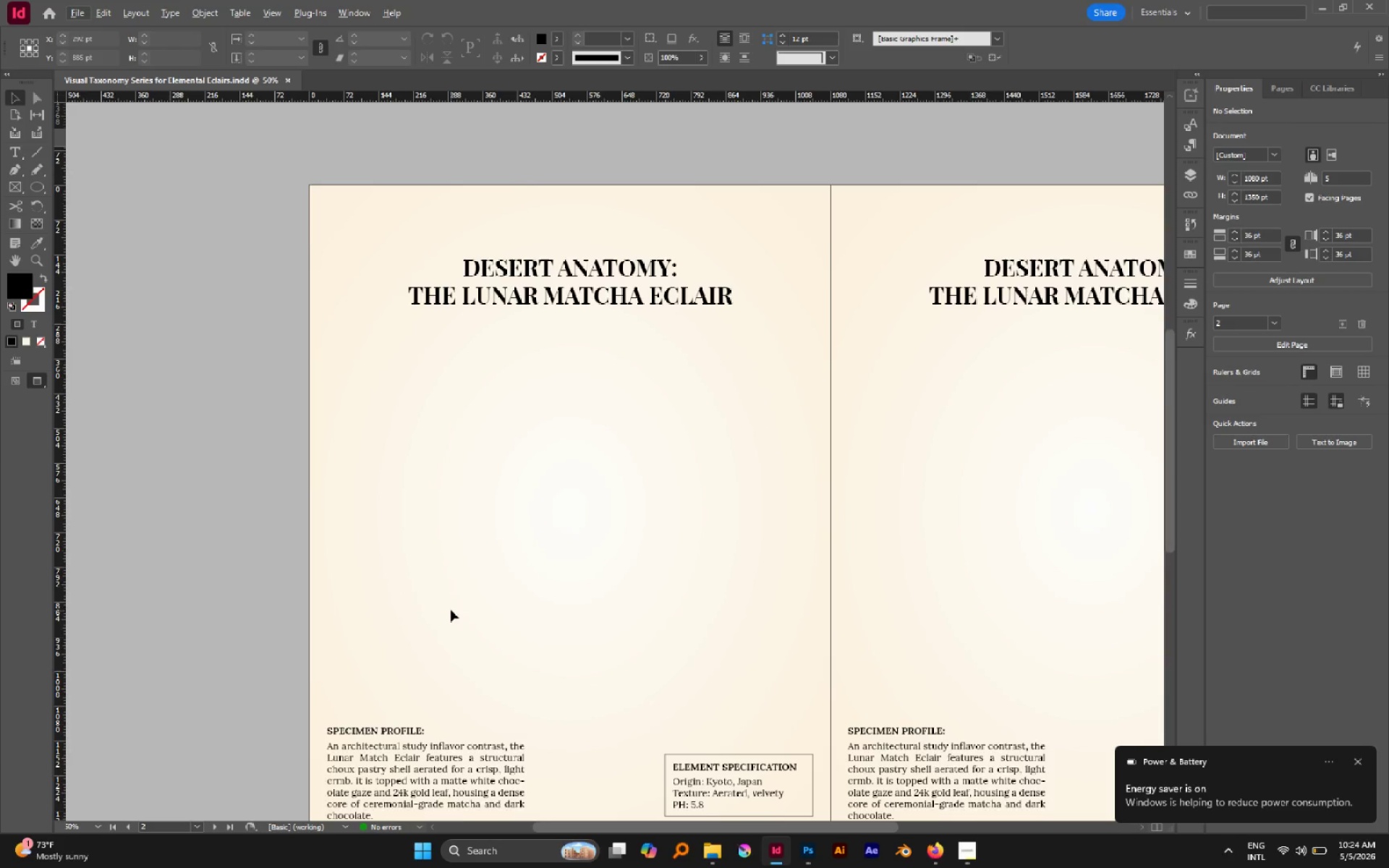 
scroll: coordinate [450, 604], scroll_direction: none, amount: 0.0
 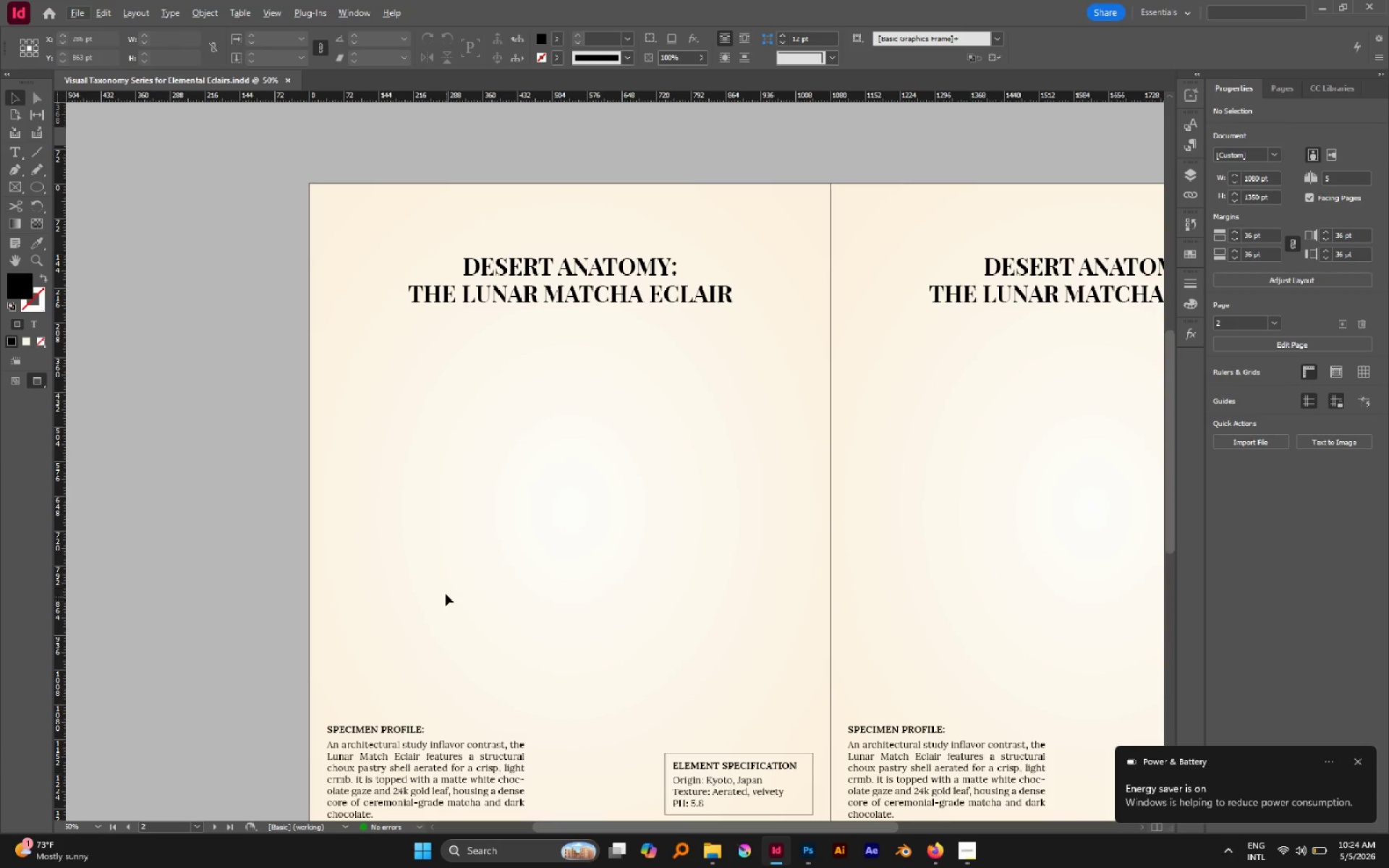 
scroll: coordinate [445, 591], scroll_direction: down, amount: 1.0
 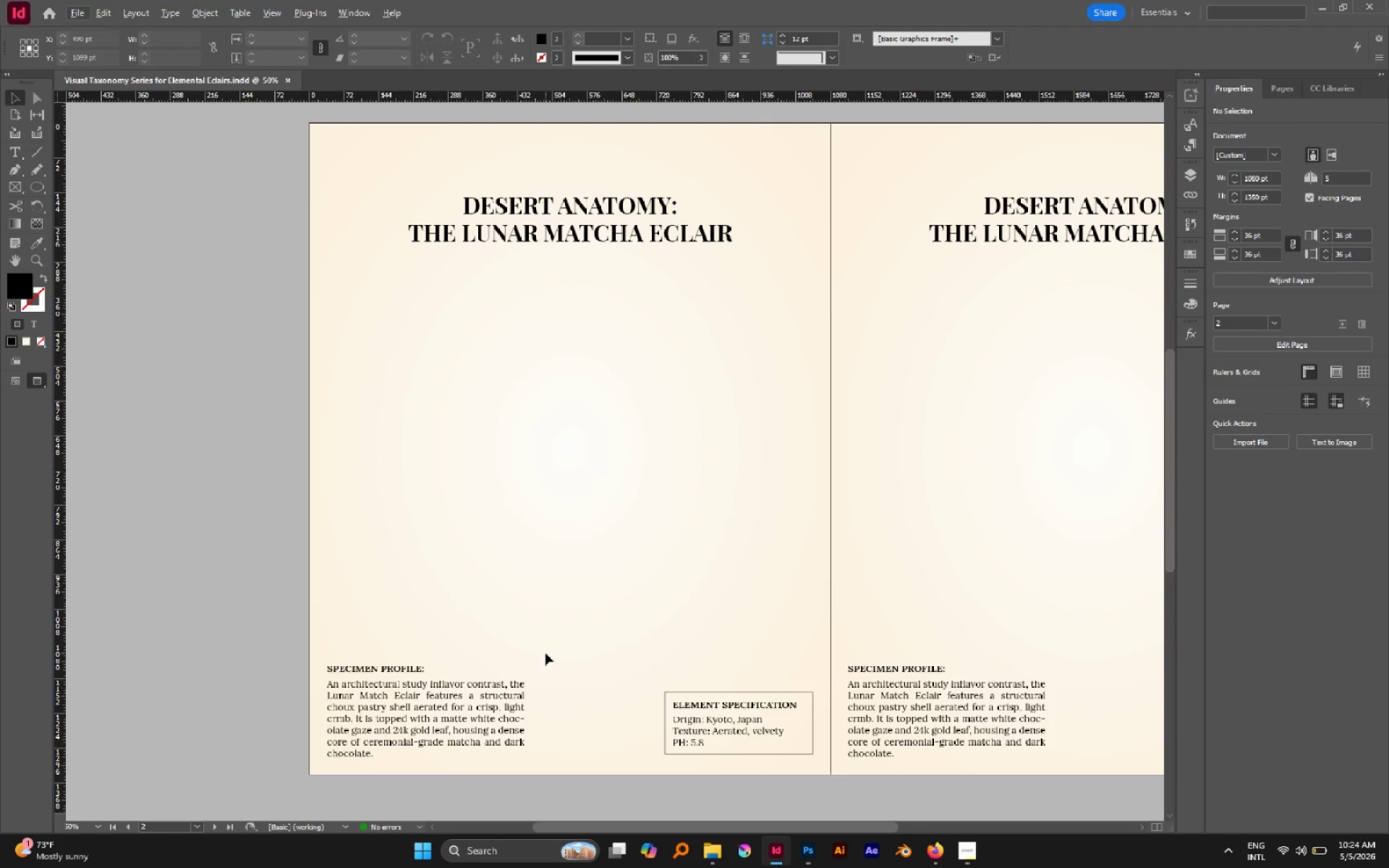 
wait(12.3)
 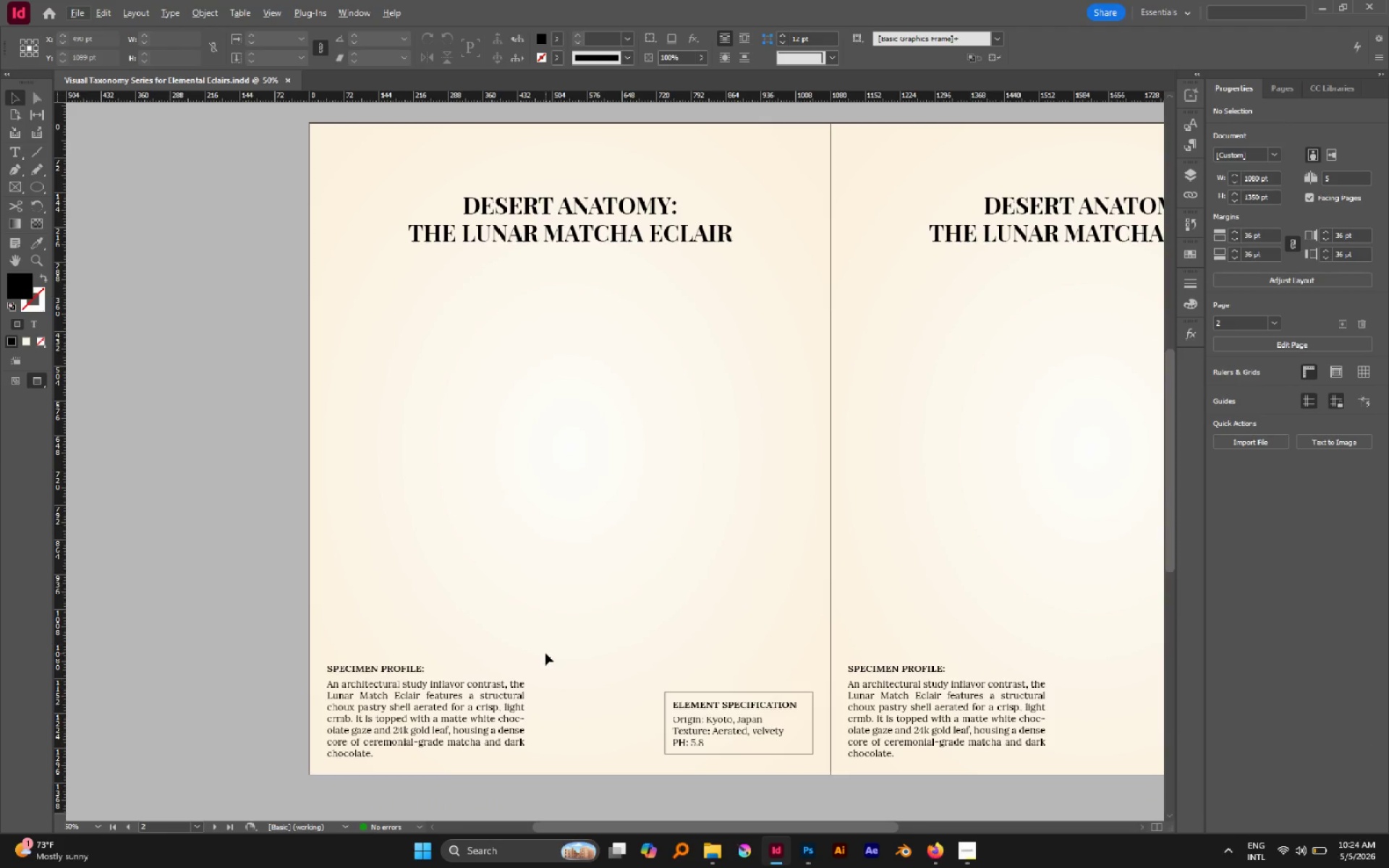 
left_click([569, 199])
 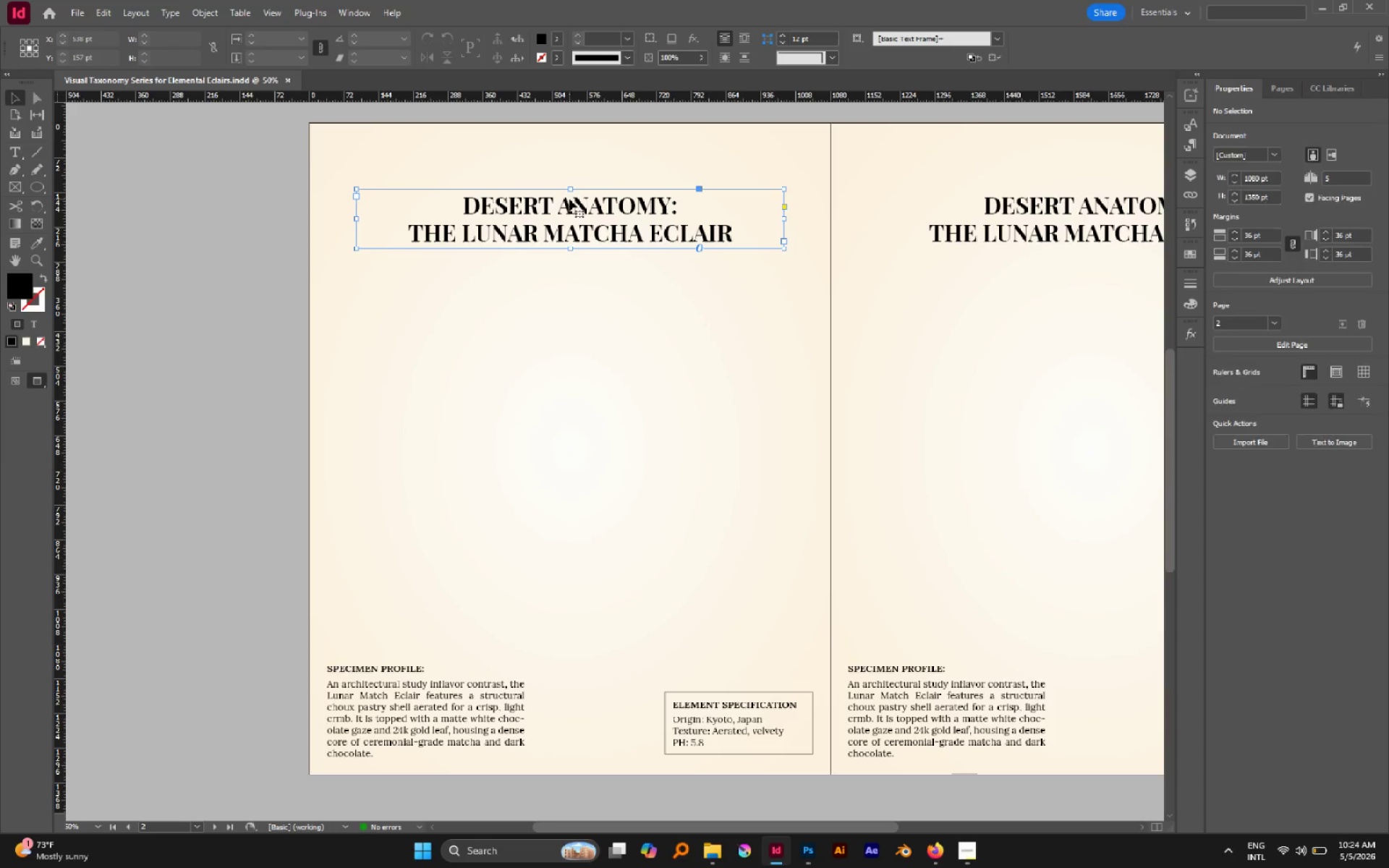 
key(T)
 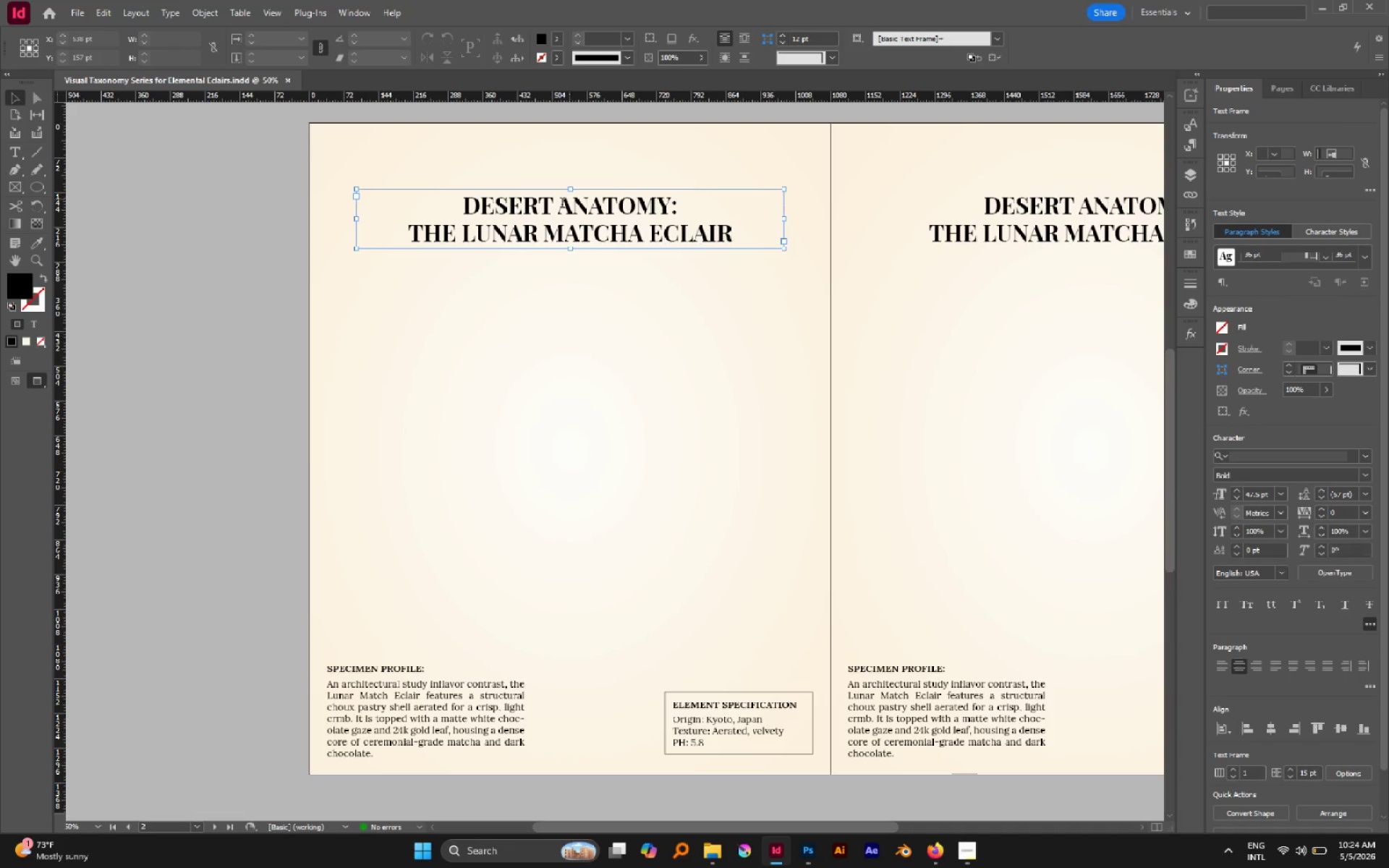 
double_click([562, 204])
 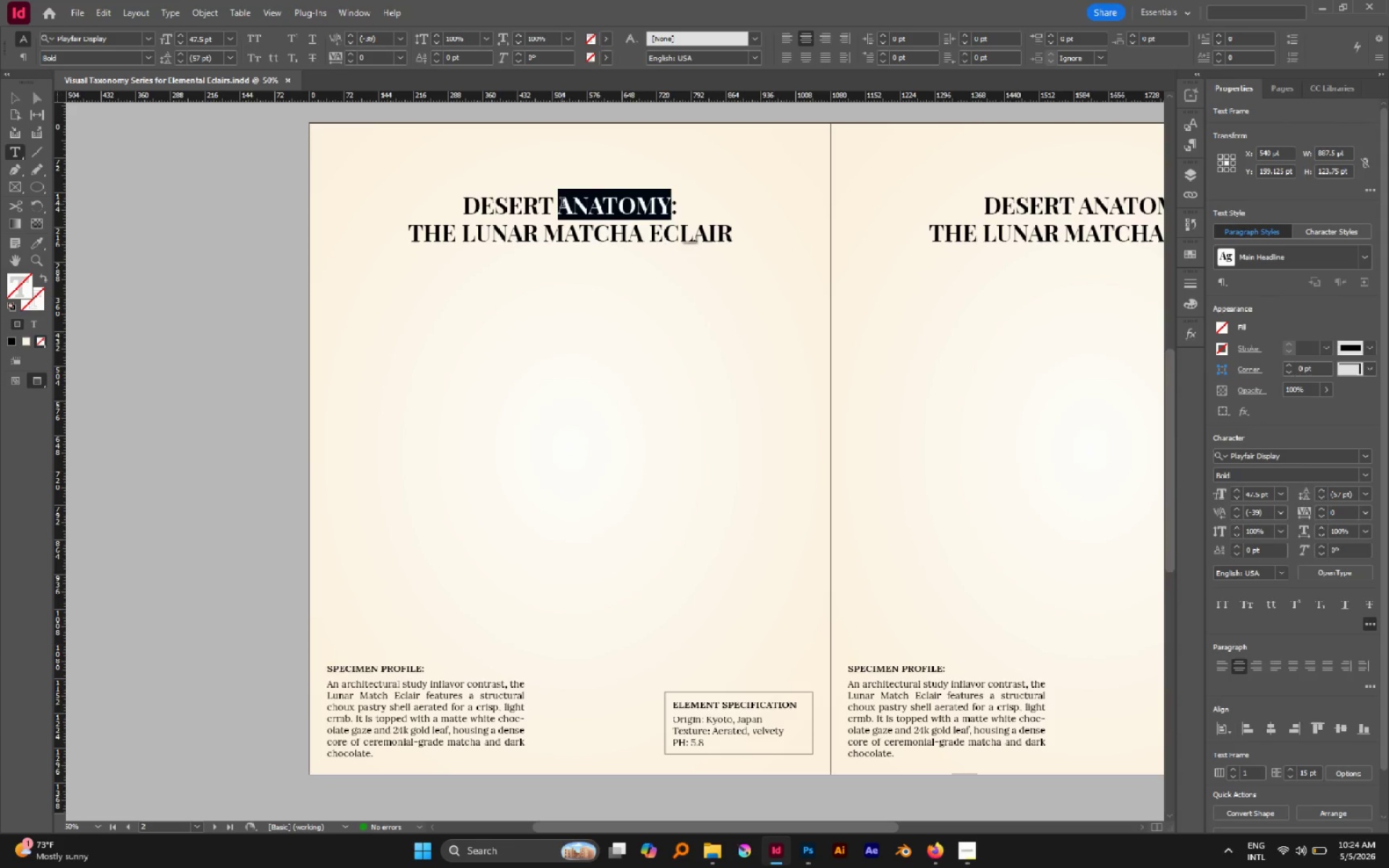 
triple_click([562, 204])
 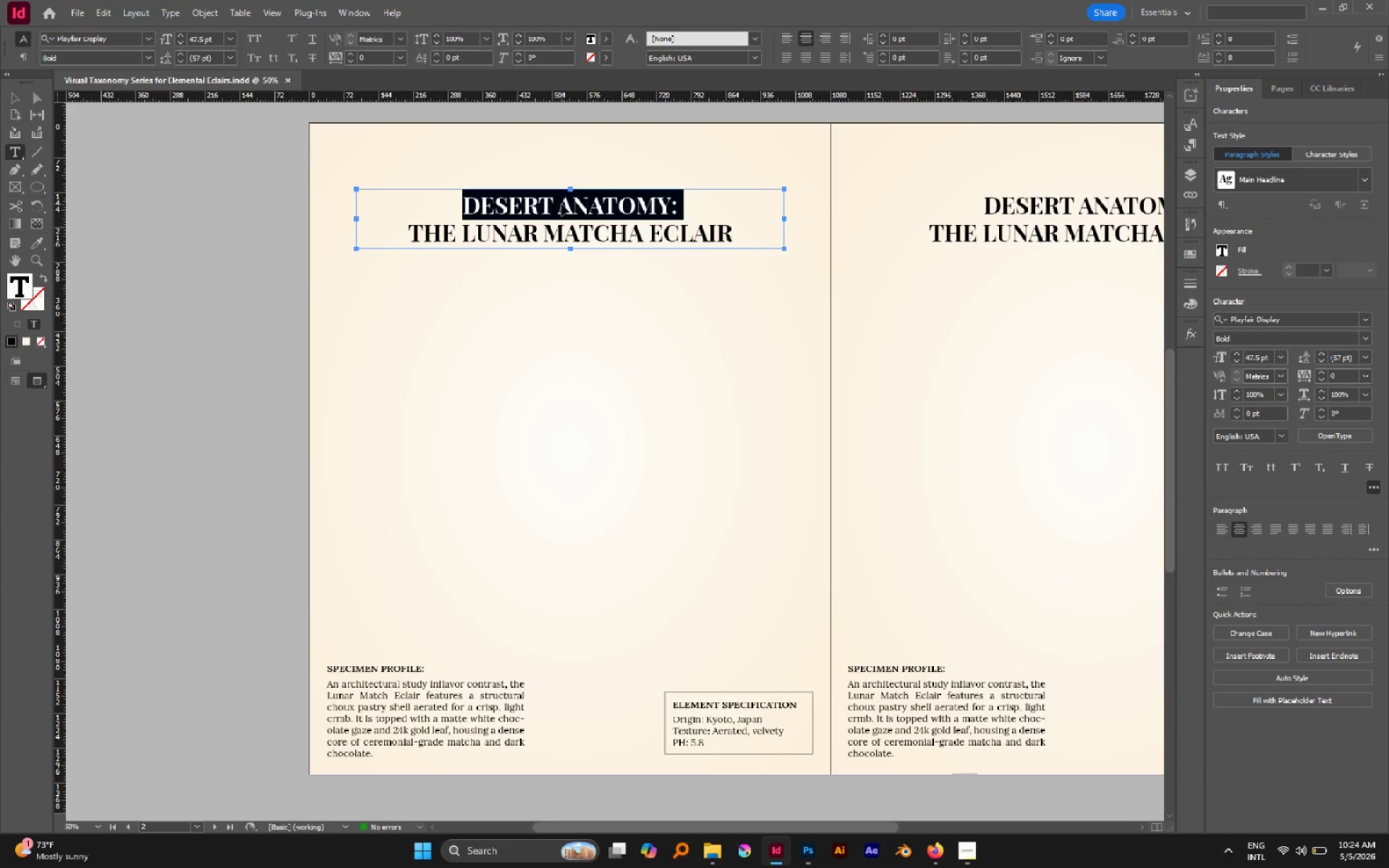 
key(Control+A)
 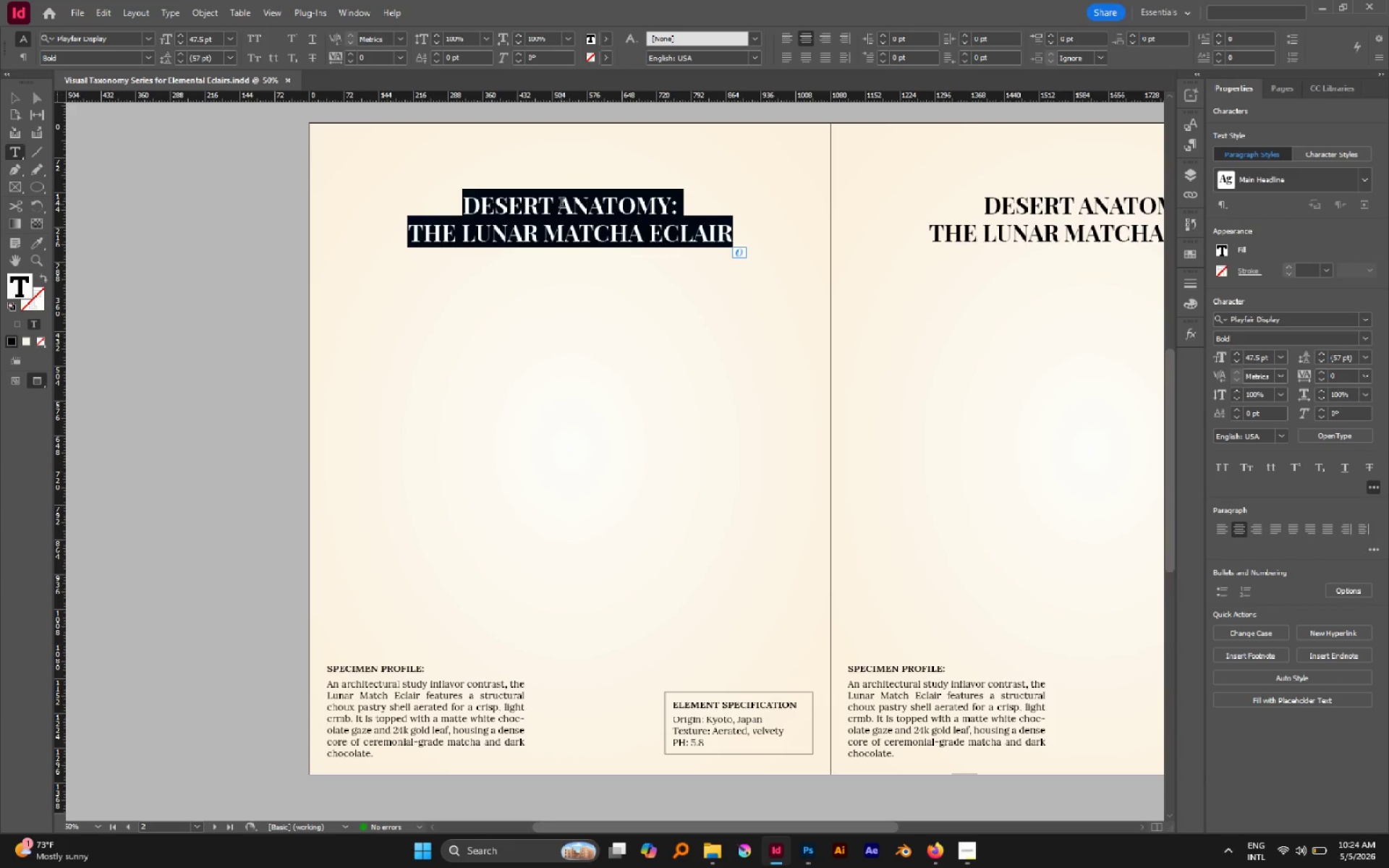 
type(The Assembly Process)
key(Escape)
 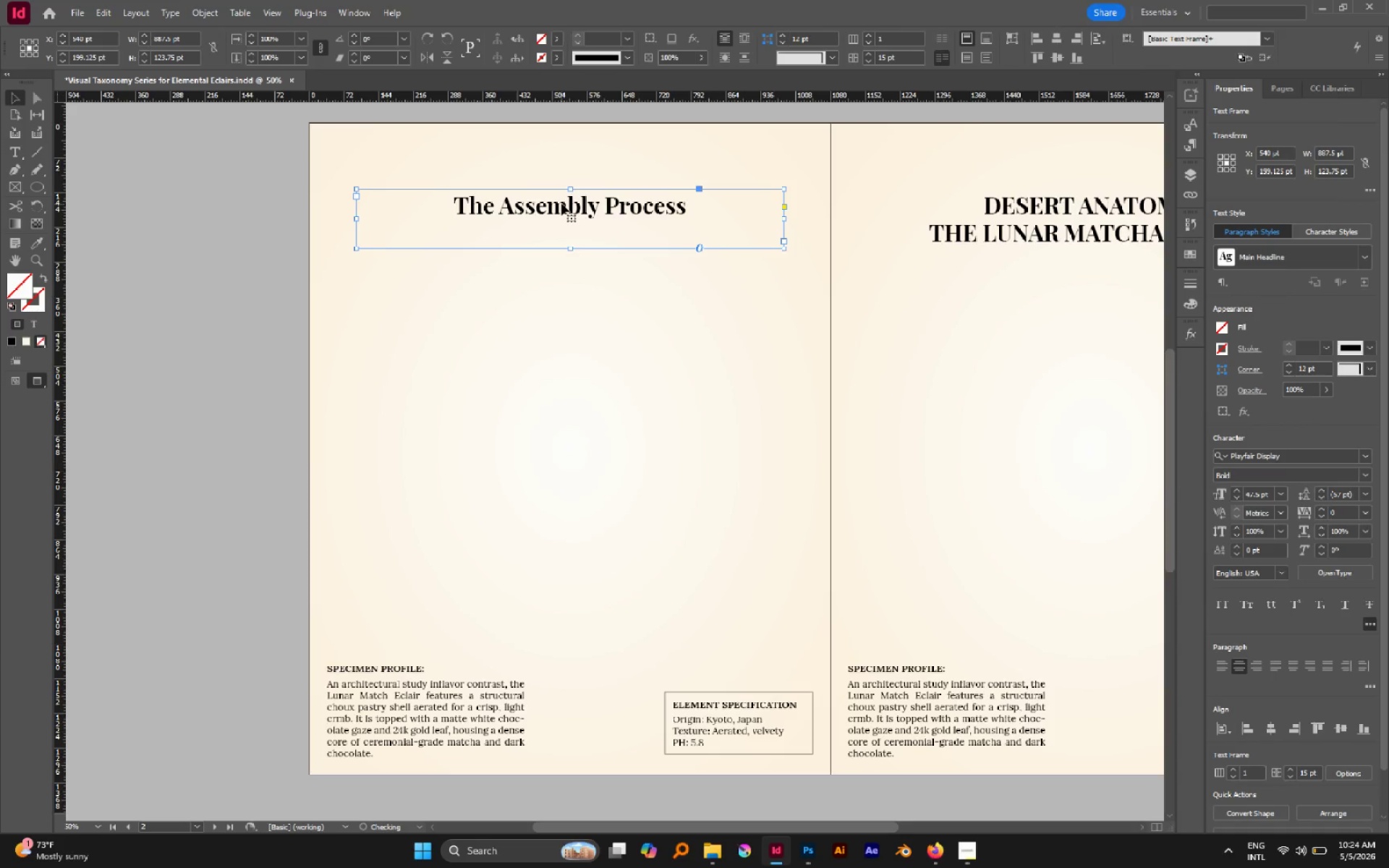 
left_click([1224, 610])
 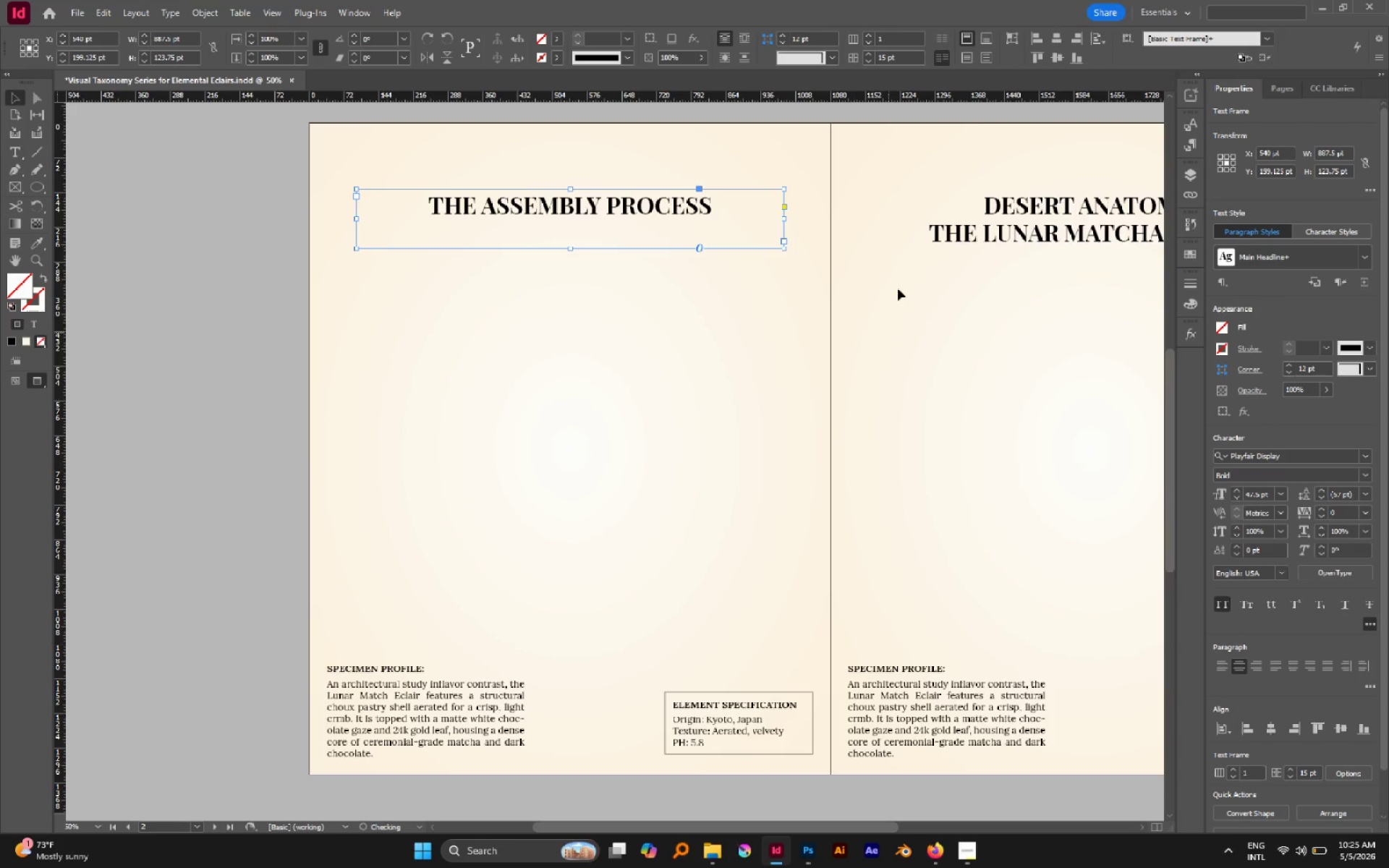 
hold_key(key=AltLeft, duration=0.44)
scroll: coordinate [899, 284], scroll_direction: down, amount: 2.0
 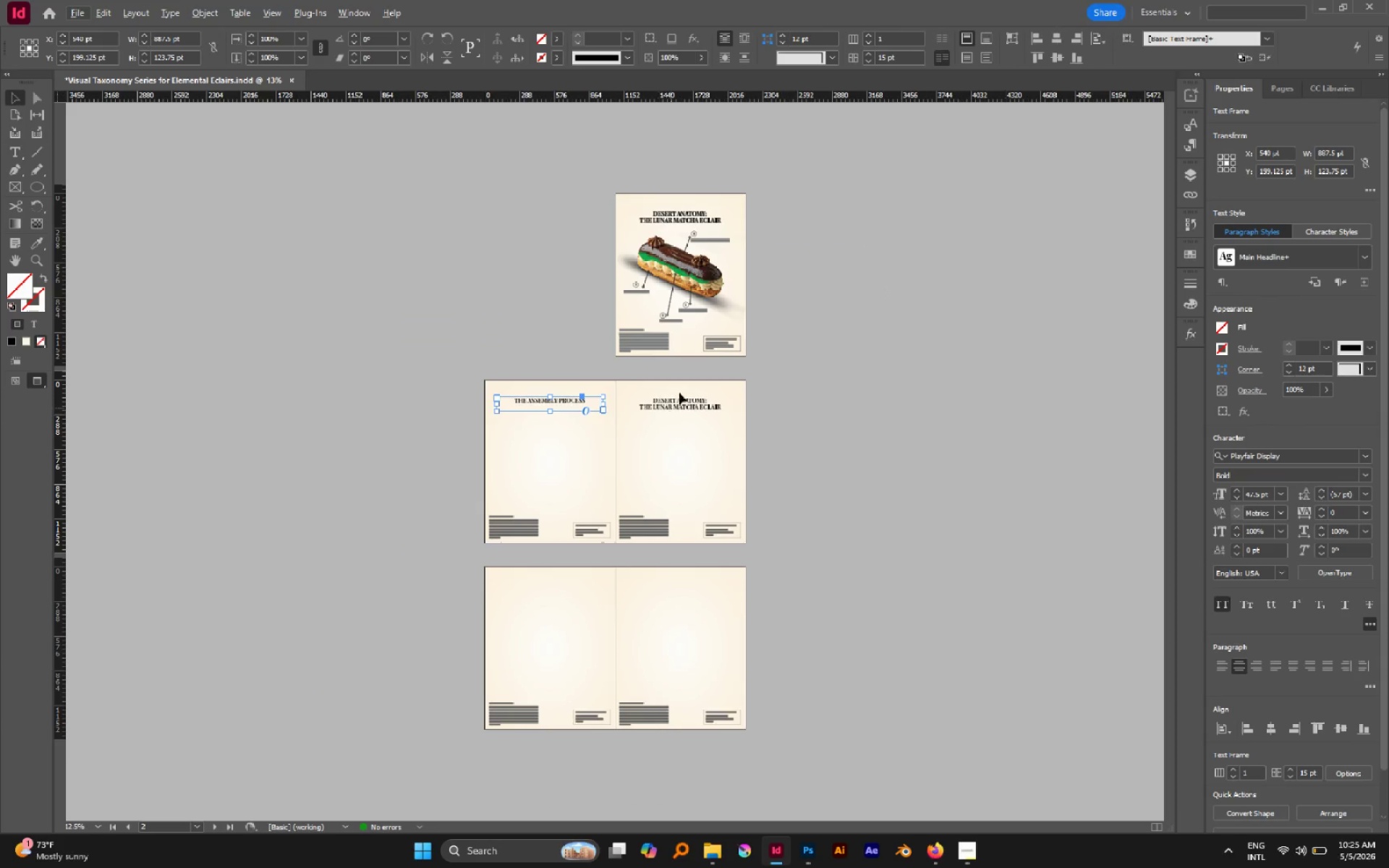 
left_click([681, 398])
 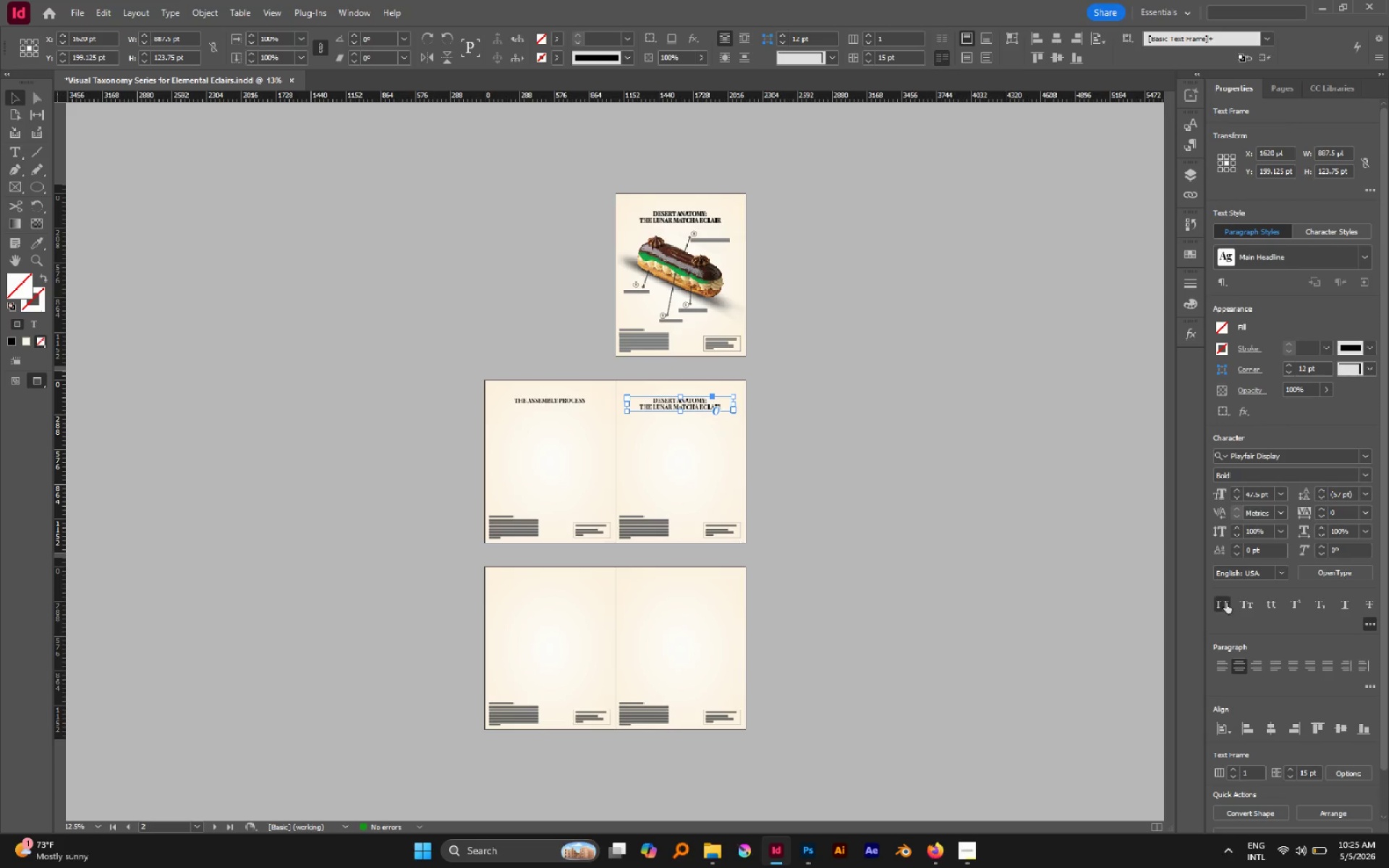 
double_click([825, 515])
 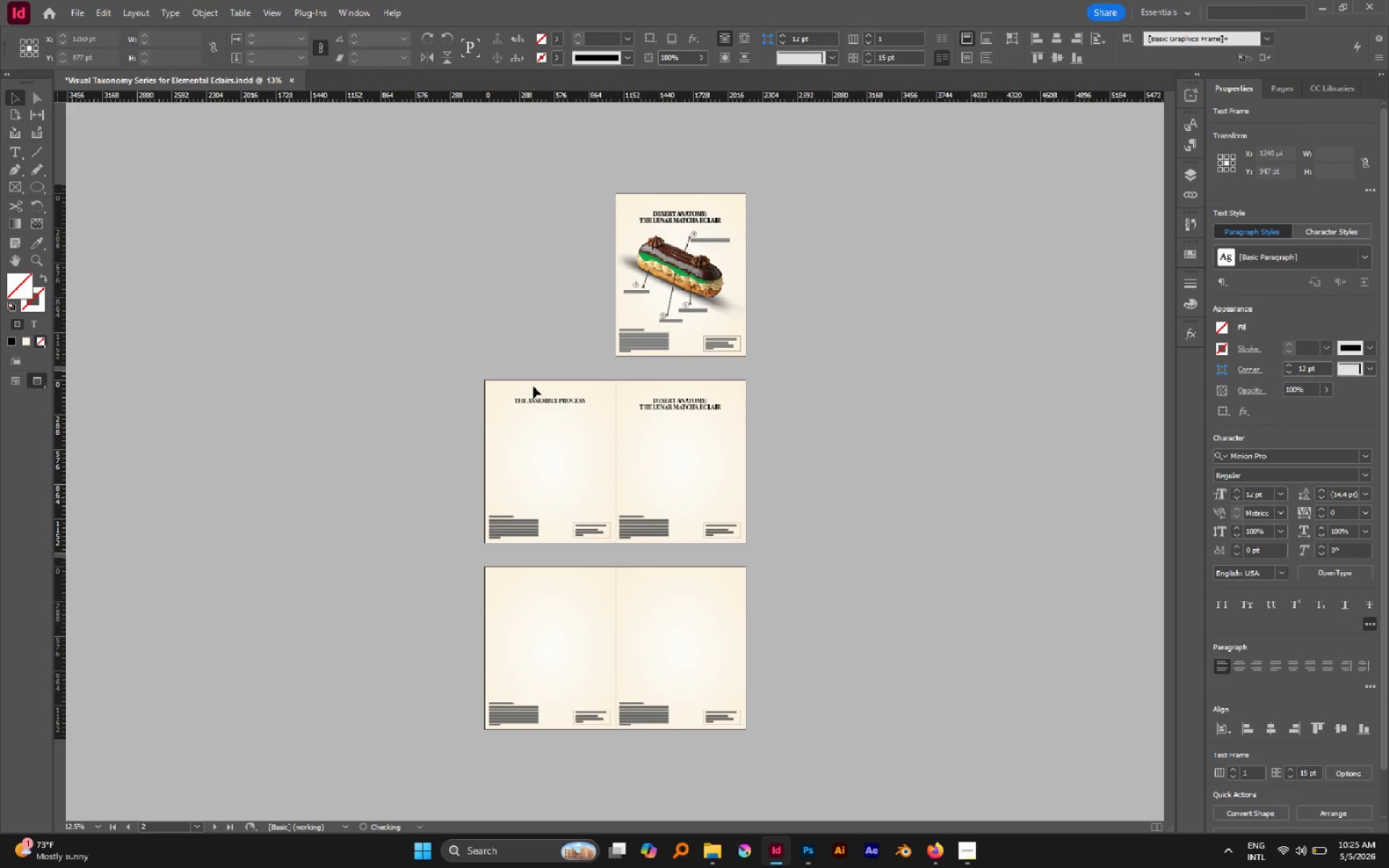 
hold_key(key=AltLeft, duration=0.59)
scroll: coordinate [542, 392], scroll_direction: up, amount: 2.0
 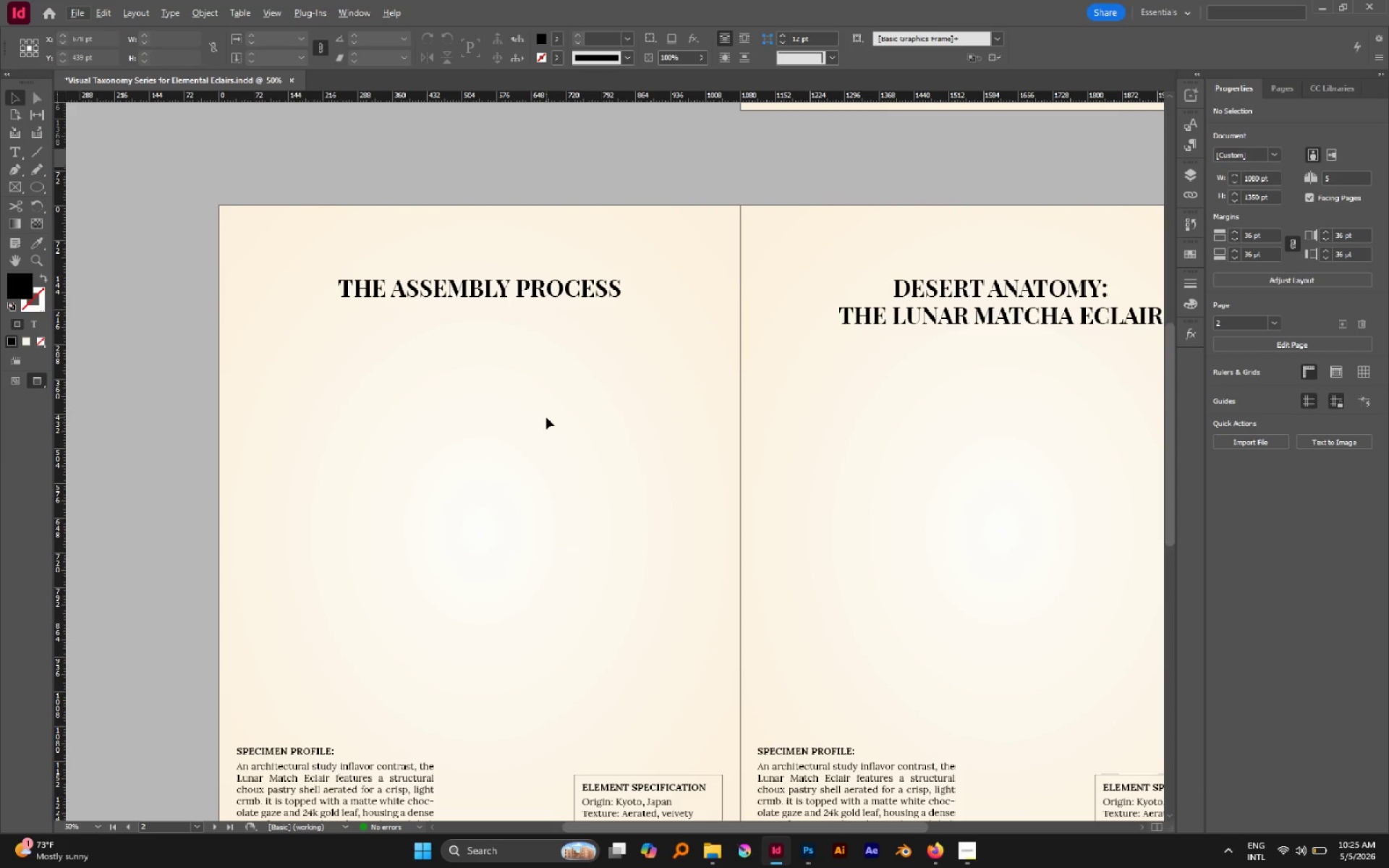 
hold_key(key=AltLeft, duration=0.62)
scroll: coordinate [339, 404], scroll_direction: up, amount: 1.0
 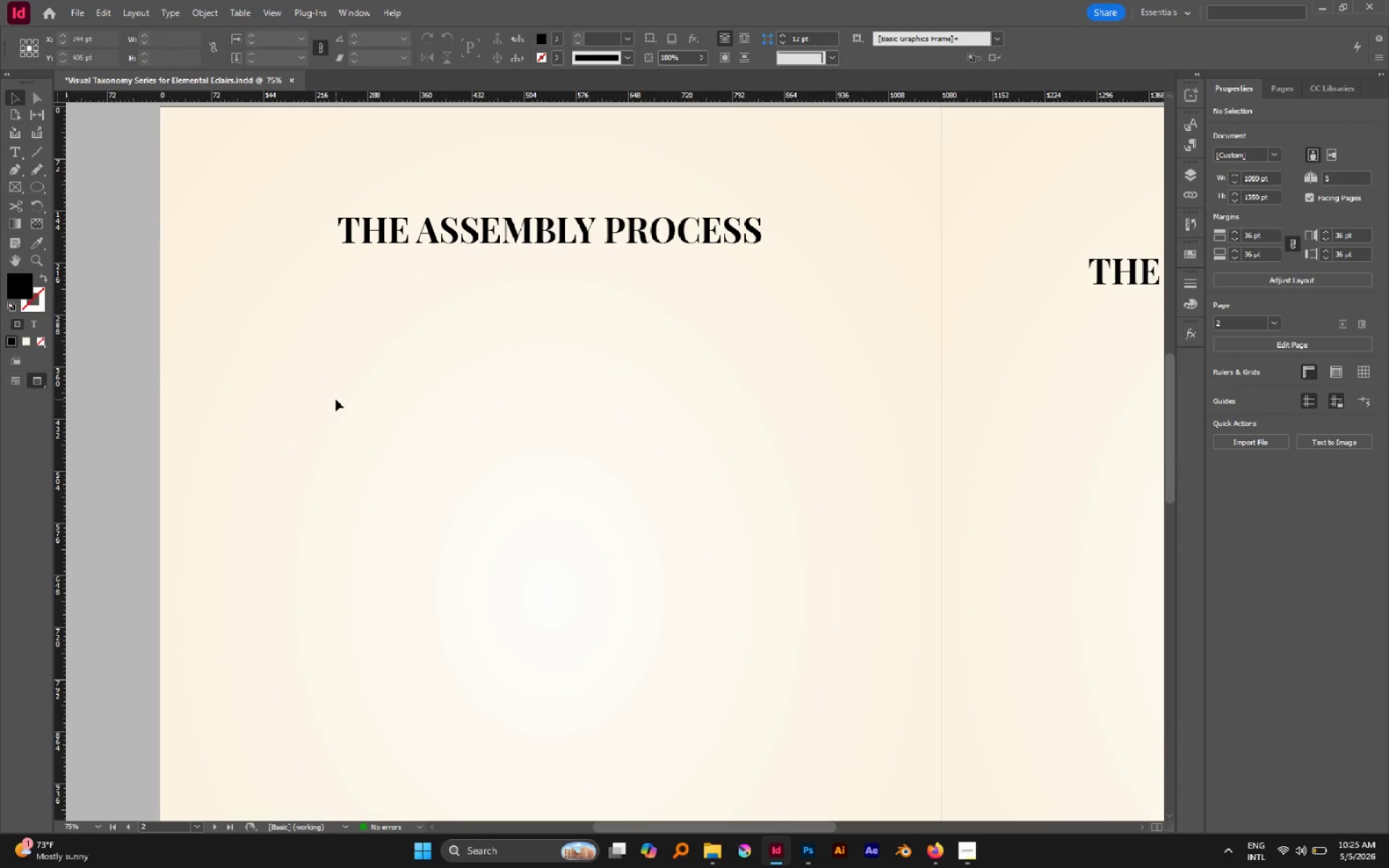 
right_click([336, 399])
 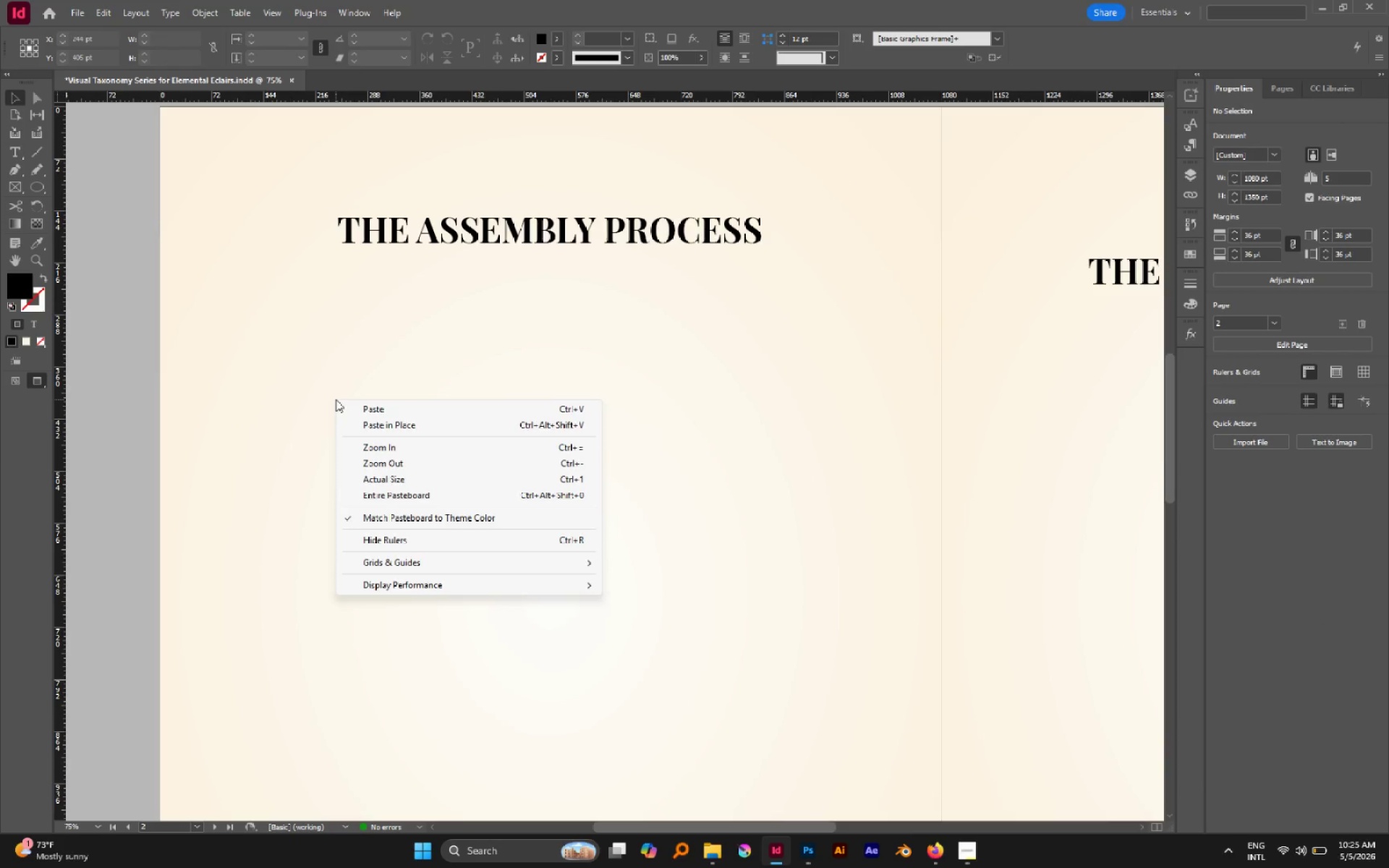 
key(M)
 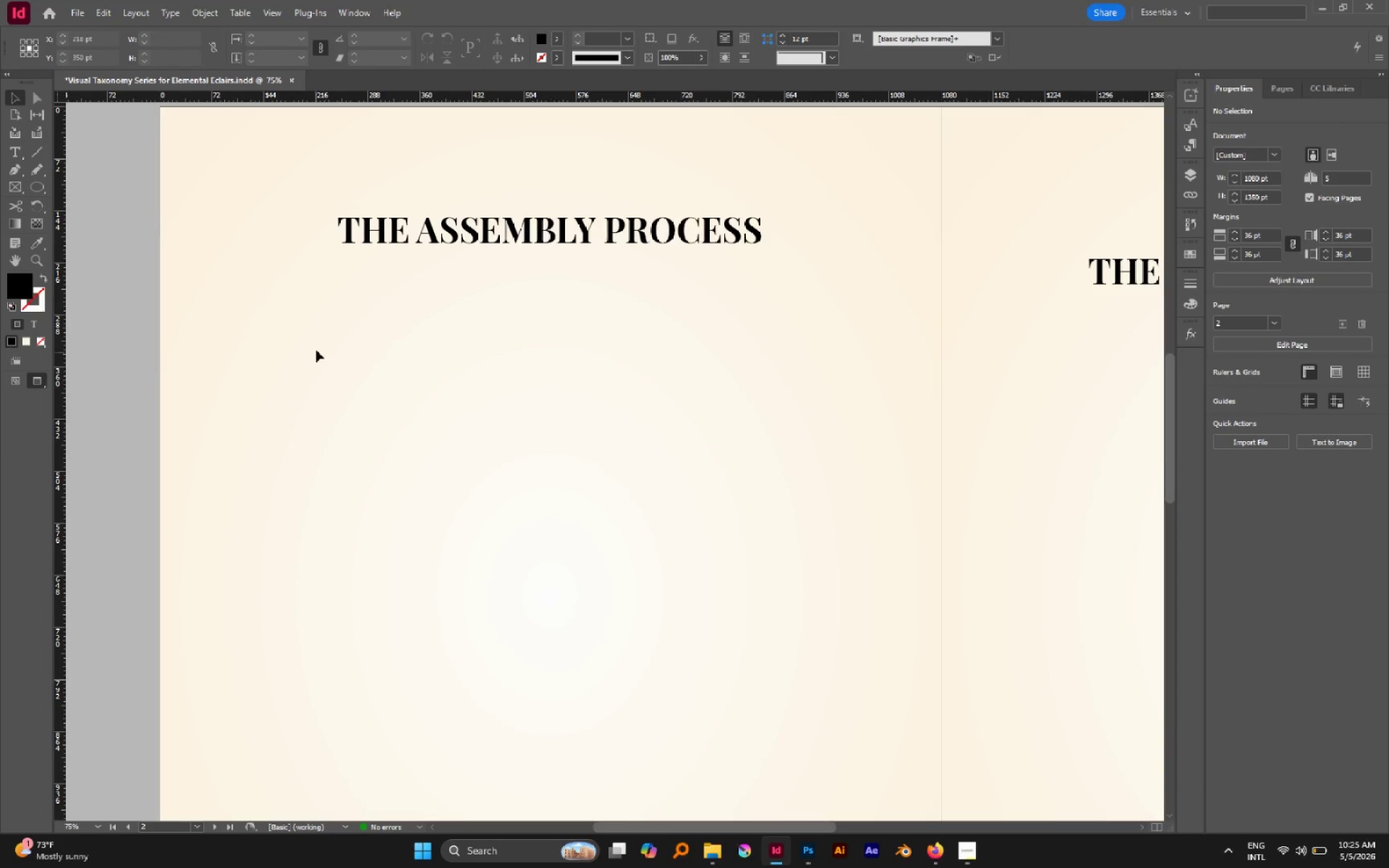 
left_click([316, 349])
 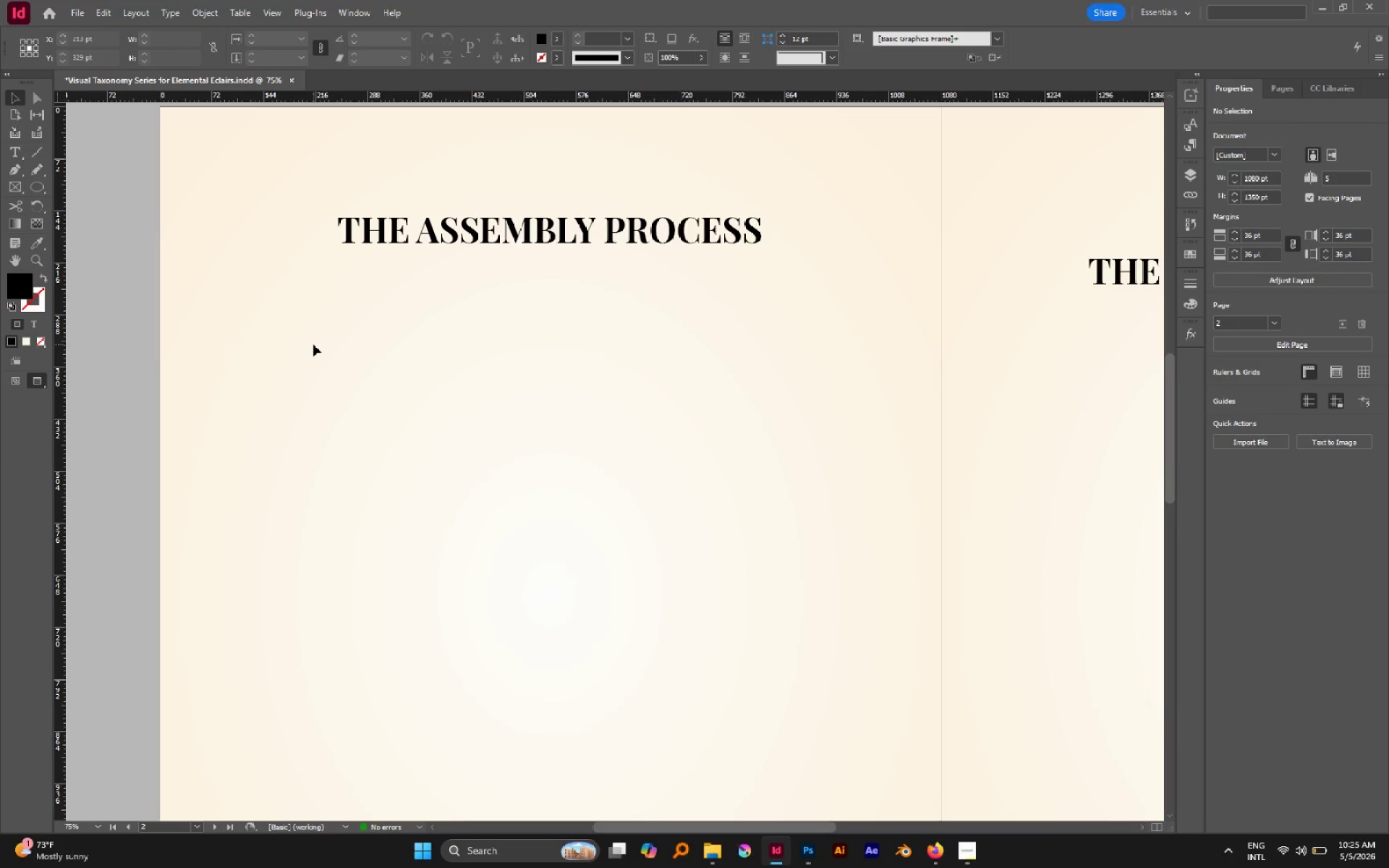 
wait(14.84)
 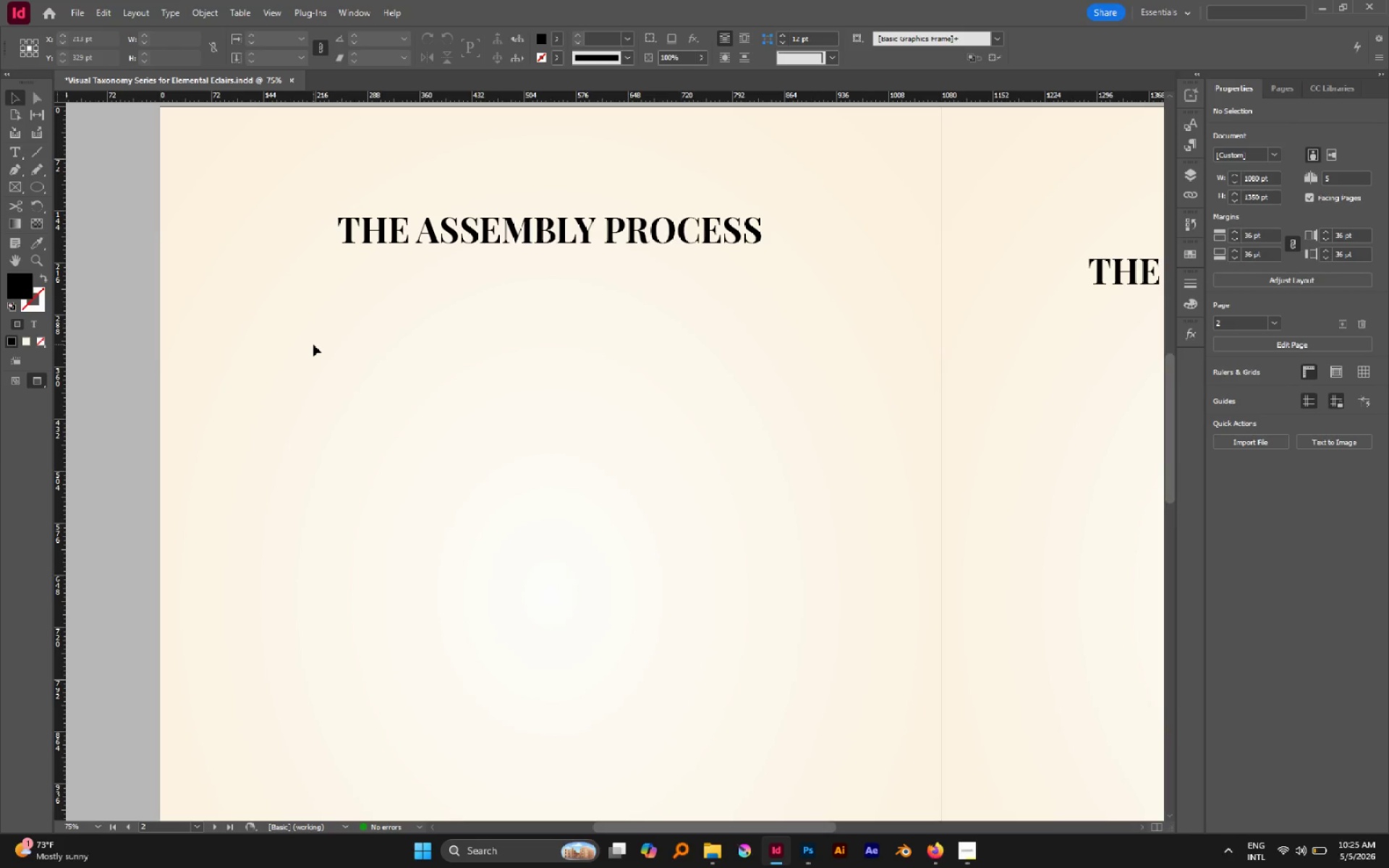 
left_click([15, 172])
 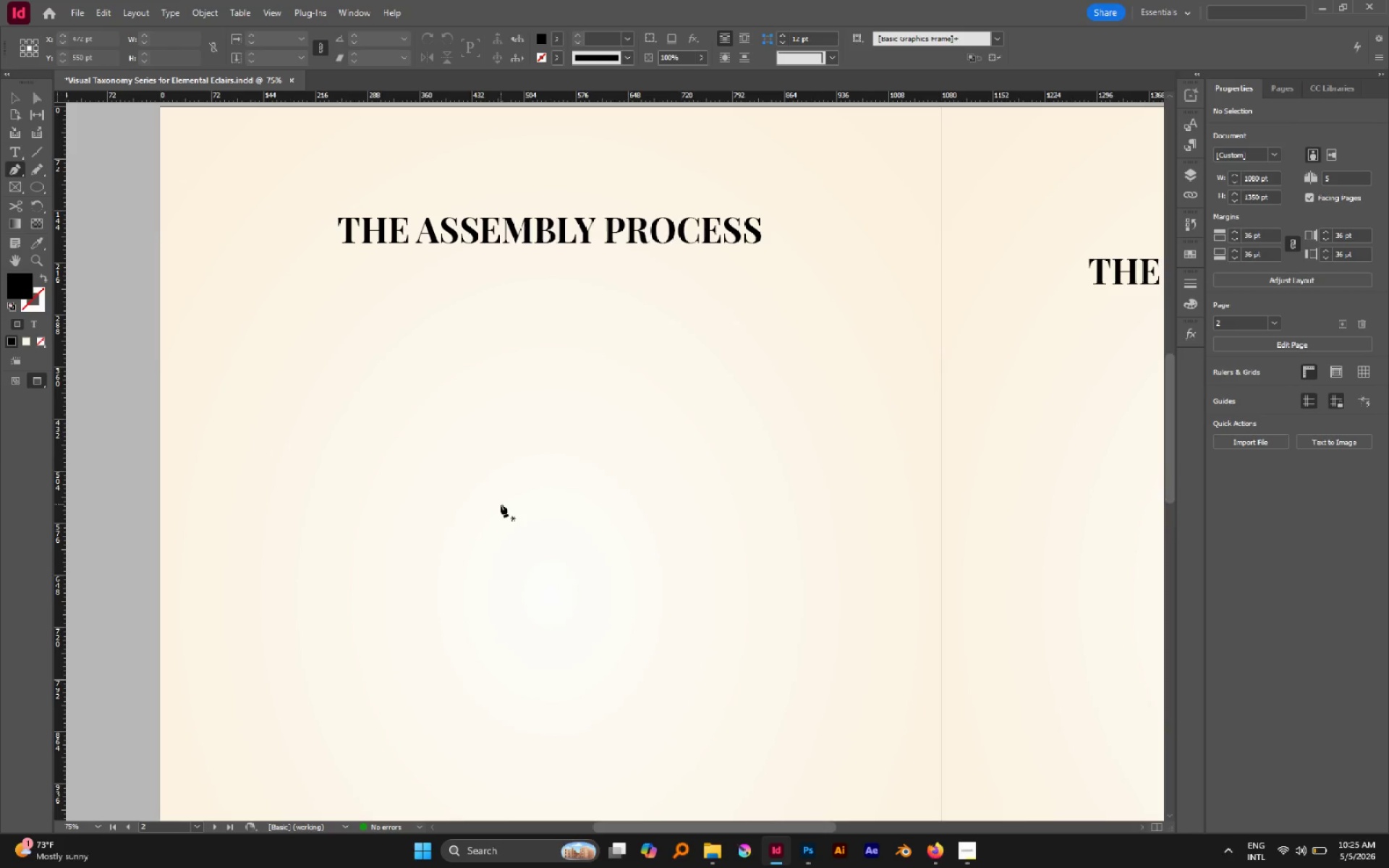 
right_click([501, 504])
 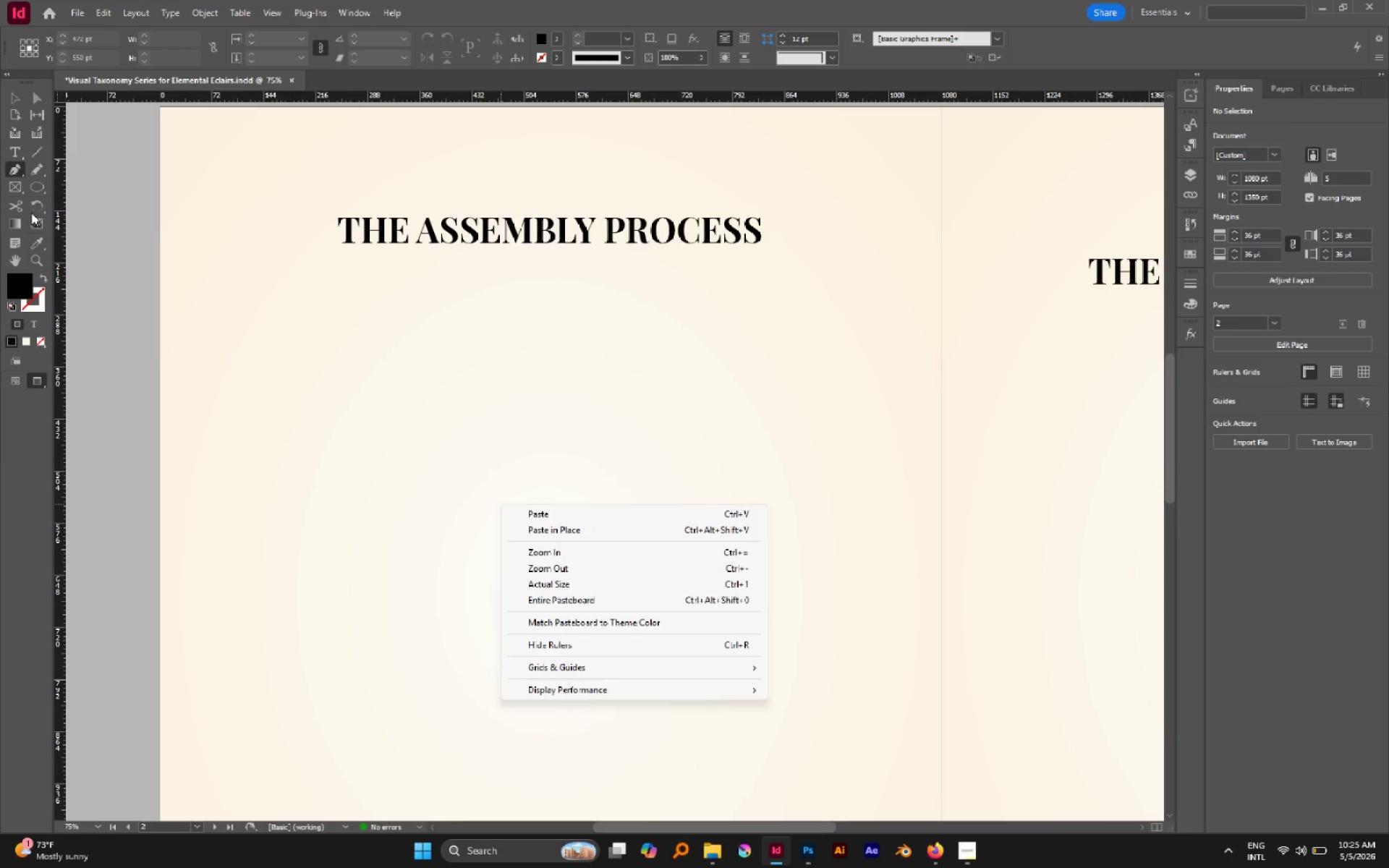 
left_click([35, 174])
 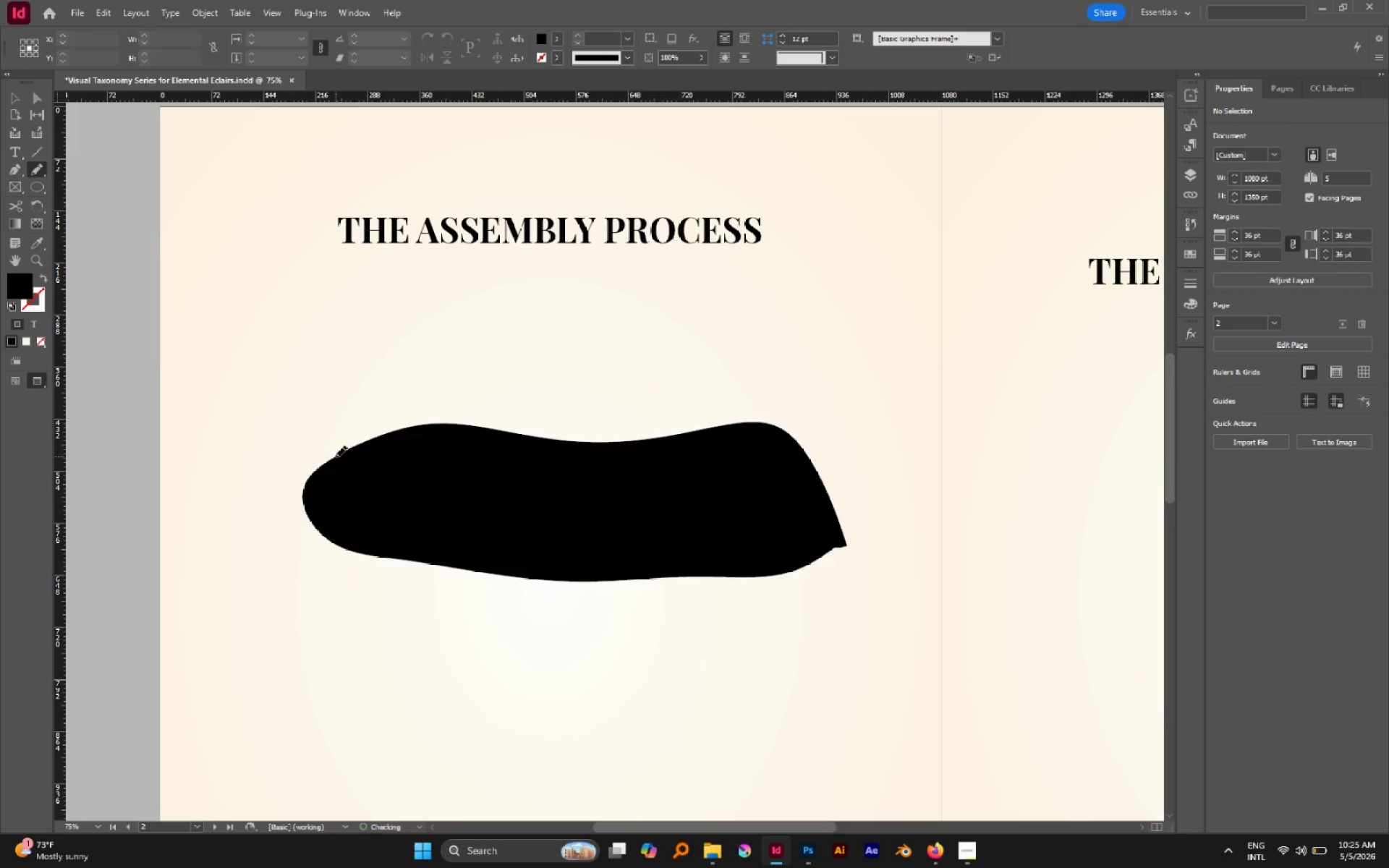 
wait(24.69)
 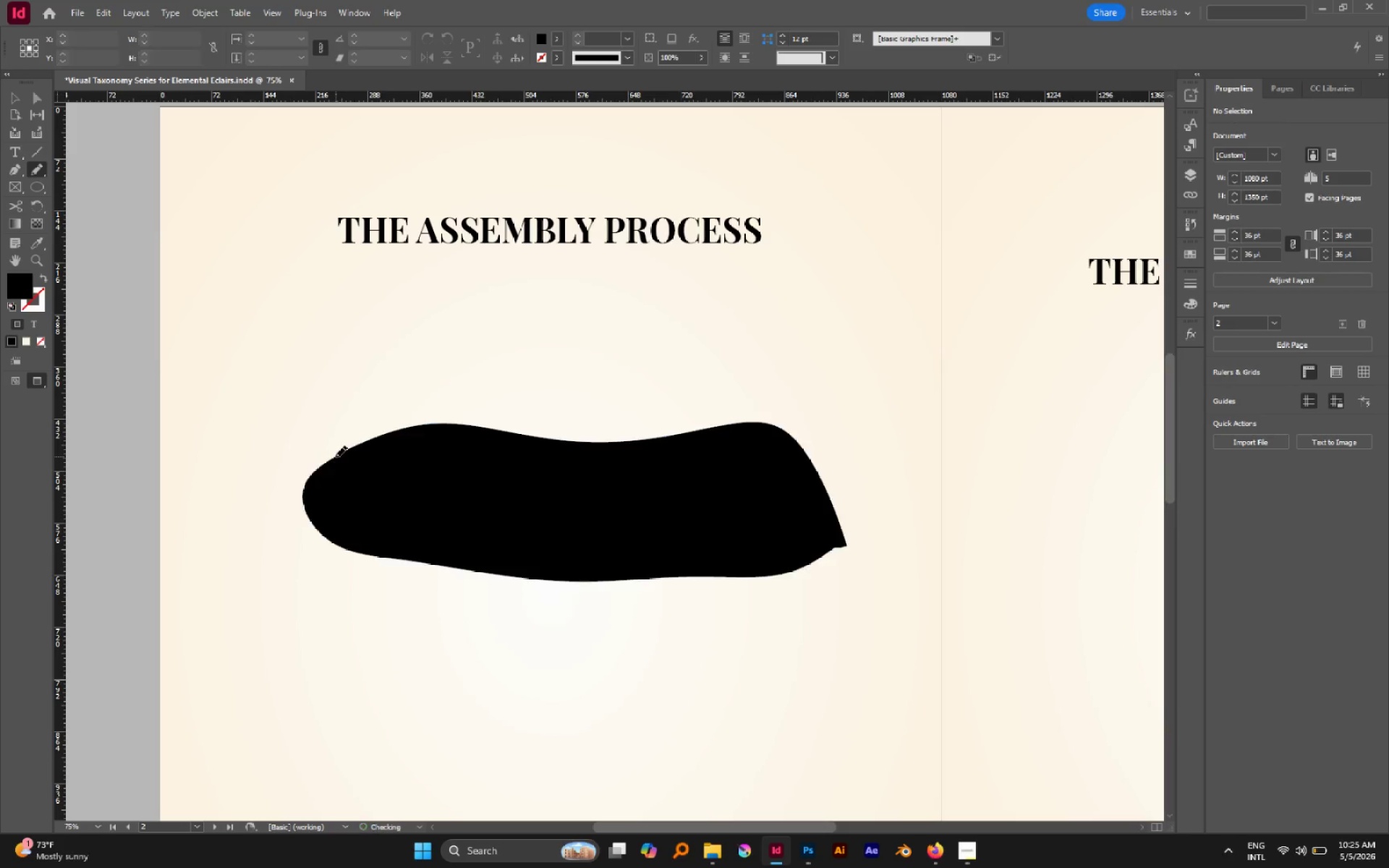 
left_click_drag(start_coordinate=[333, 450], to_coordinate=[665, 430])
 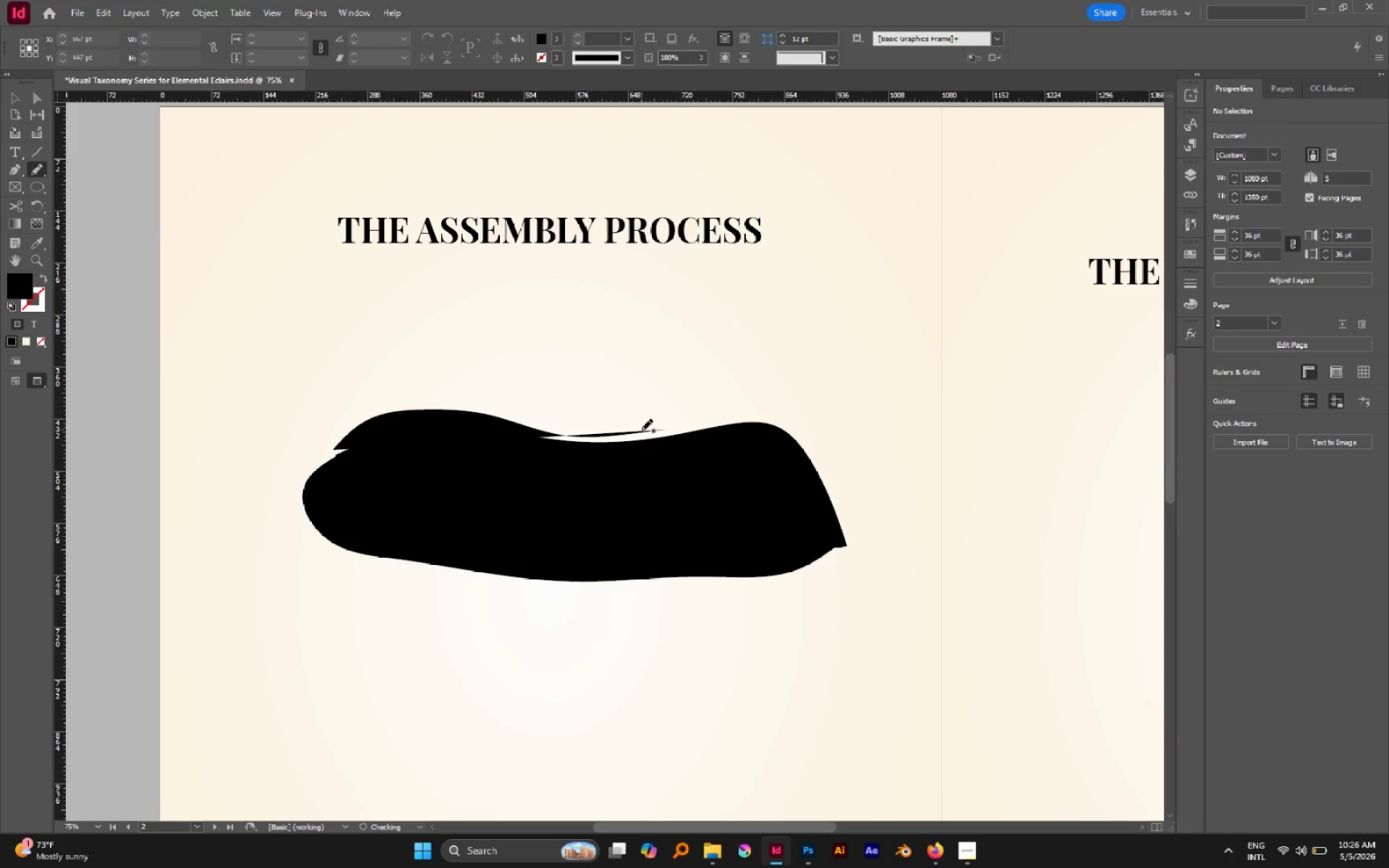 
key(Control+Z)
 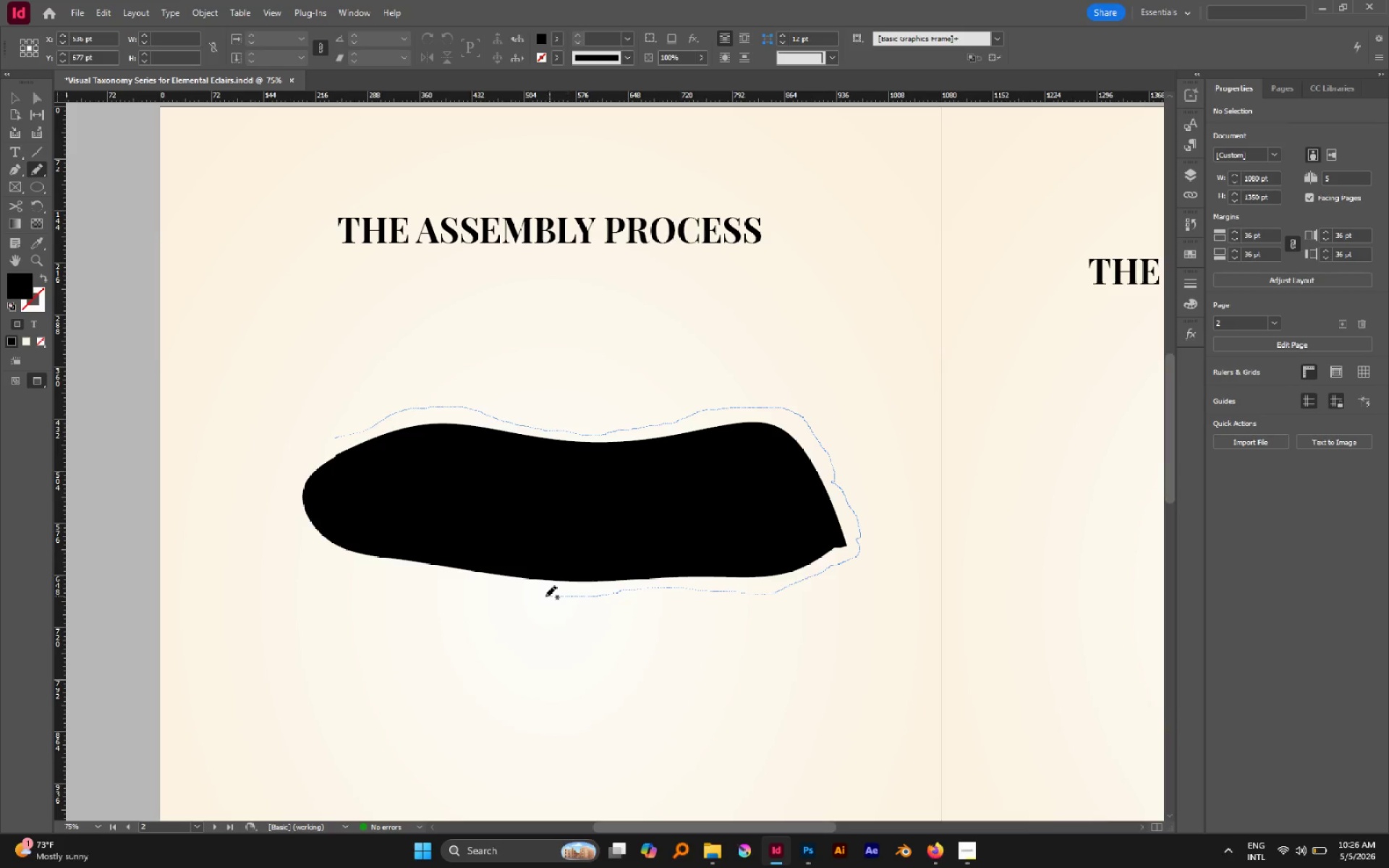 
wait(20.2)
 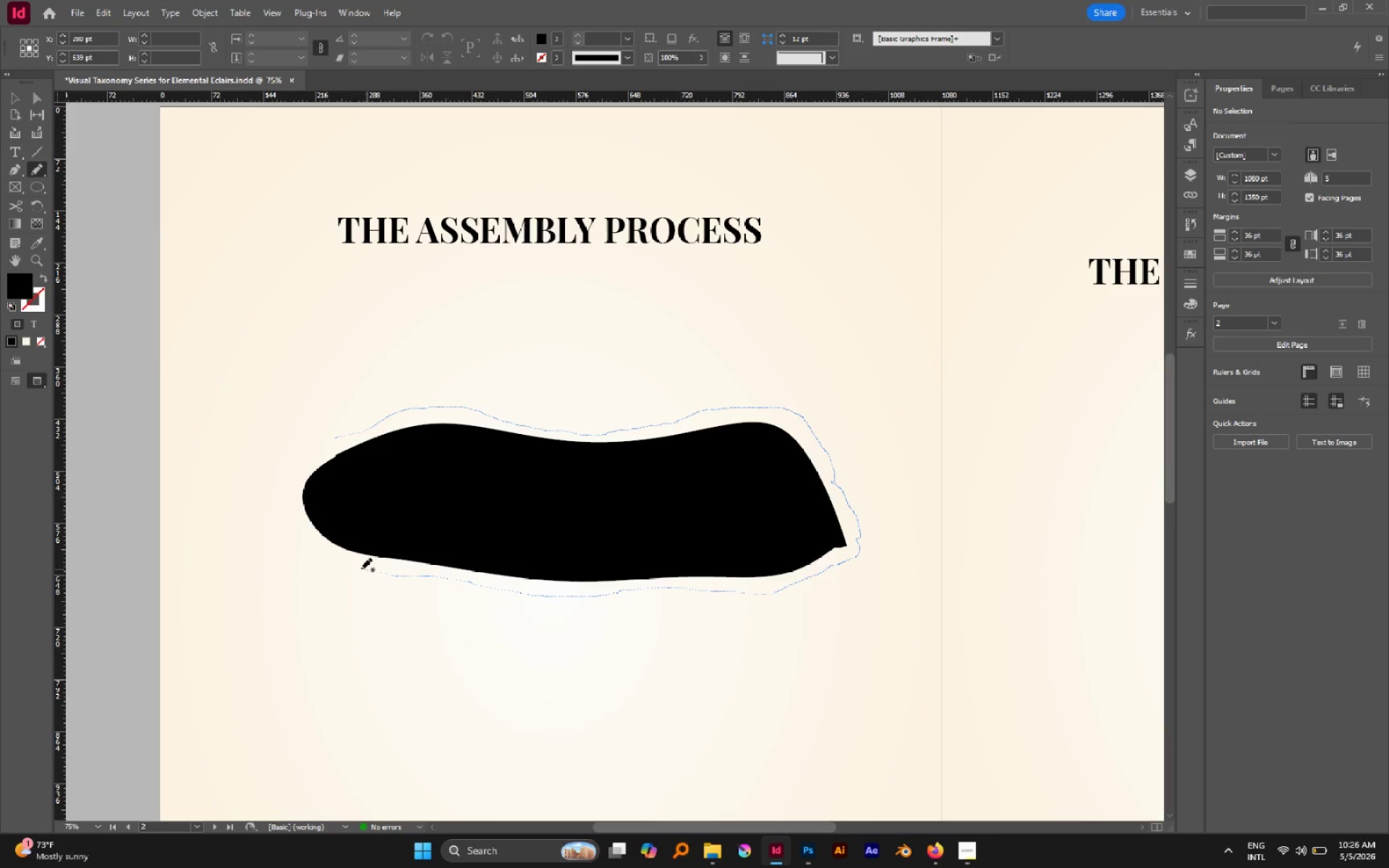 
key(Control+Z)
 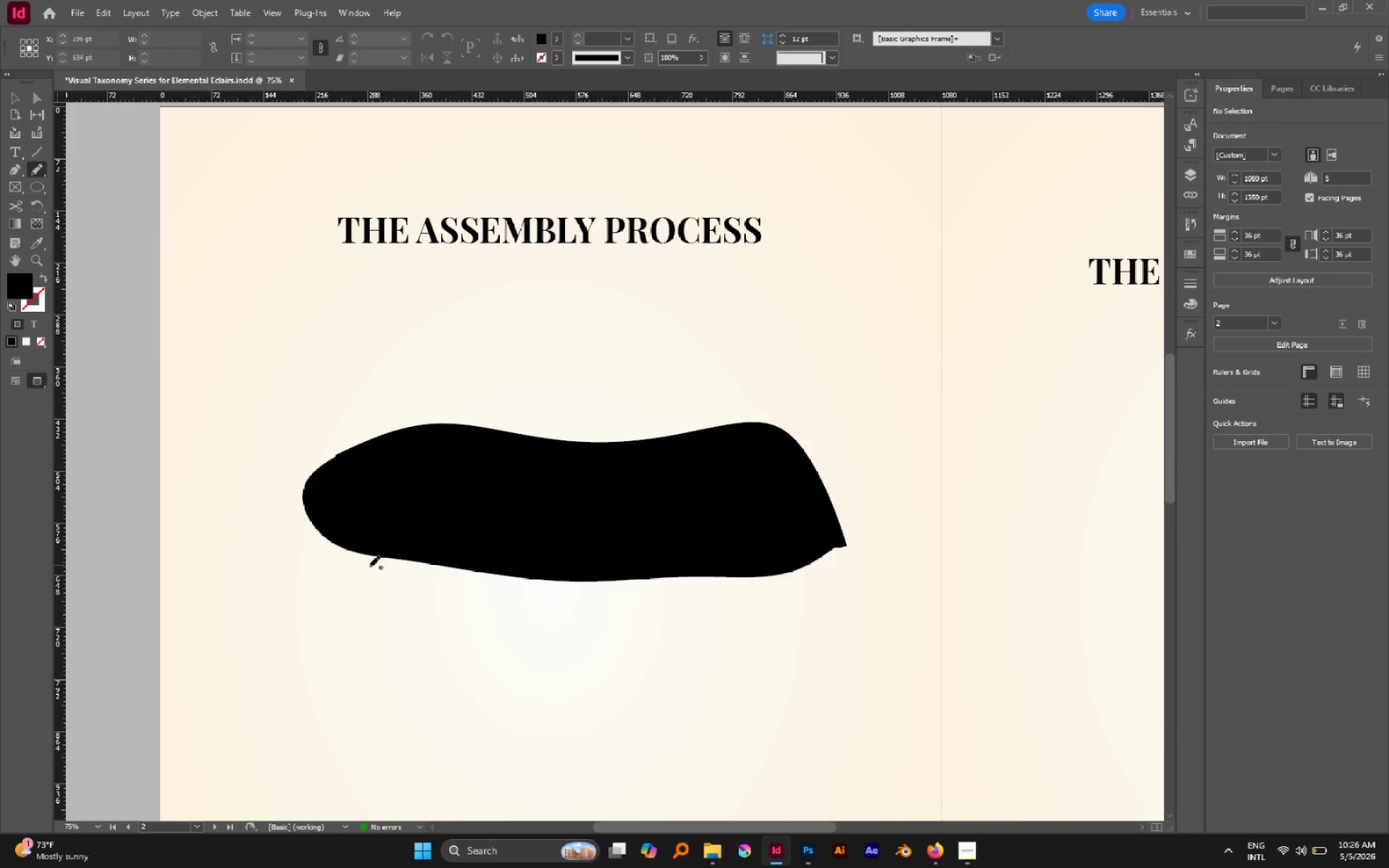 
hold_key(key=ShiftLeft, duration=1.25)
left_click_drag(start_coordinate=[368, 589], to_coordinate=[728, 622])
 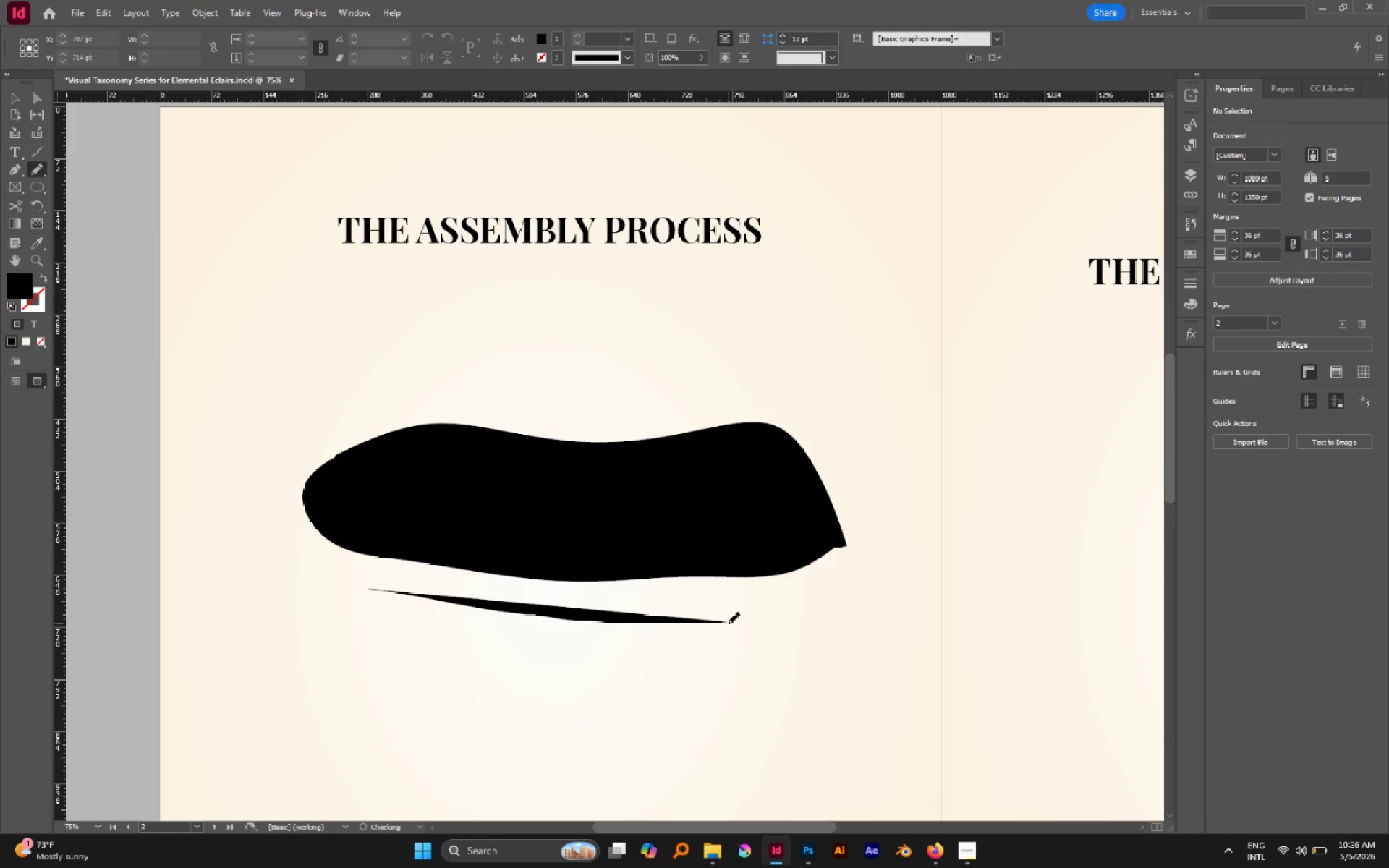 
key(Control+Z)
 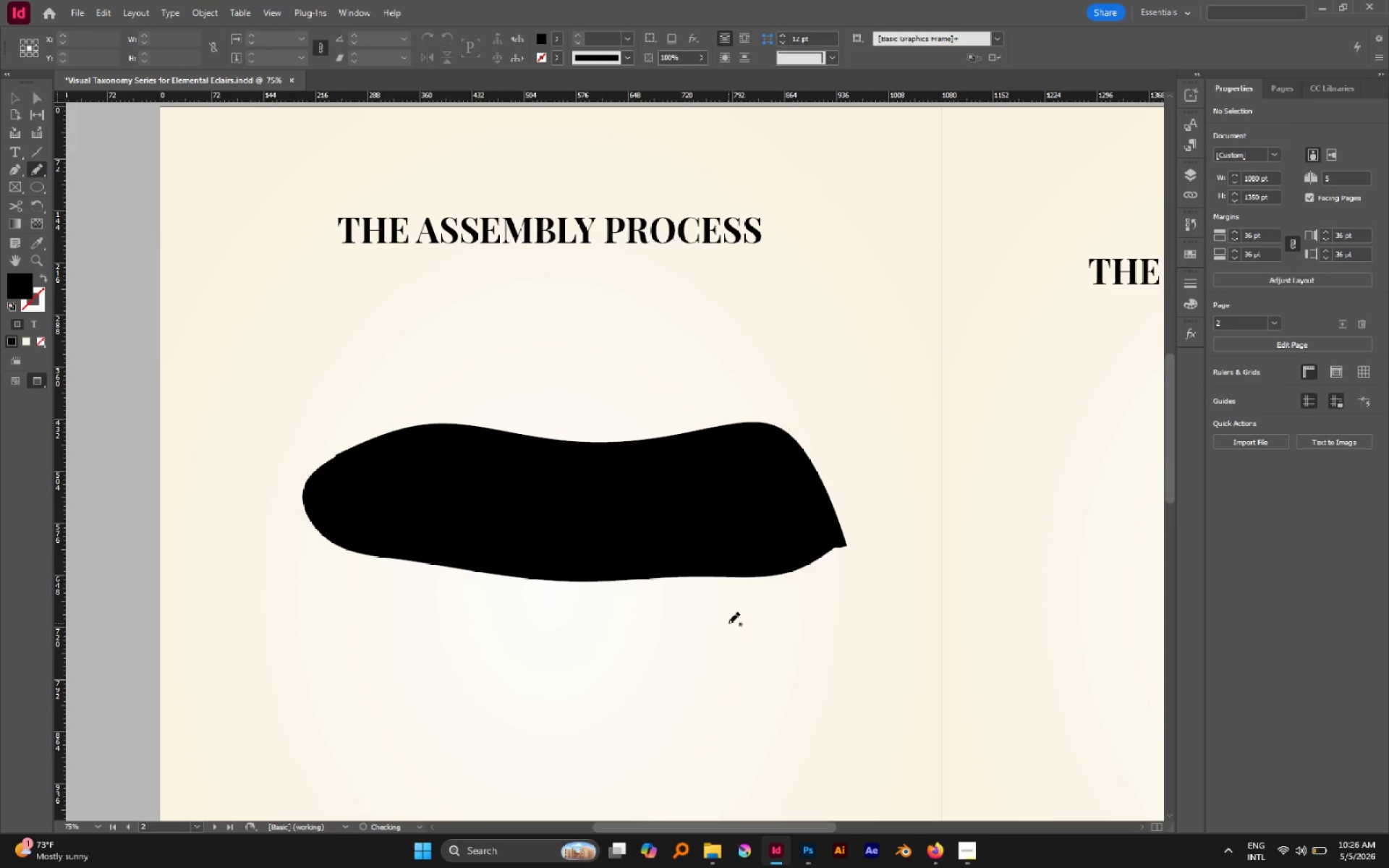 
hold_key(key=ControlLeft, duration=0.81)
 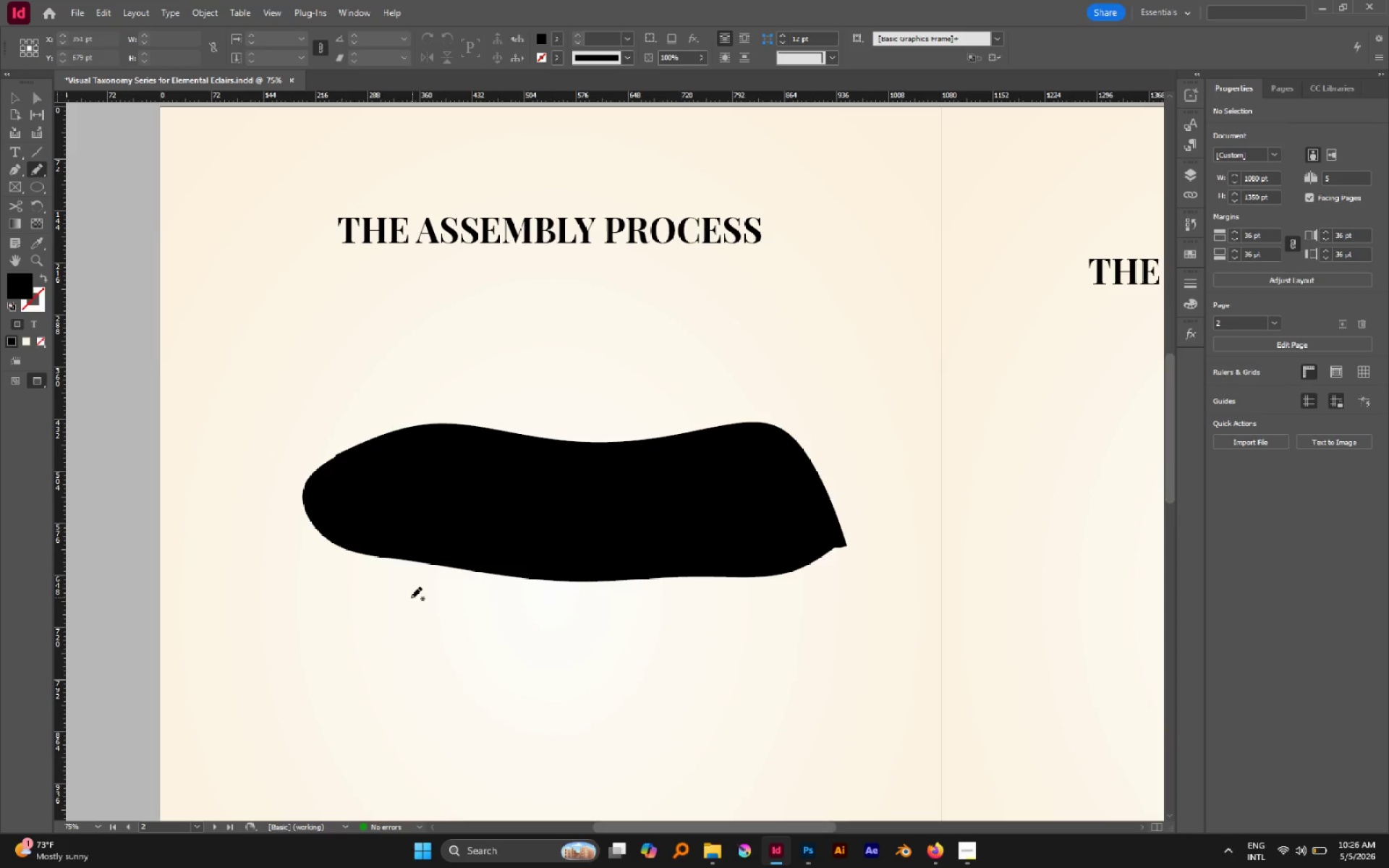 
left_click_drag(start_coordinate=[402, 597], to_coordinate=[688, 610])
 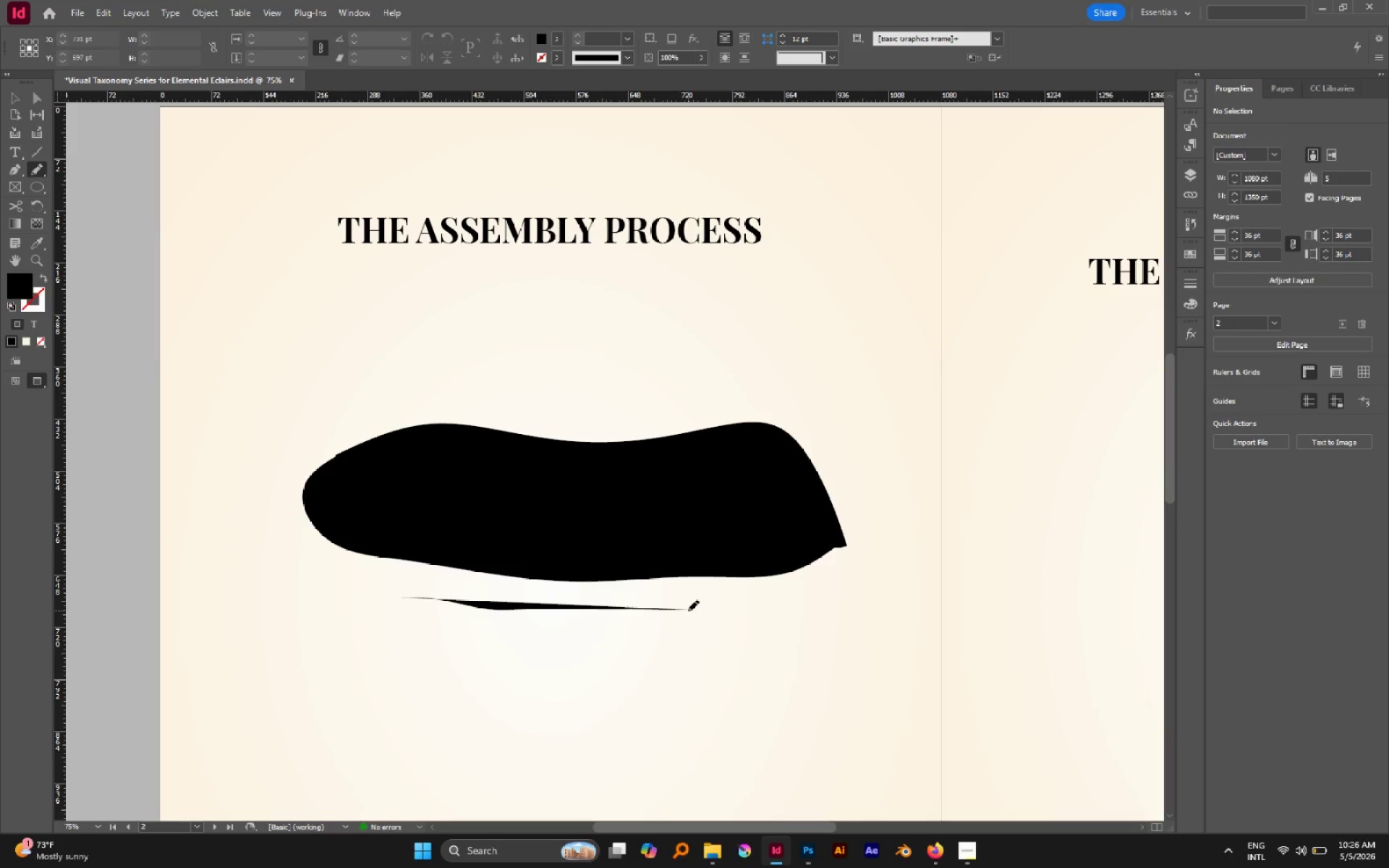 
hold_key(key=ControlLeft, duration=0.89)
 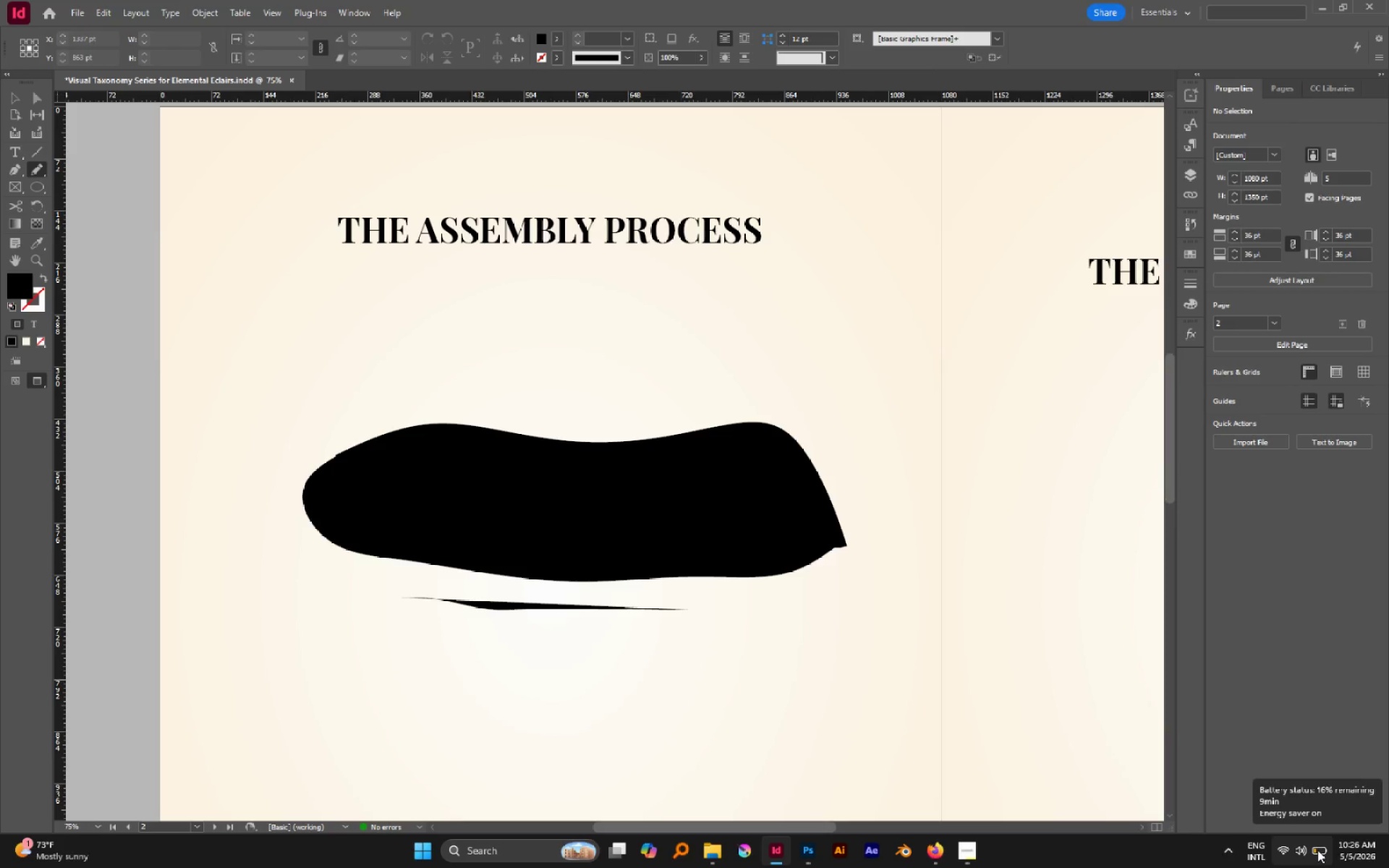 
wait(5.06)
 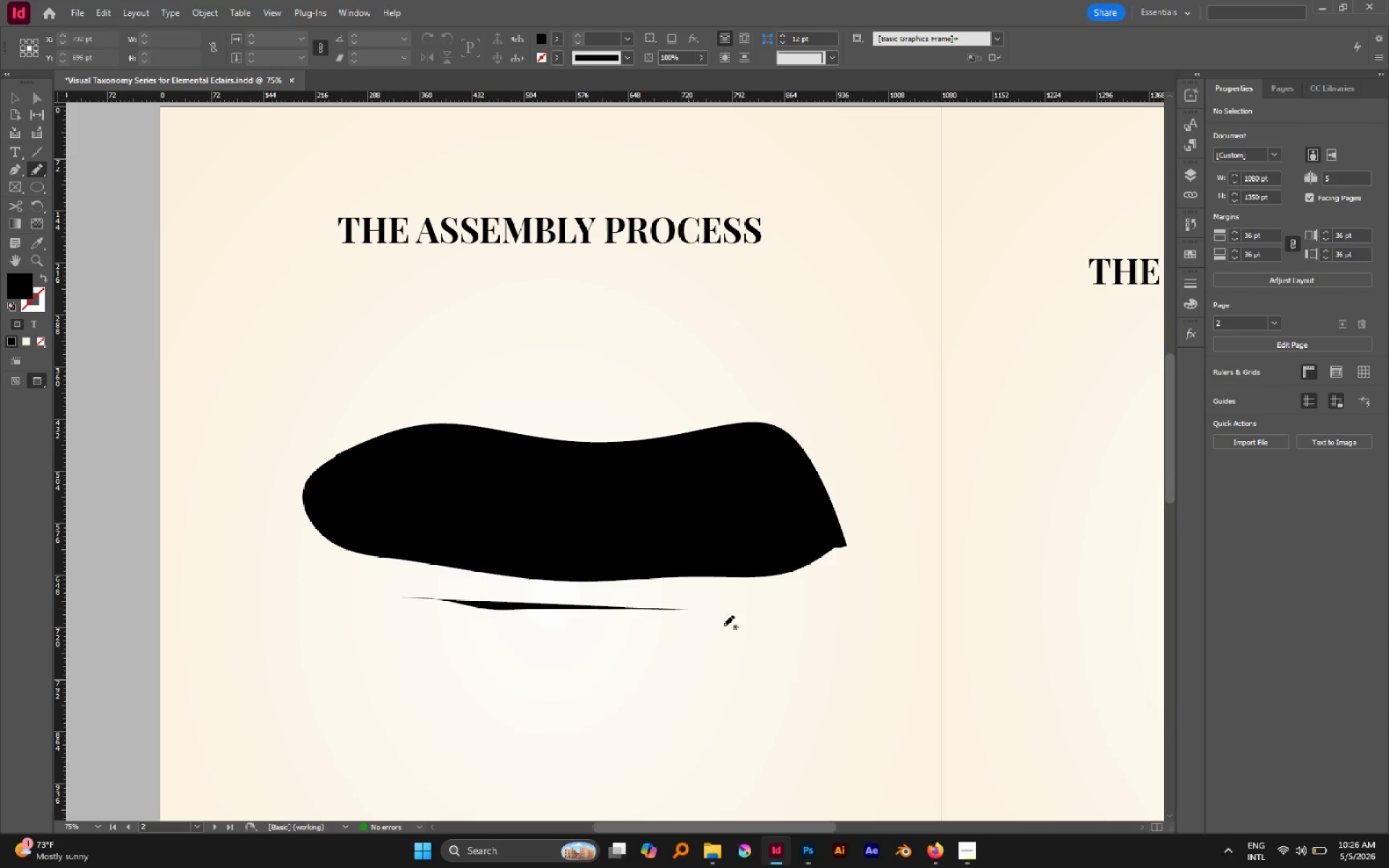 
left_click([1310, 850])
 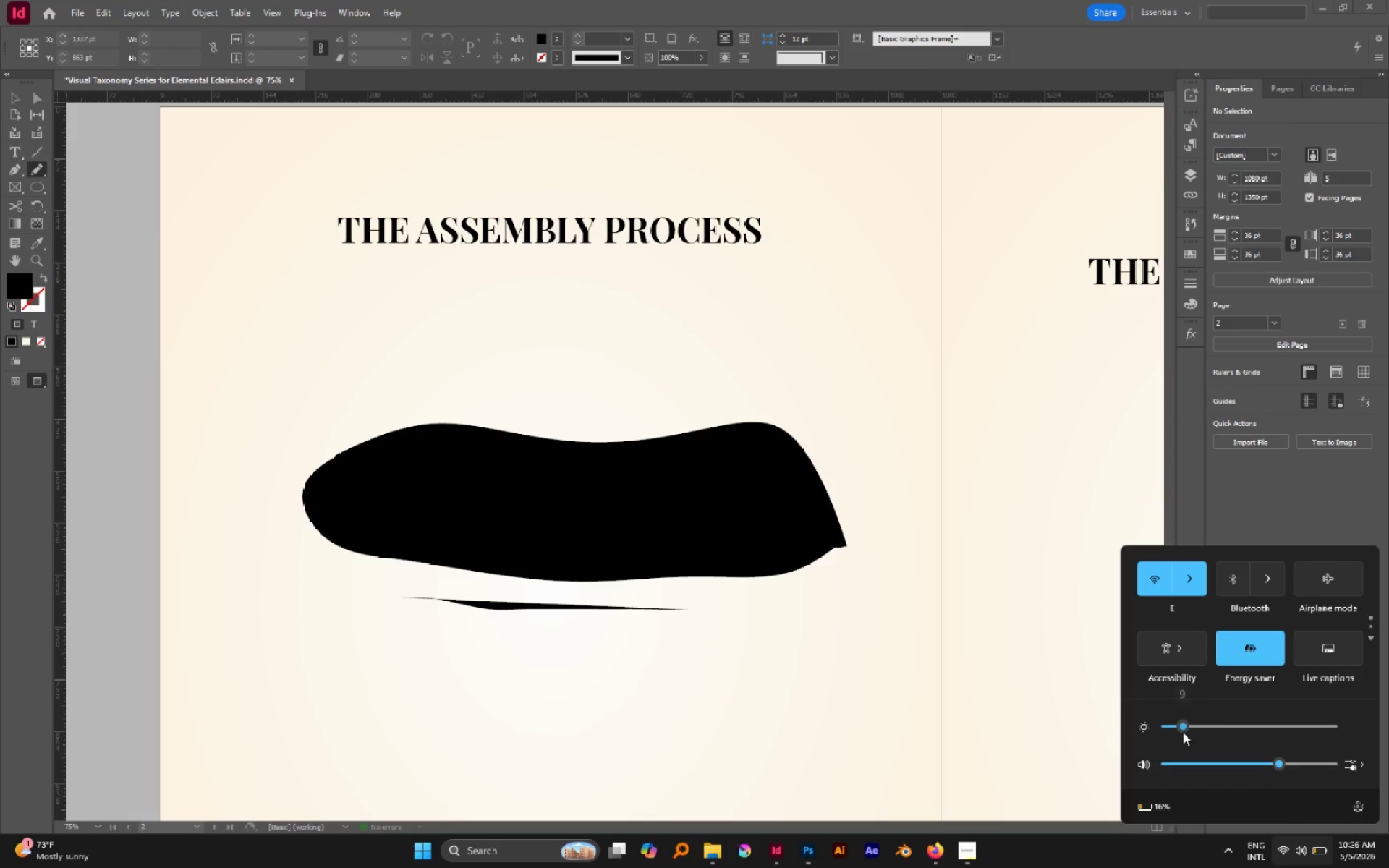 
left_click([1183, 732])
 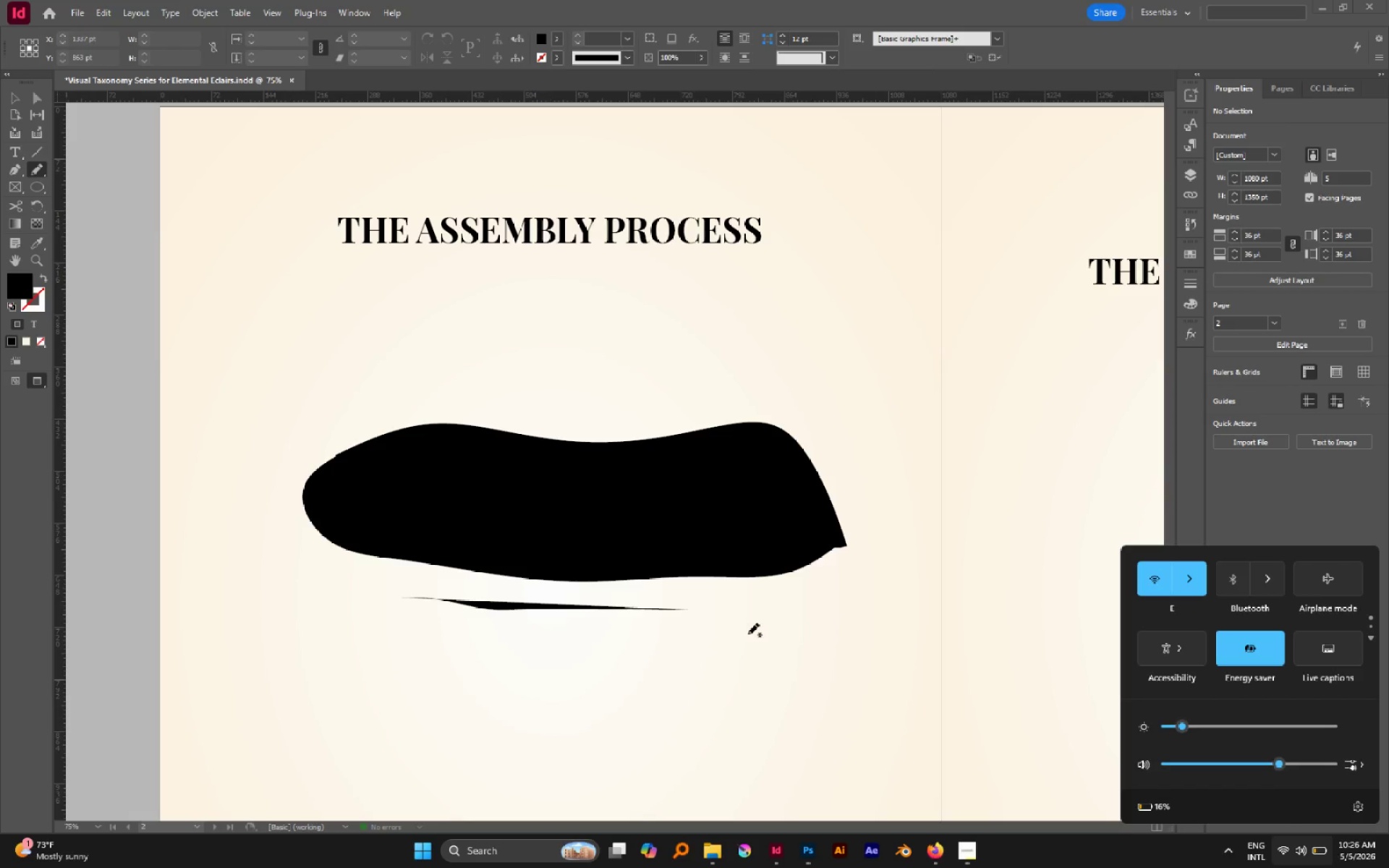 
wait(6.09)
 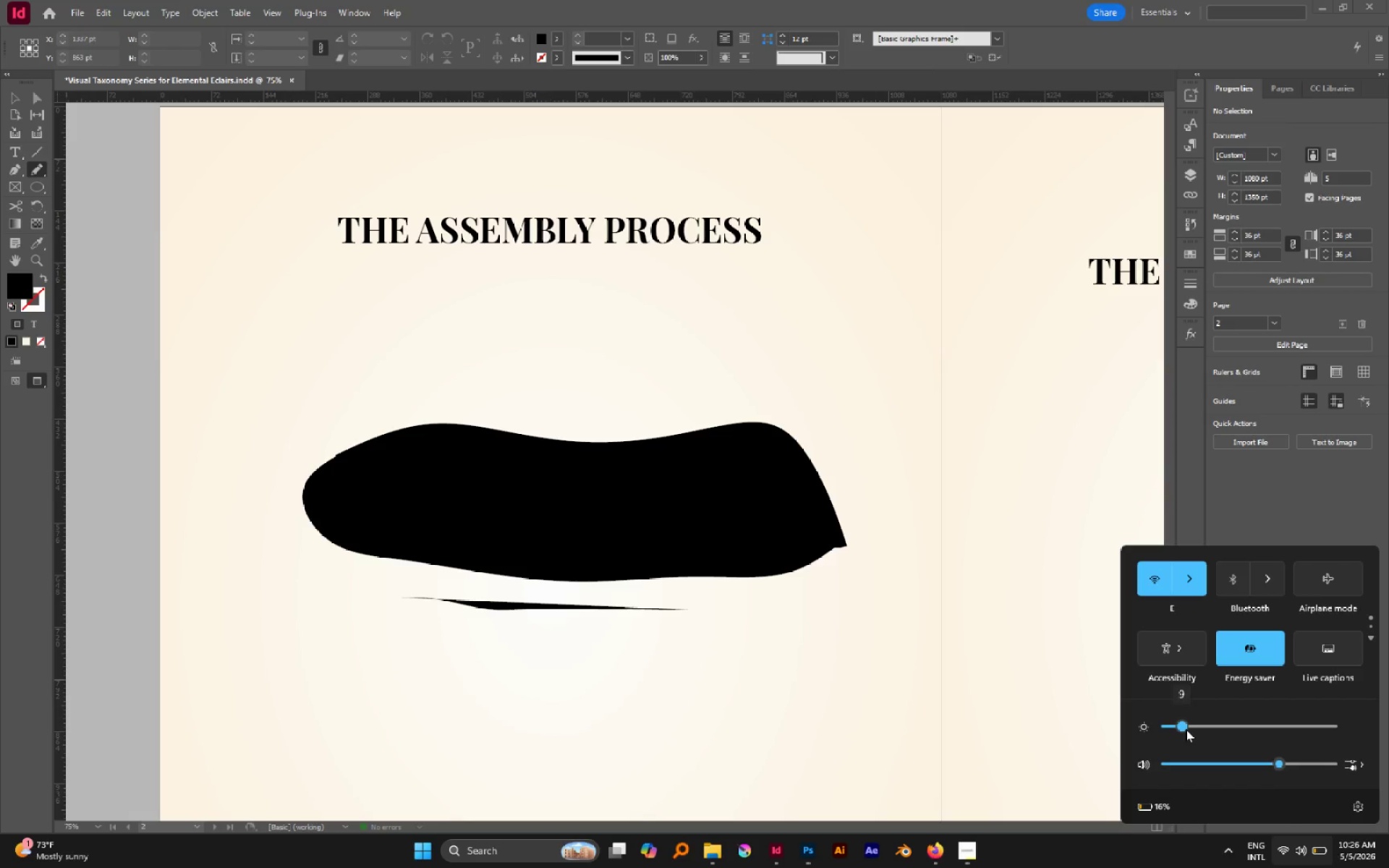 
left_click([592, 11])
 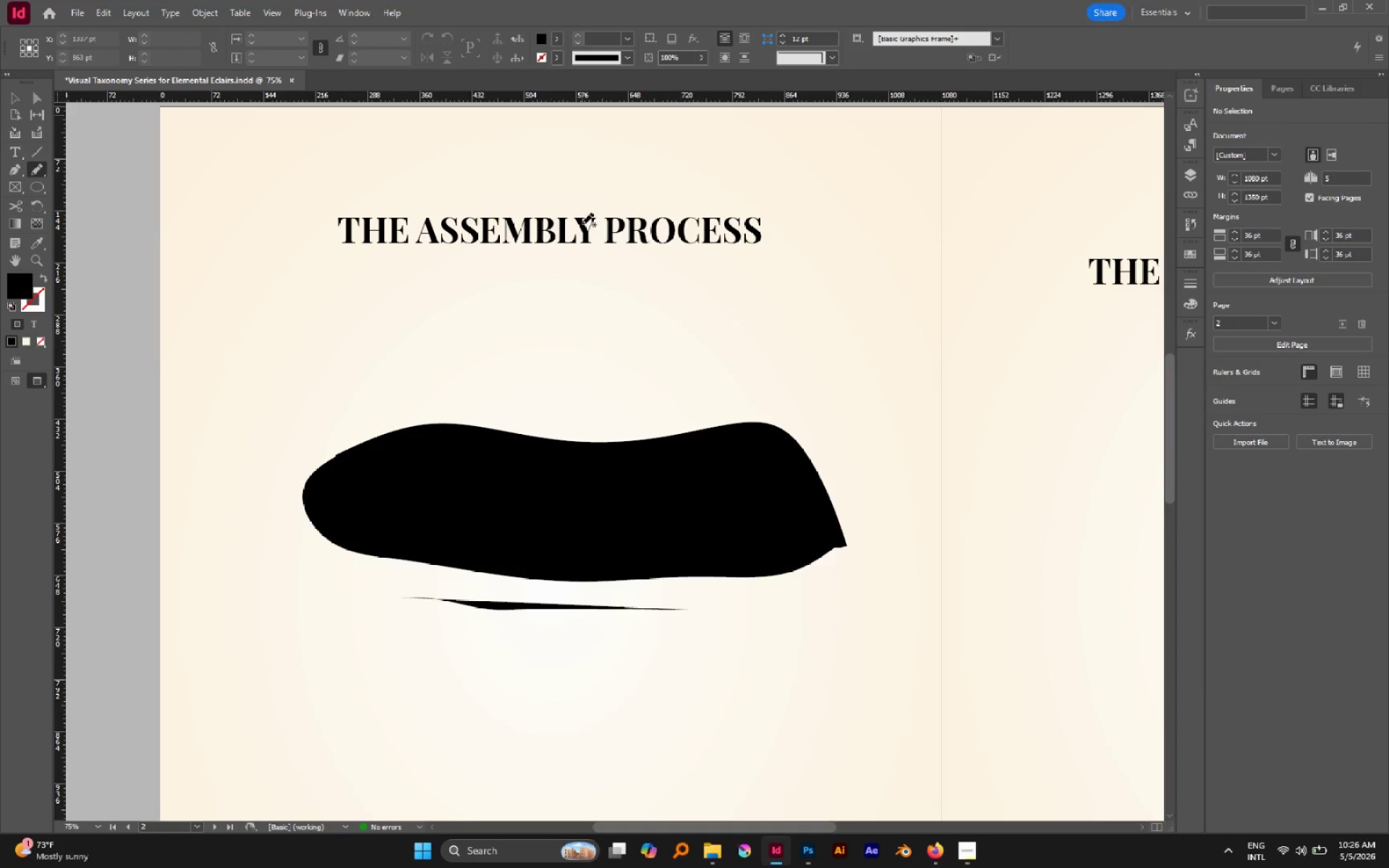 
key(Control+Z)
 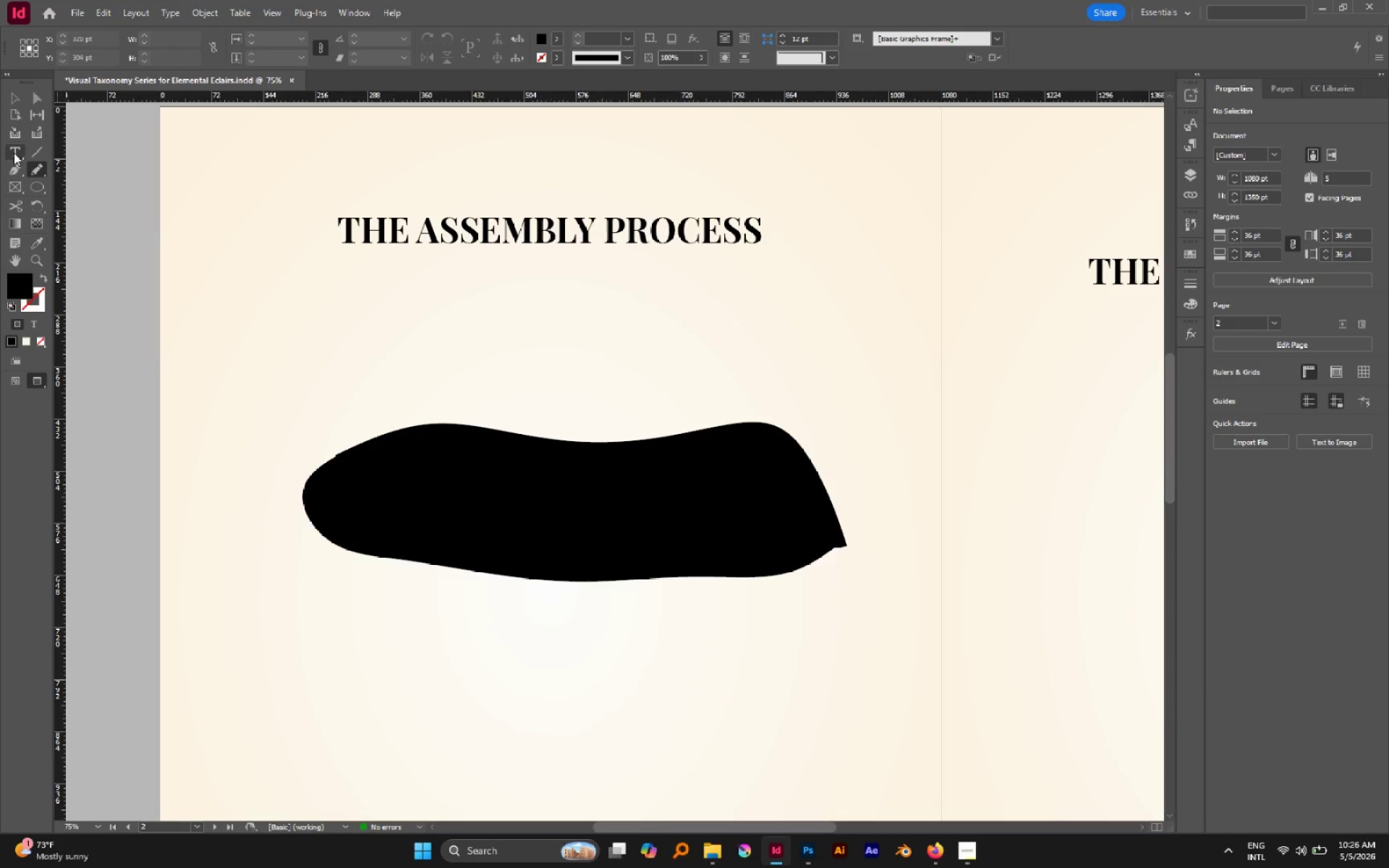 
key(P)
 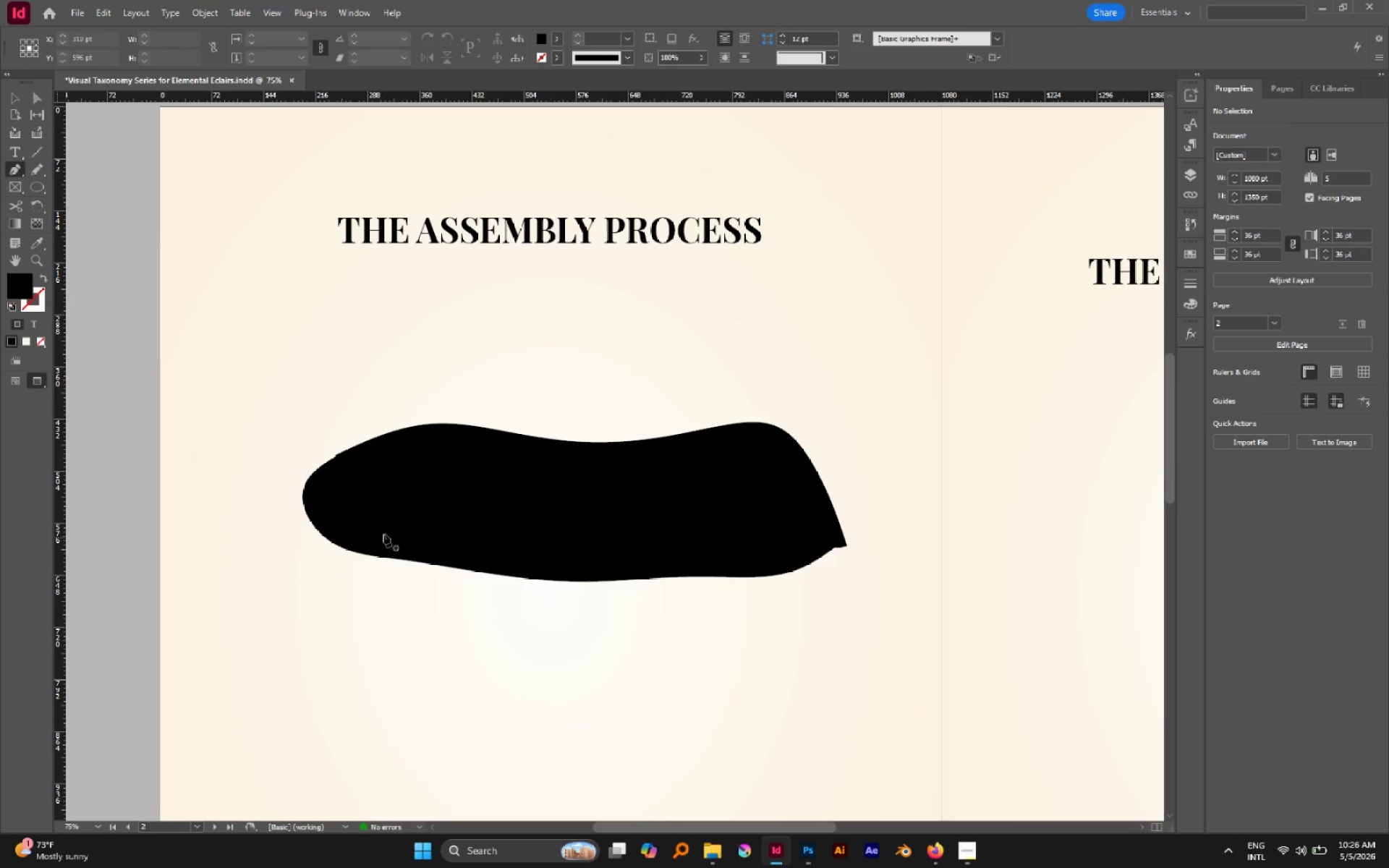 
hold_key(key=ControlLeft, duration=0.73)
left_click([381, 528])
 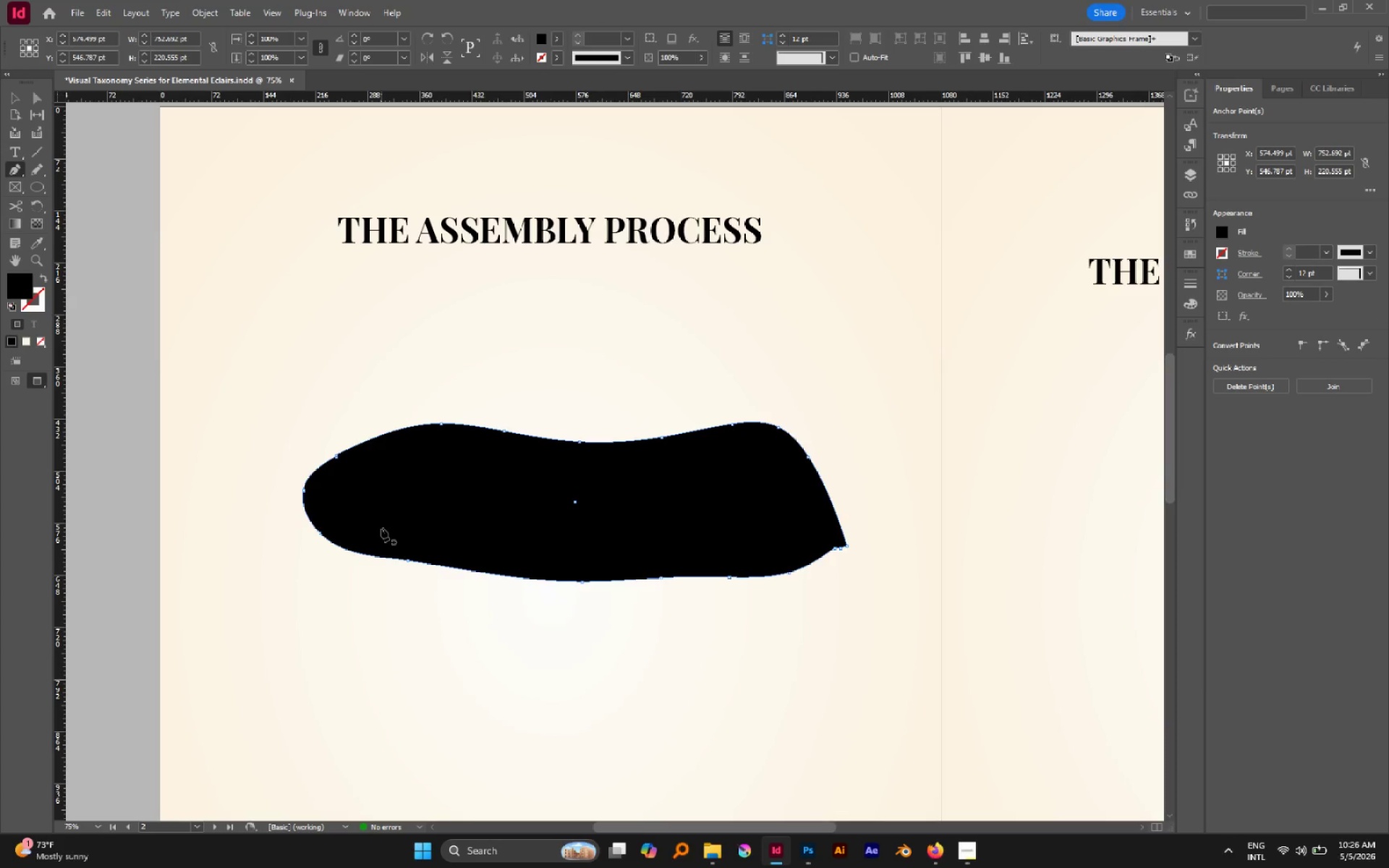 
key(Delete)
 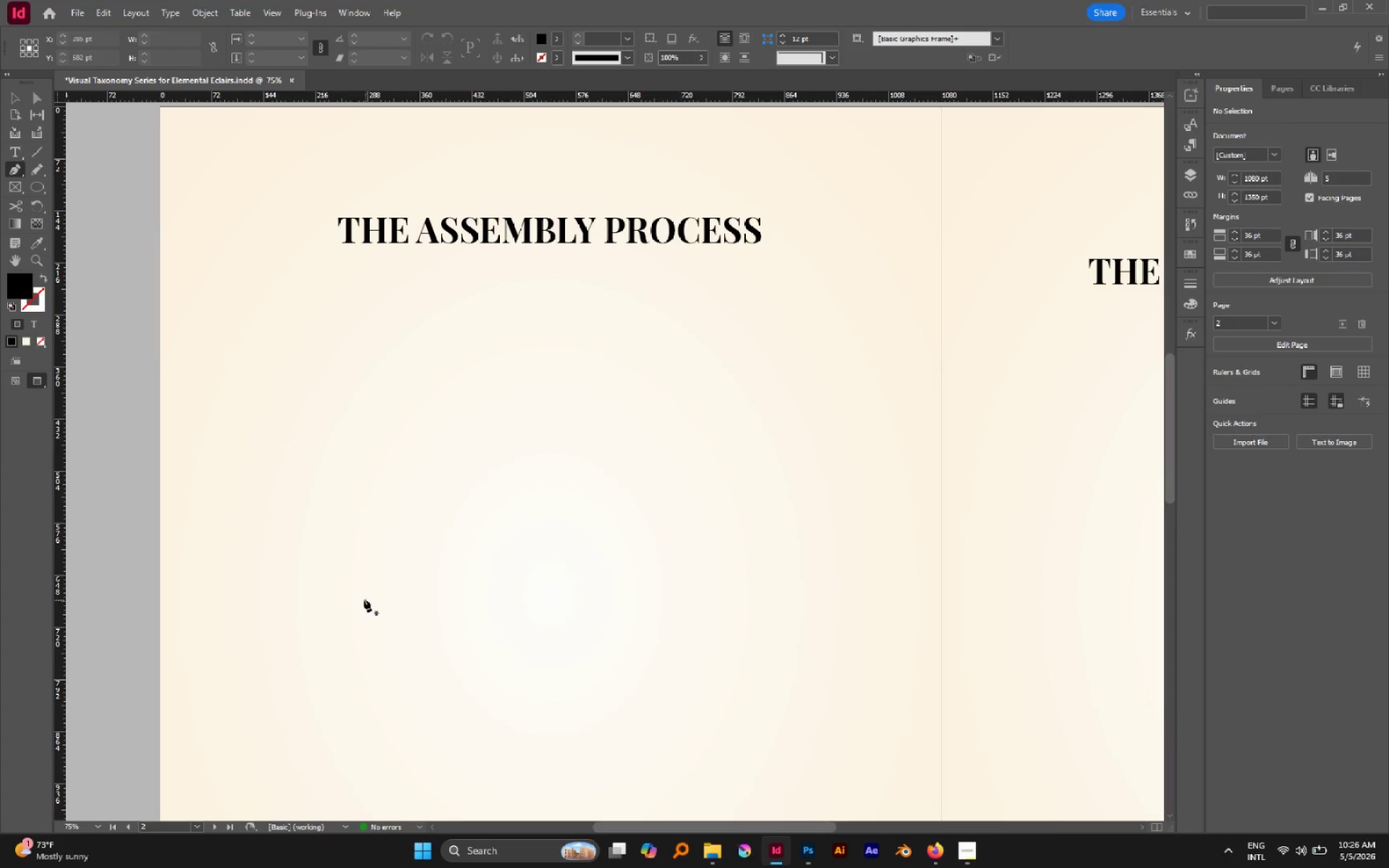 
left_click([373, 578])
 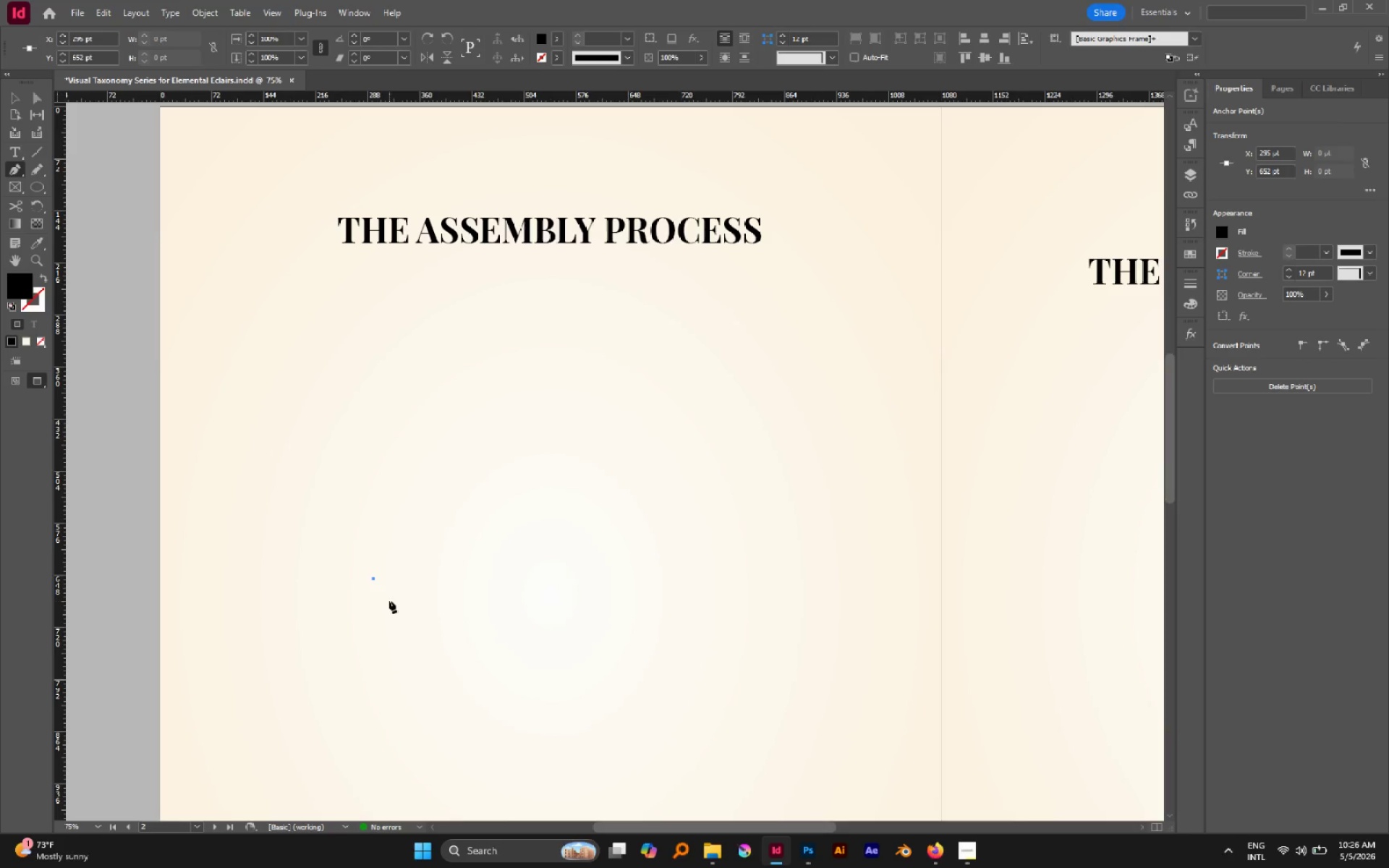 
left_click_drag(start_coordinate=[390, 601], to_coordinate=[407, 603])
 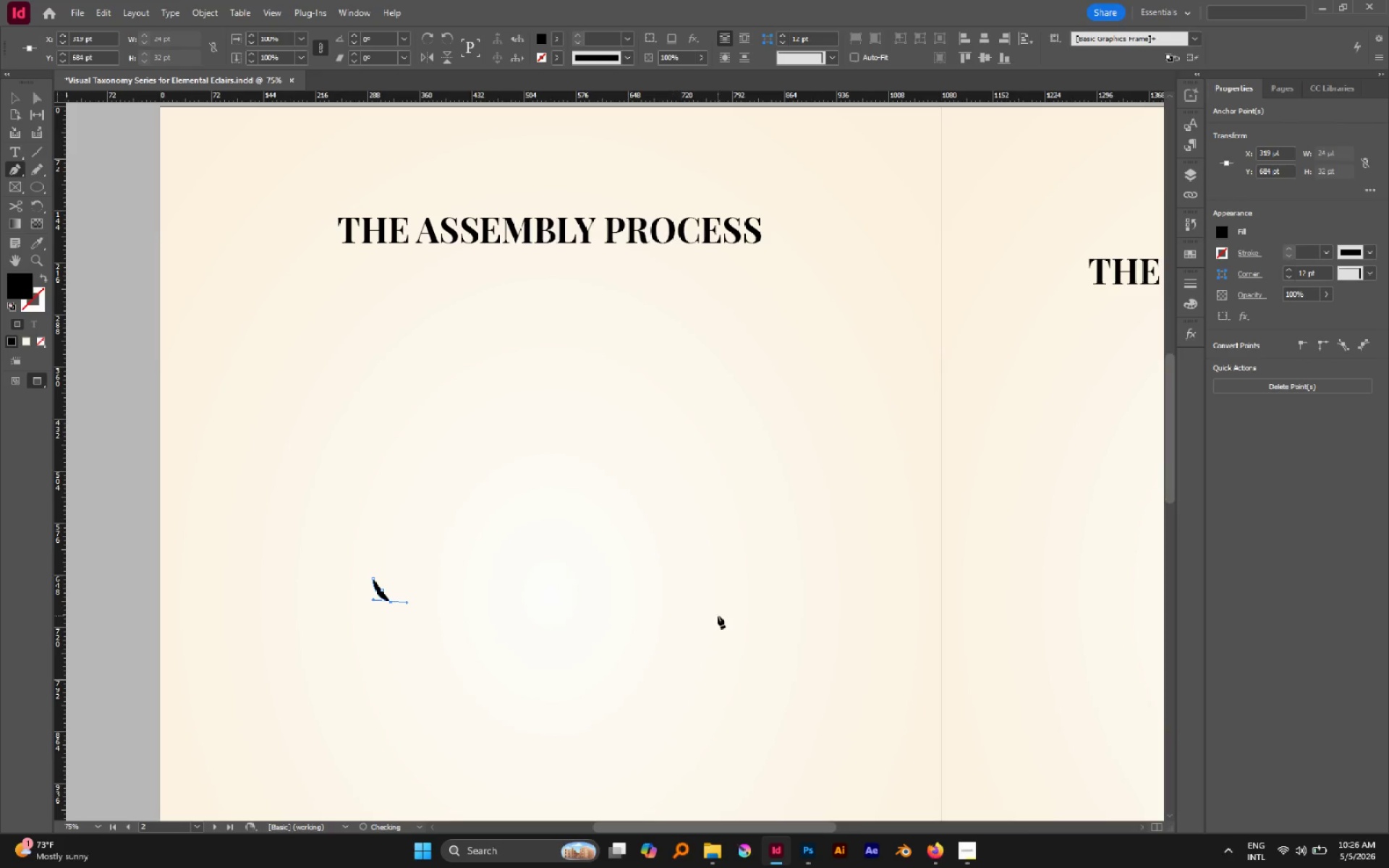 
hold_key(key=Space, duration=0.8)
 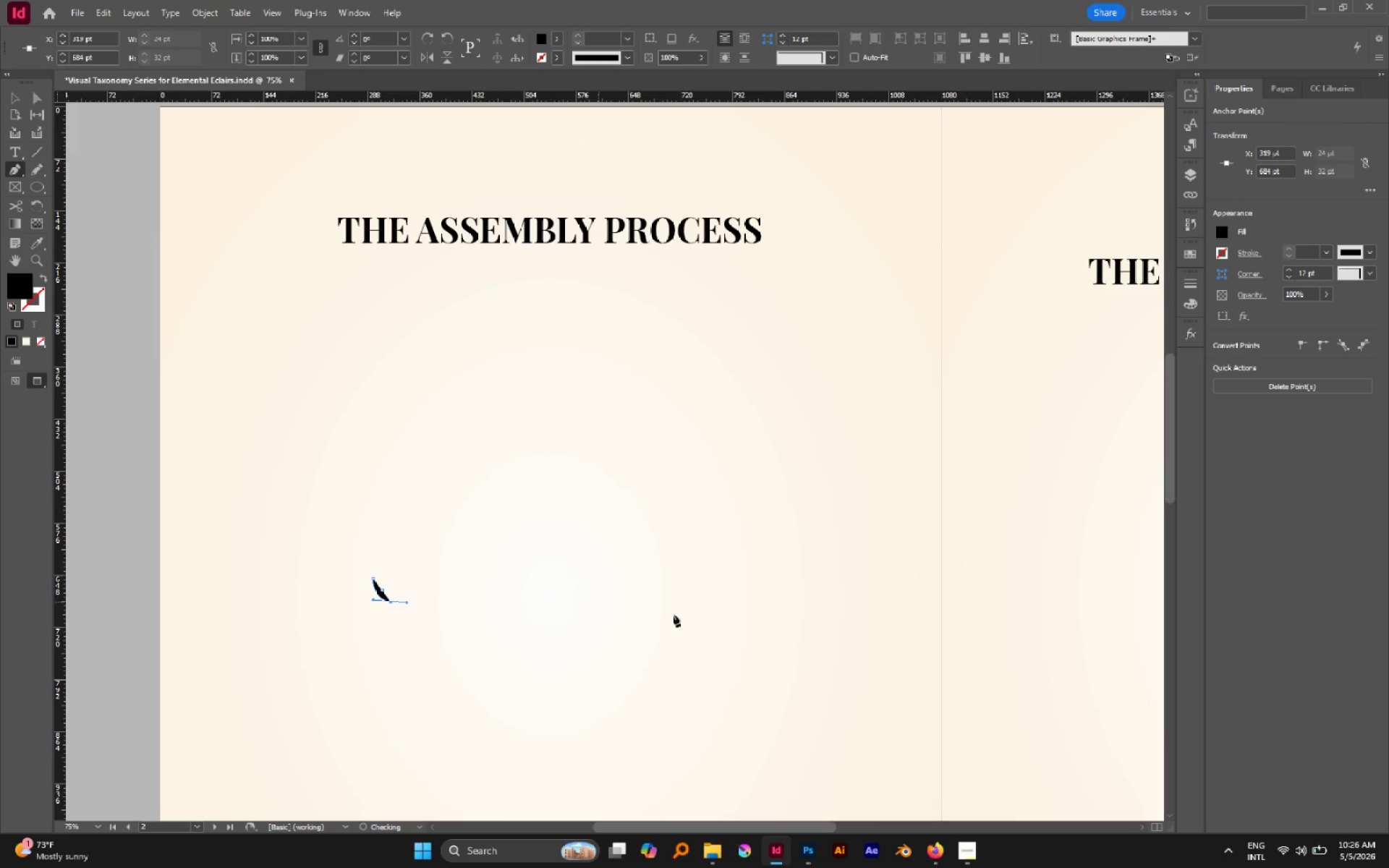 
hold_key(key=ShiftLeft, duration=2.47)
left_click([791, 613])
 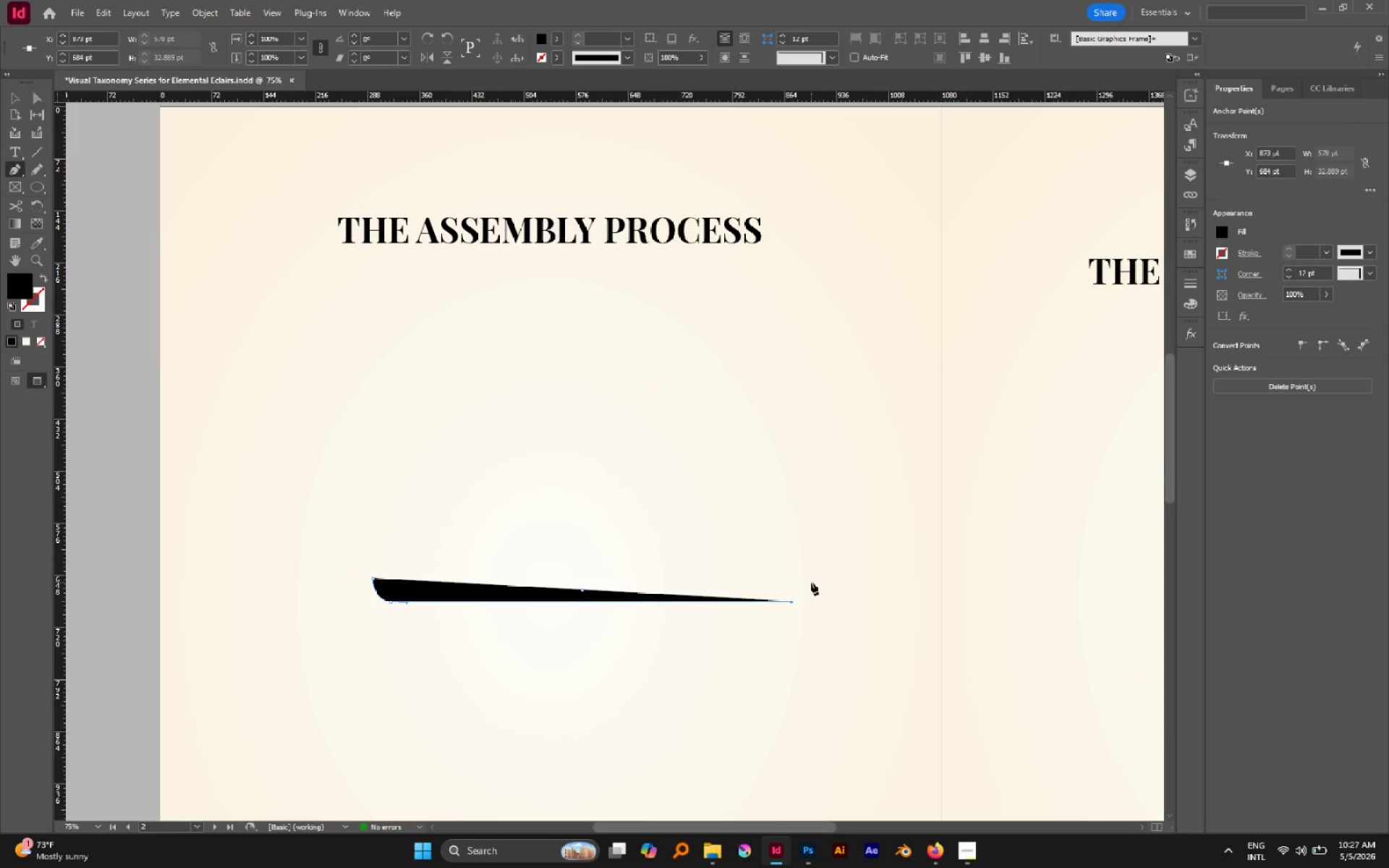 
left_click_drag(start_coordinate=[808, 585], to_coordinate=[812, 573])
 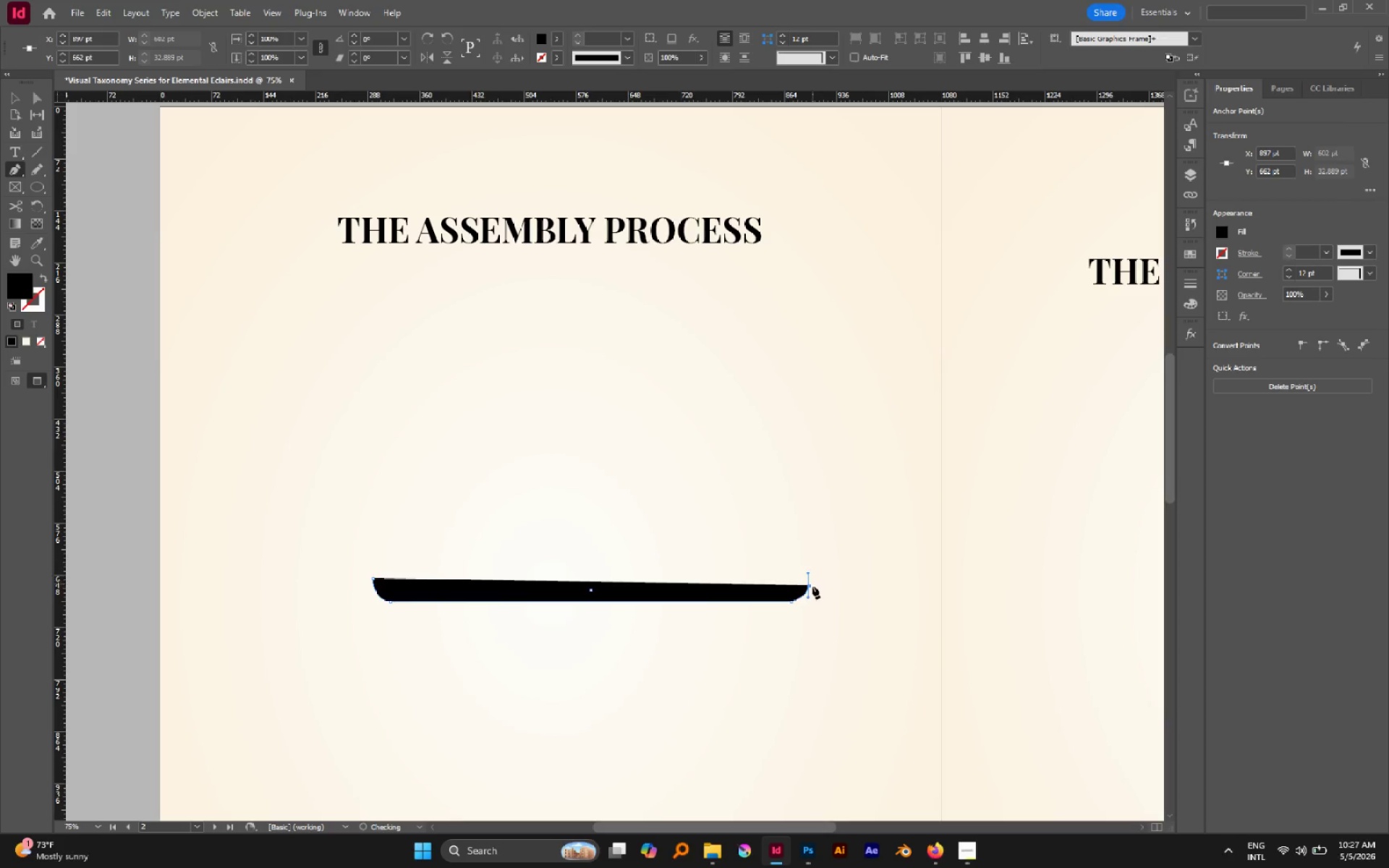 
hold_key(key=ShiftLeft, duration=0.48)
 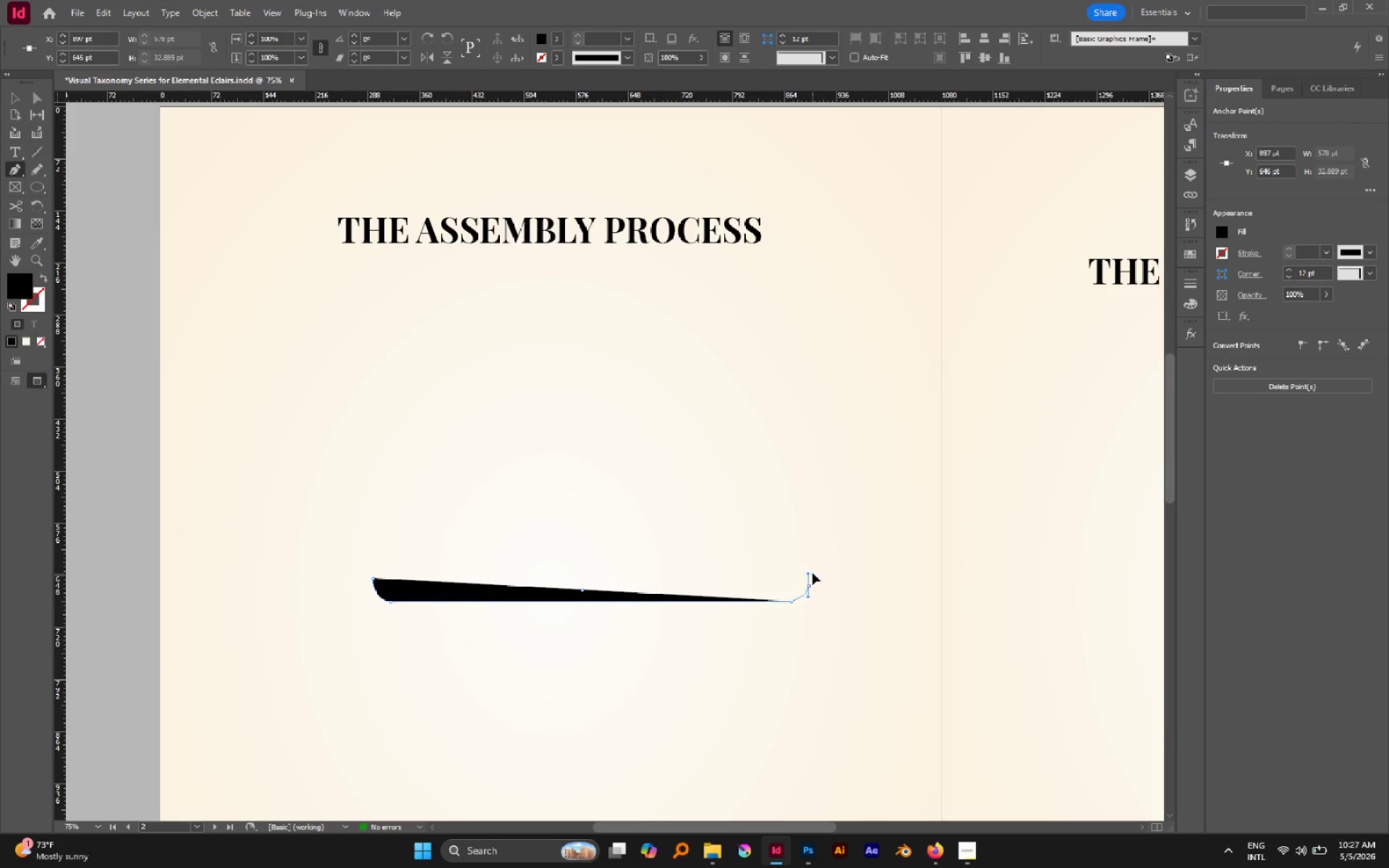 
hold_key(key=ShiftLeft, duration=1.72)
 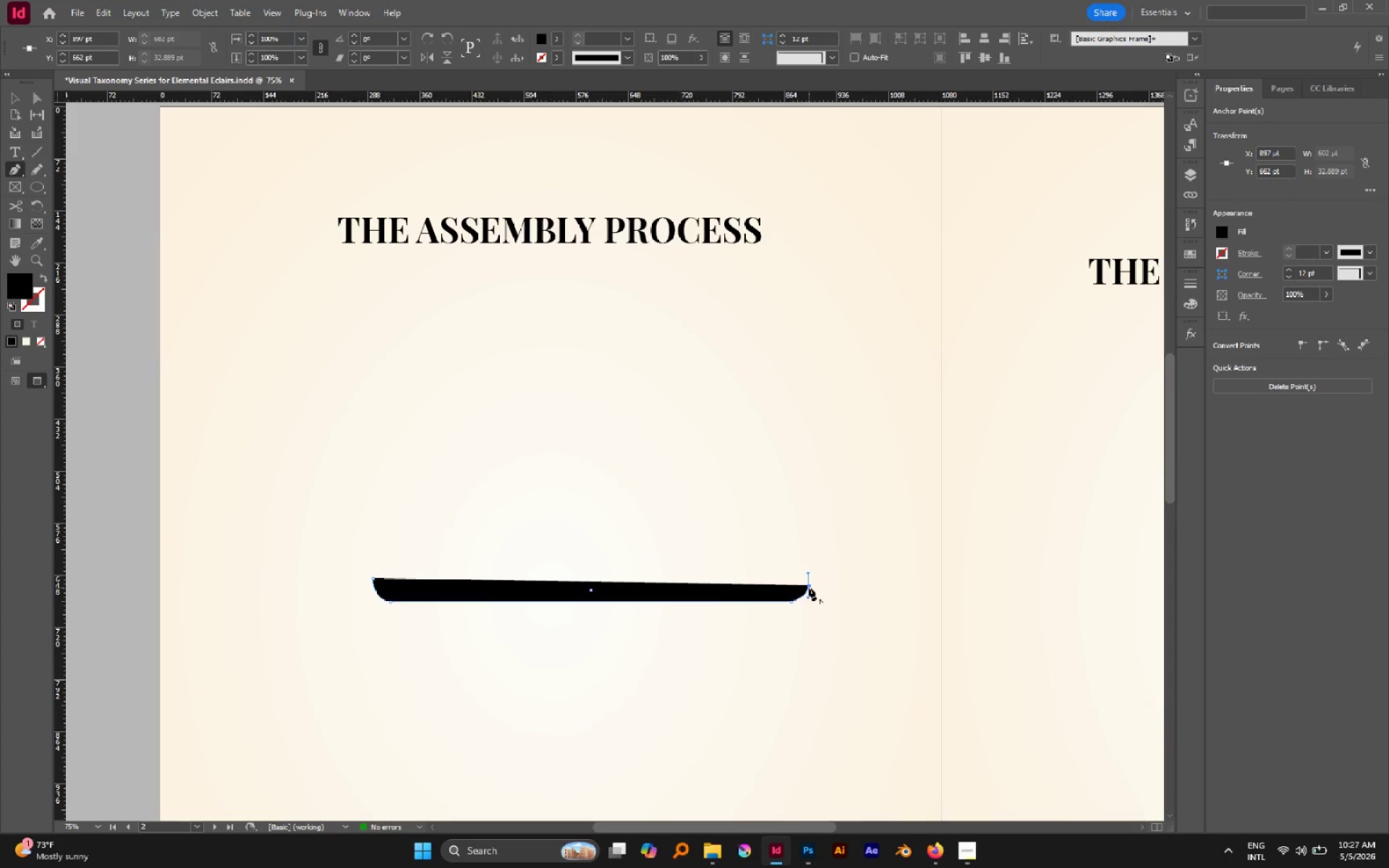 
left_click([810, 586])
 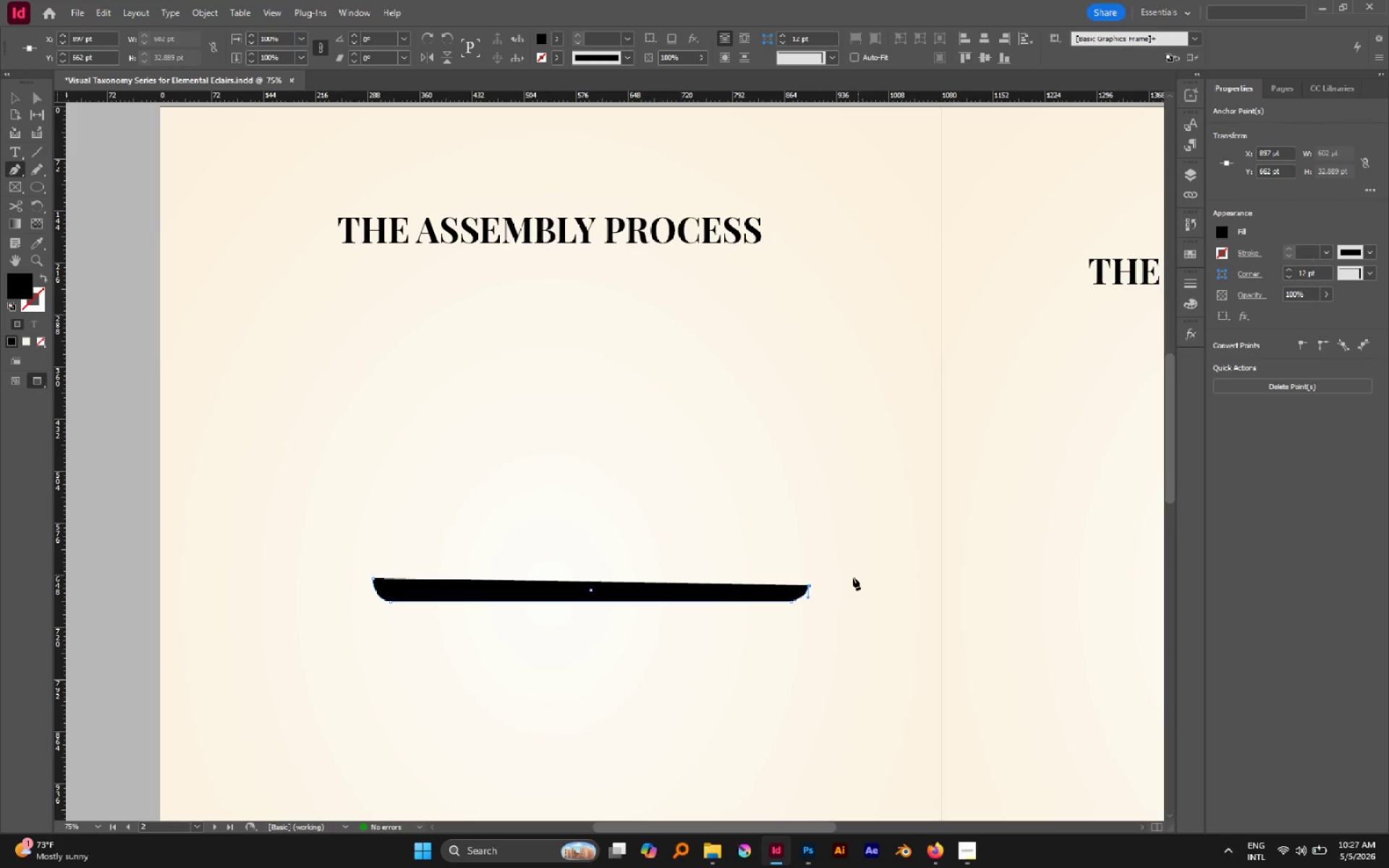 
left_click_drag(start_coordinate=[845, 562], to_coordinate=[850, 535])
 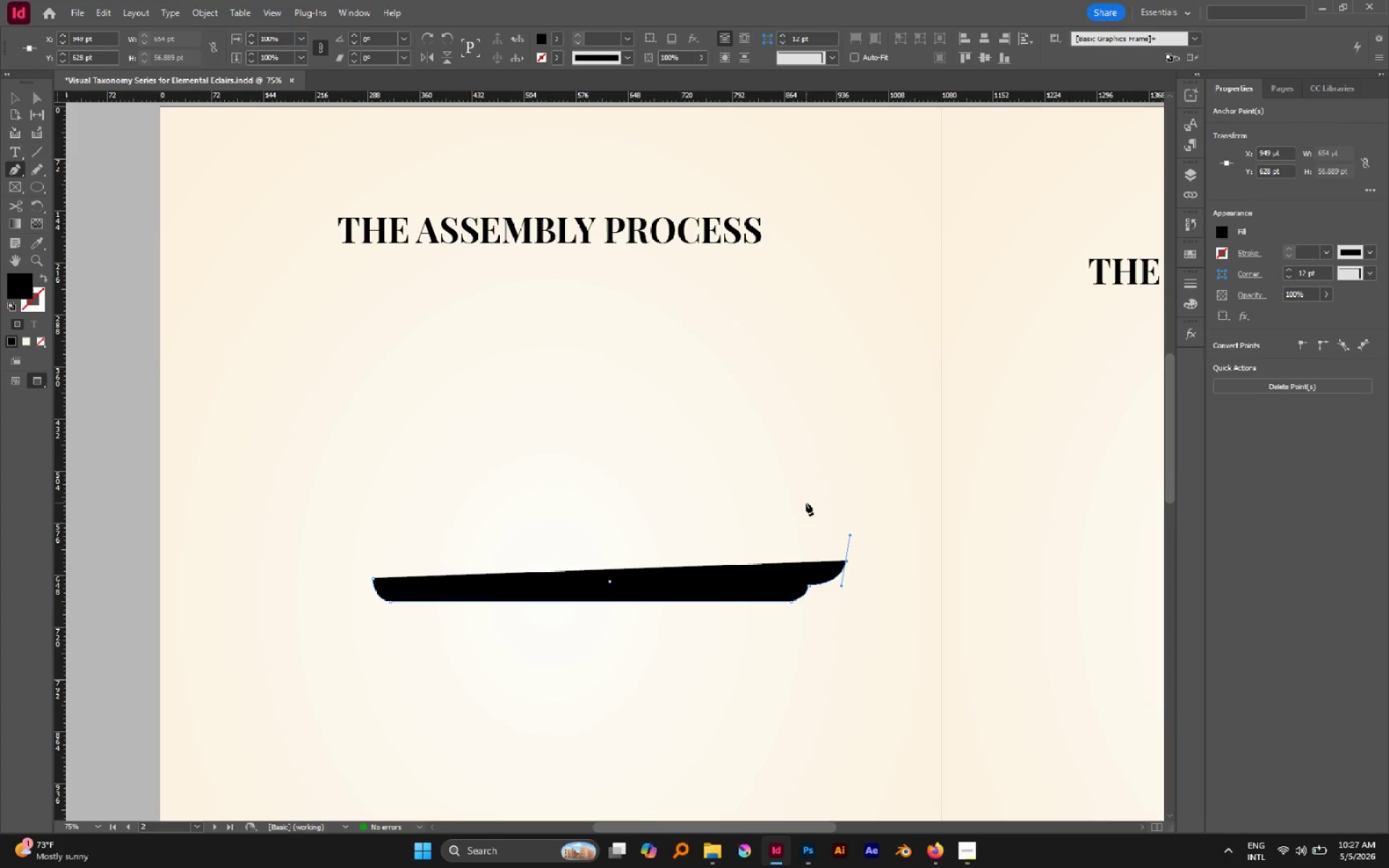 
hold_key(key=Space, duration=0.81)
 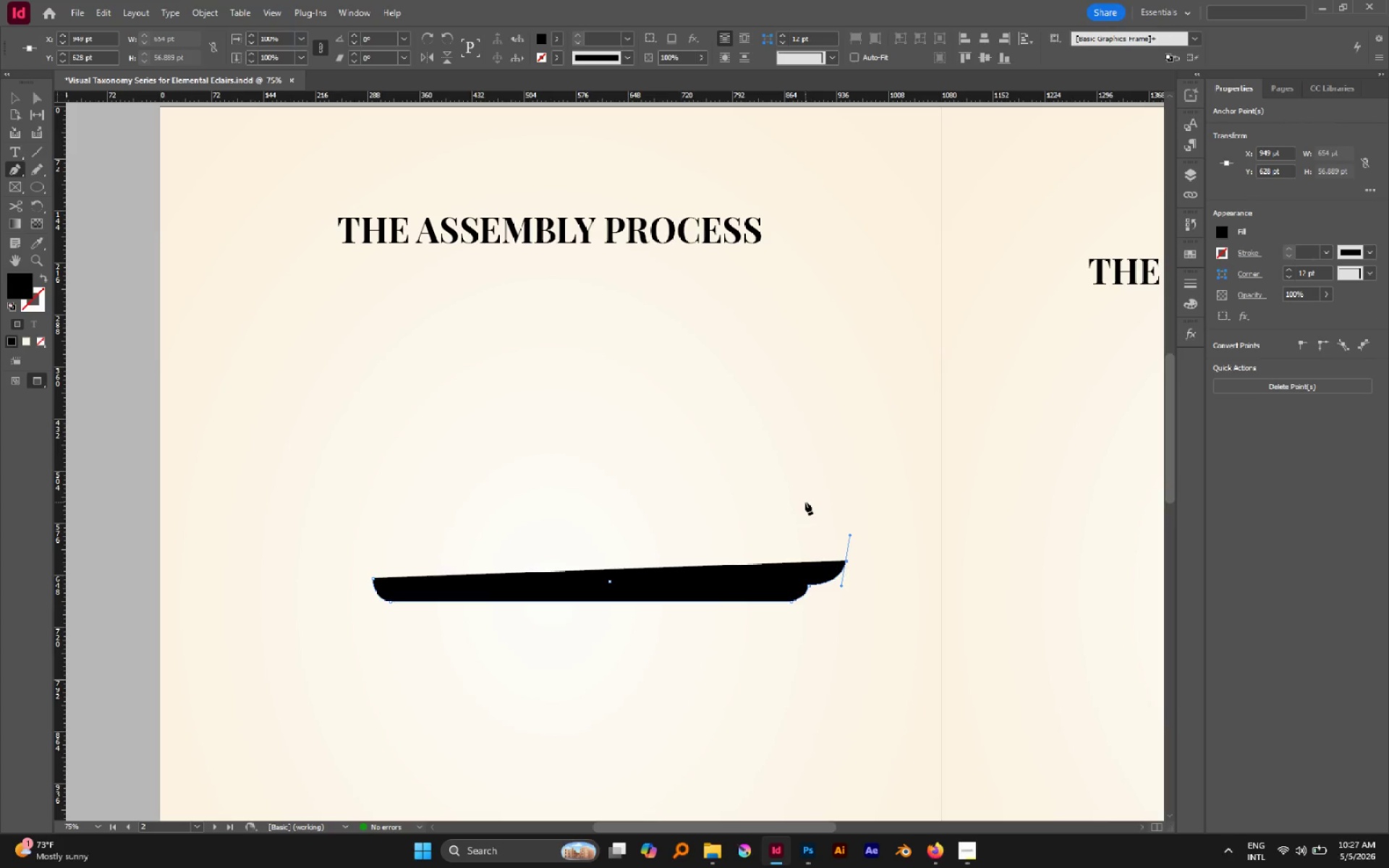 
left_click_drag(start_coordinate=[805, 502], to_coordinate=[804, 506])
 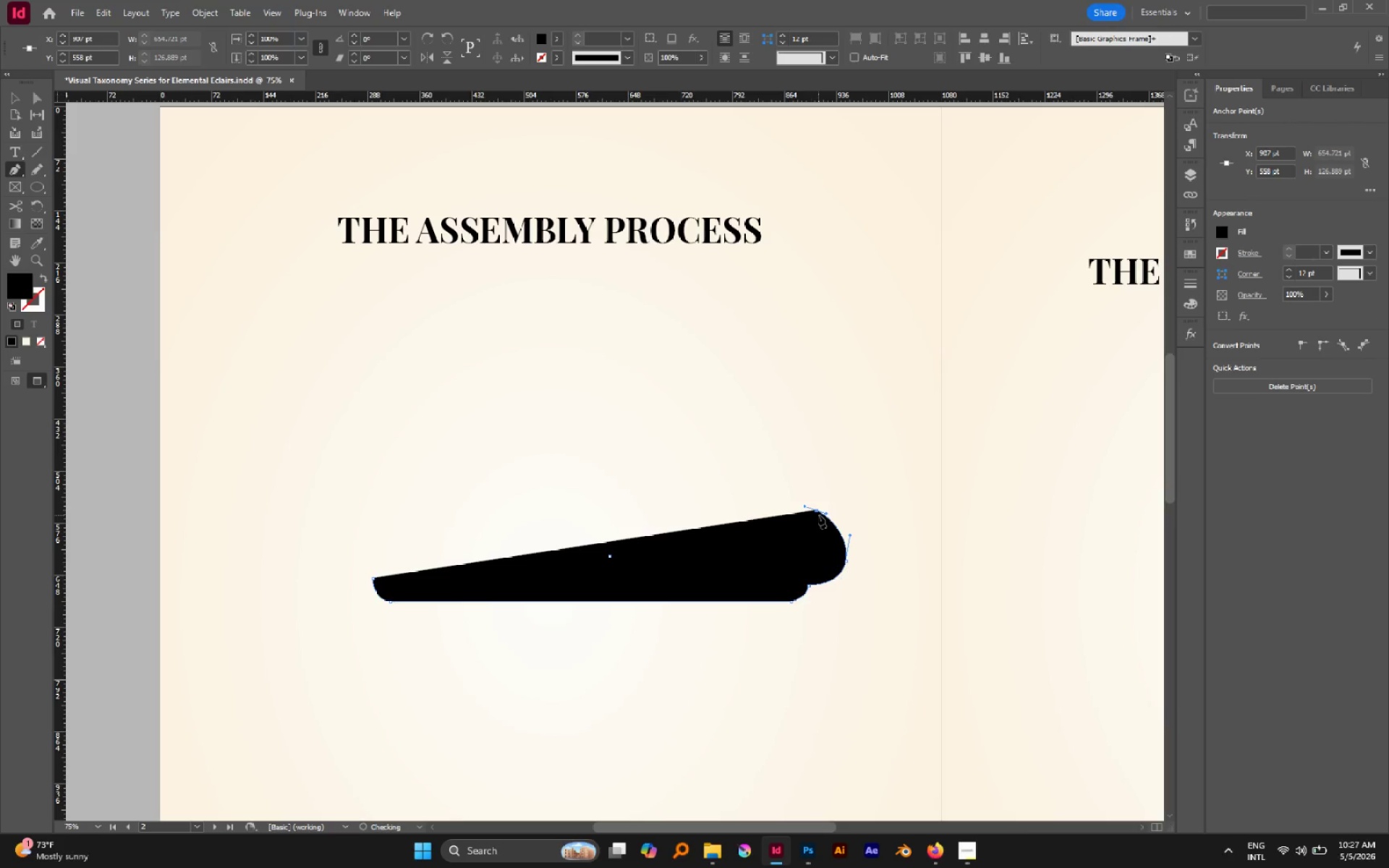 
hold_key(key=Space, duration=1.17)
 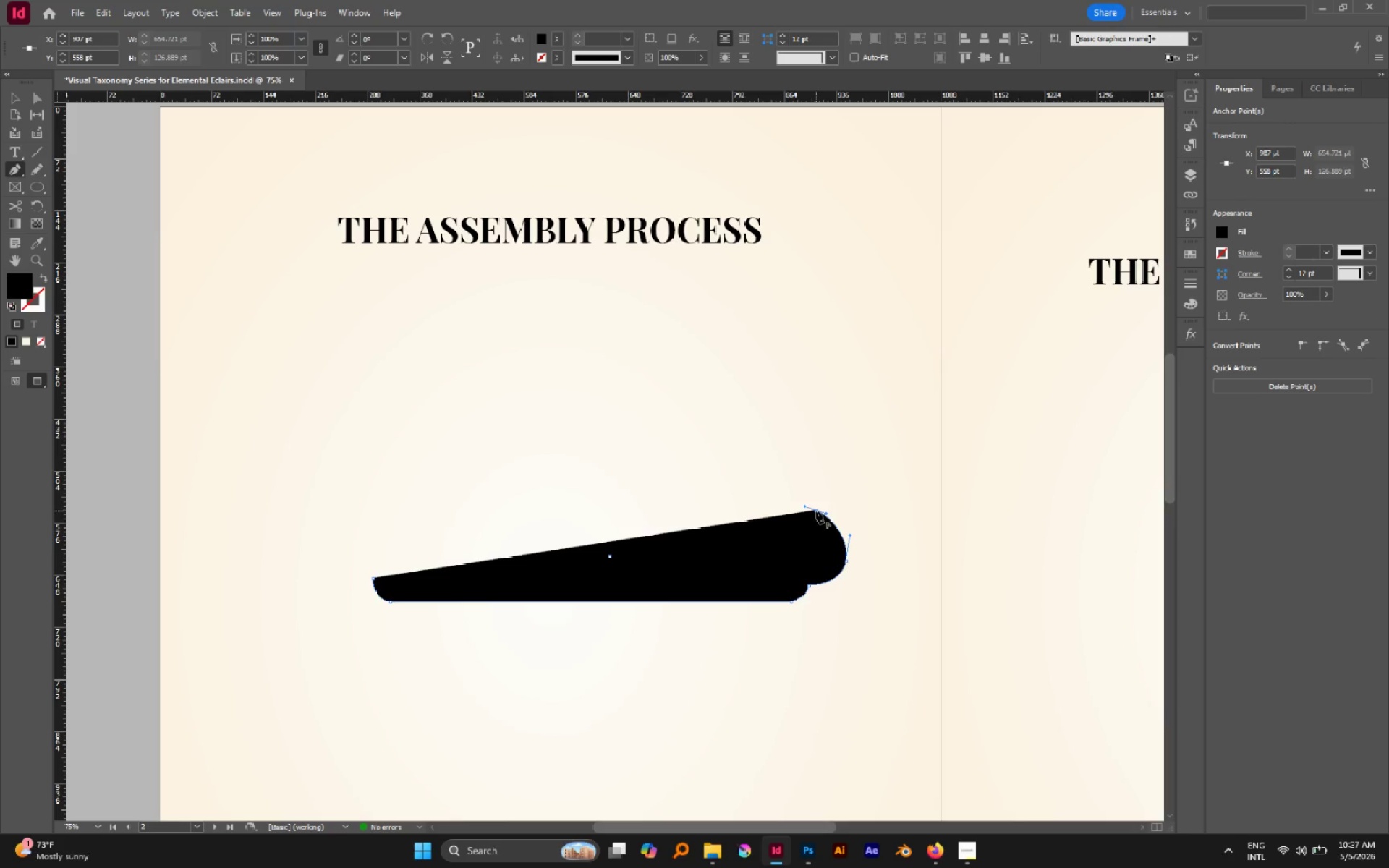 
left_click([816, 511])
 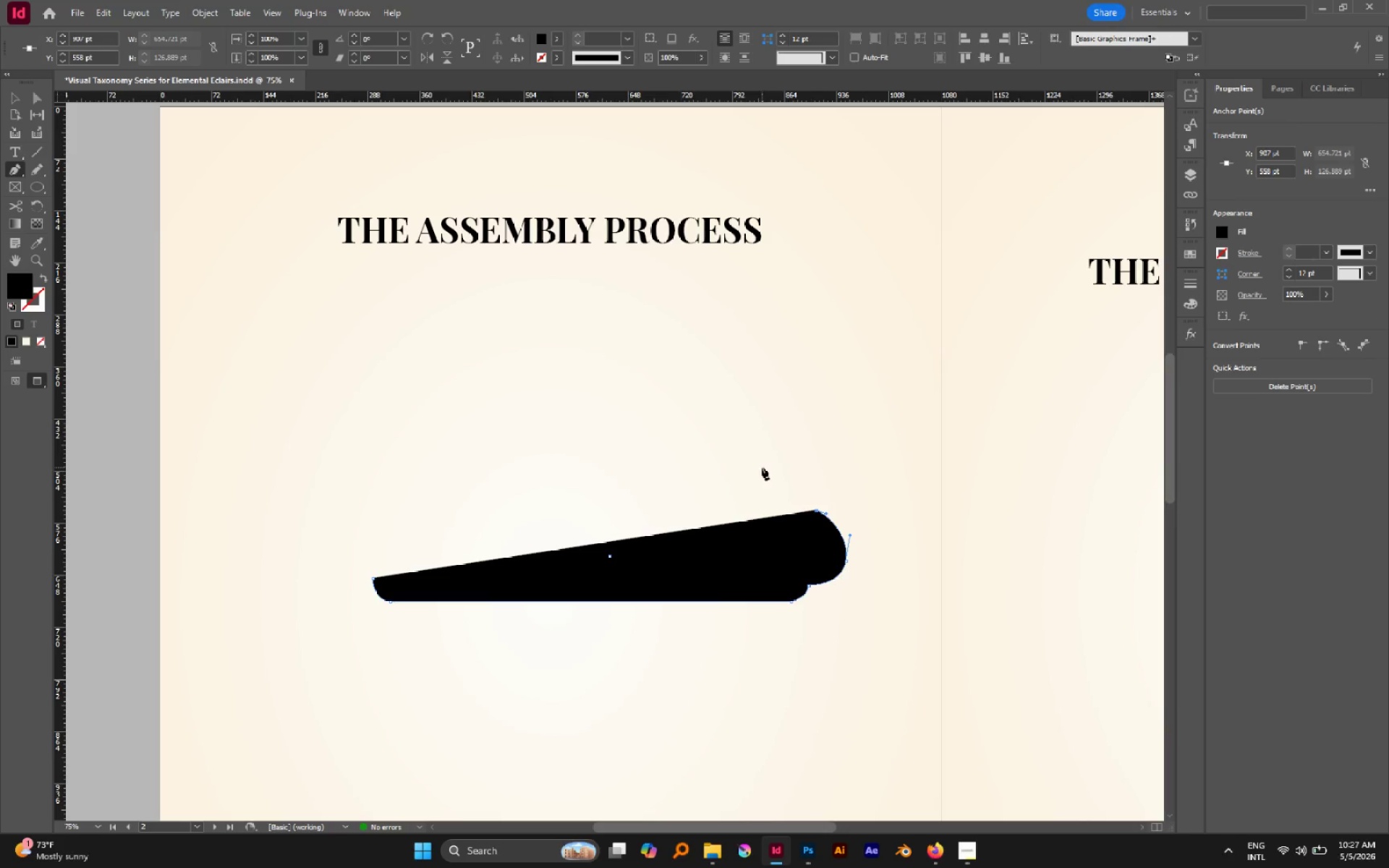 
left_click_drag(start_coordinate=[768, 468], to_coordinate=[717, 456])
 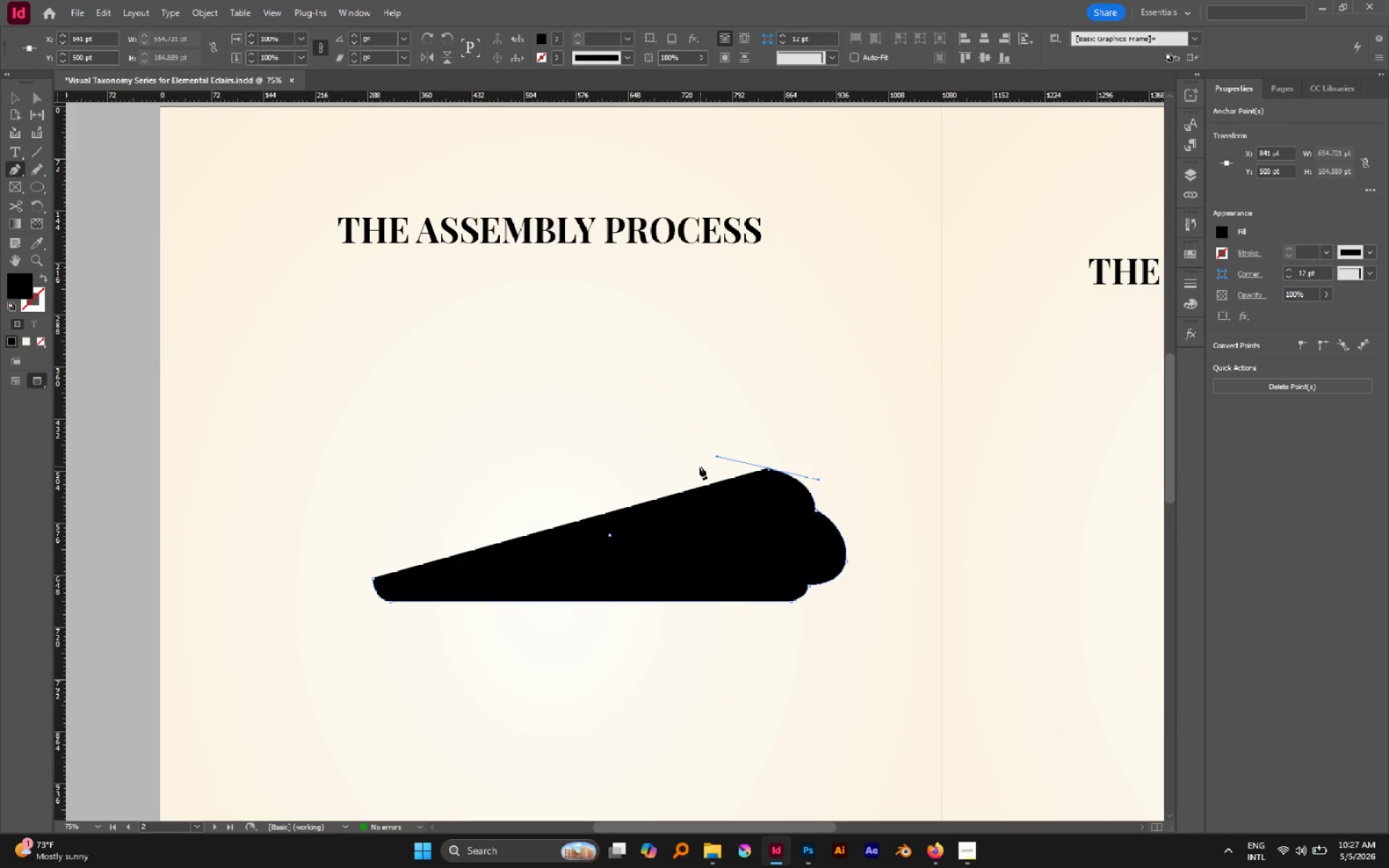 
left_click_drag(start_coordinate=[693, 469], to_coordinate=[668, 472])
 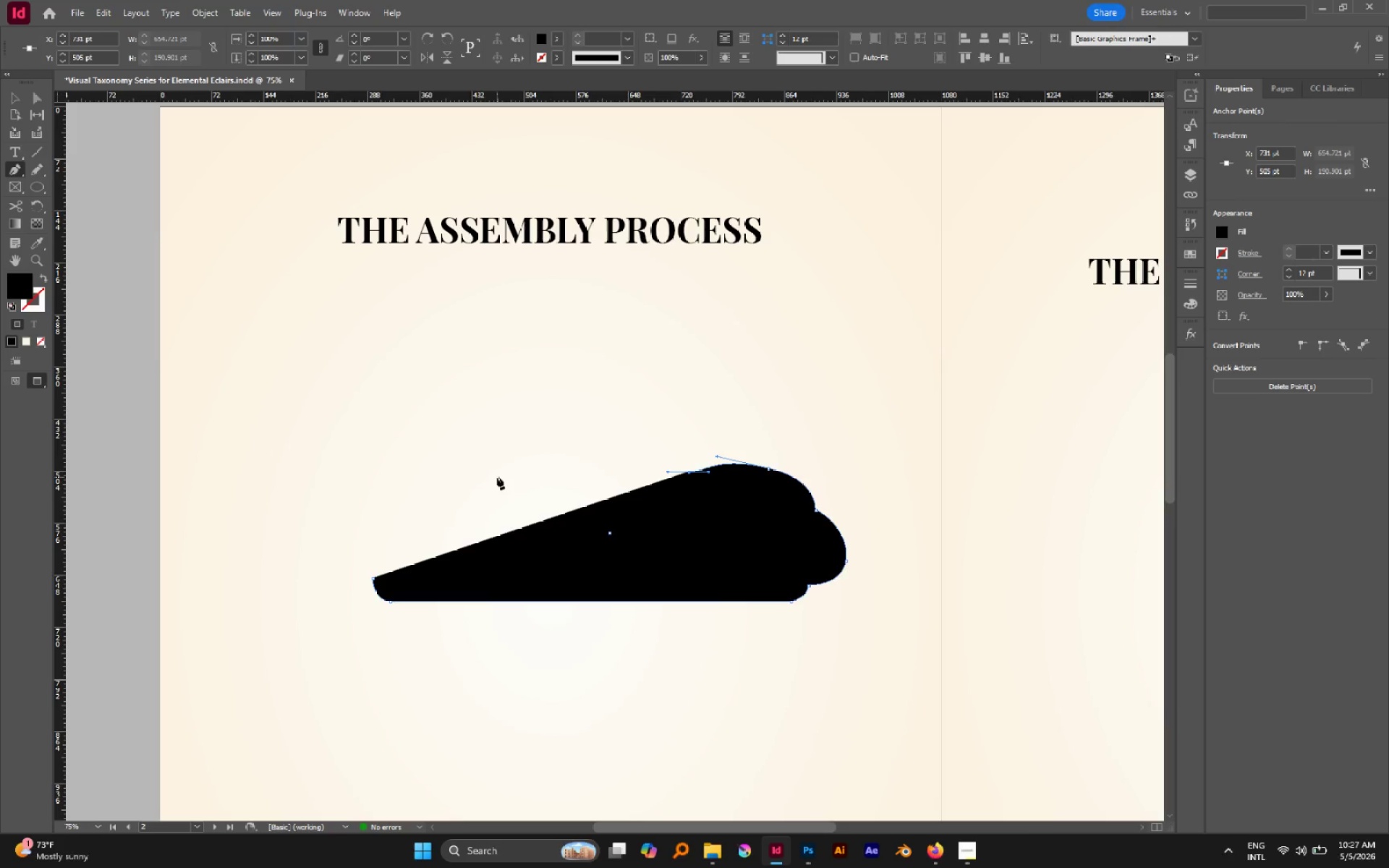 
hold_key(key=Space, duration=1.5)
 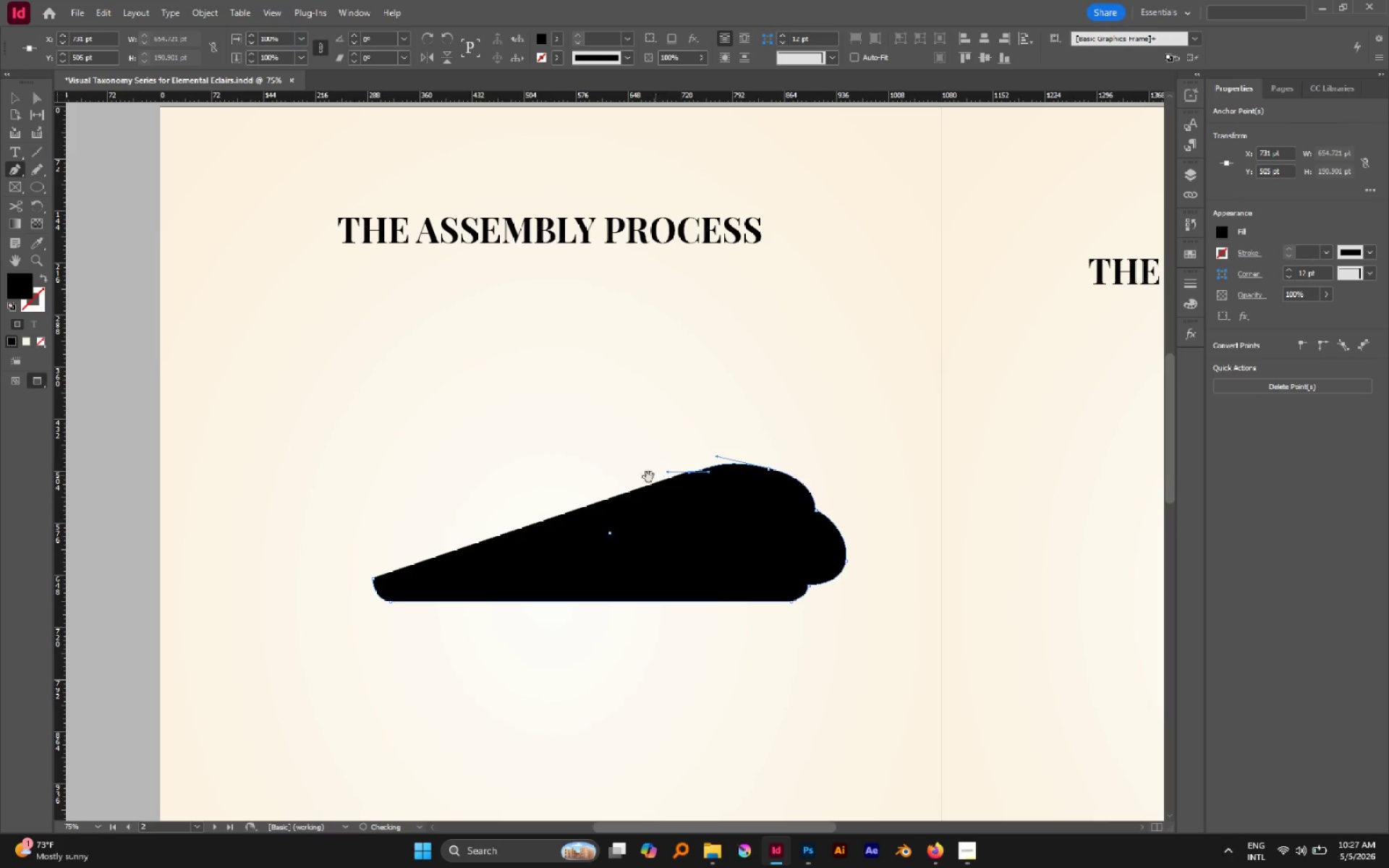 
key(Space)
 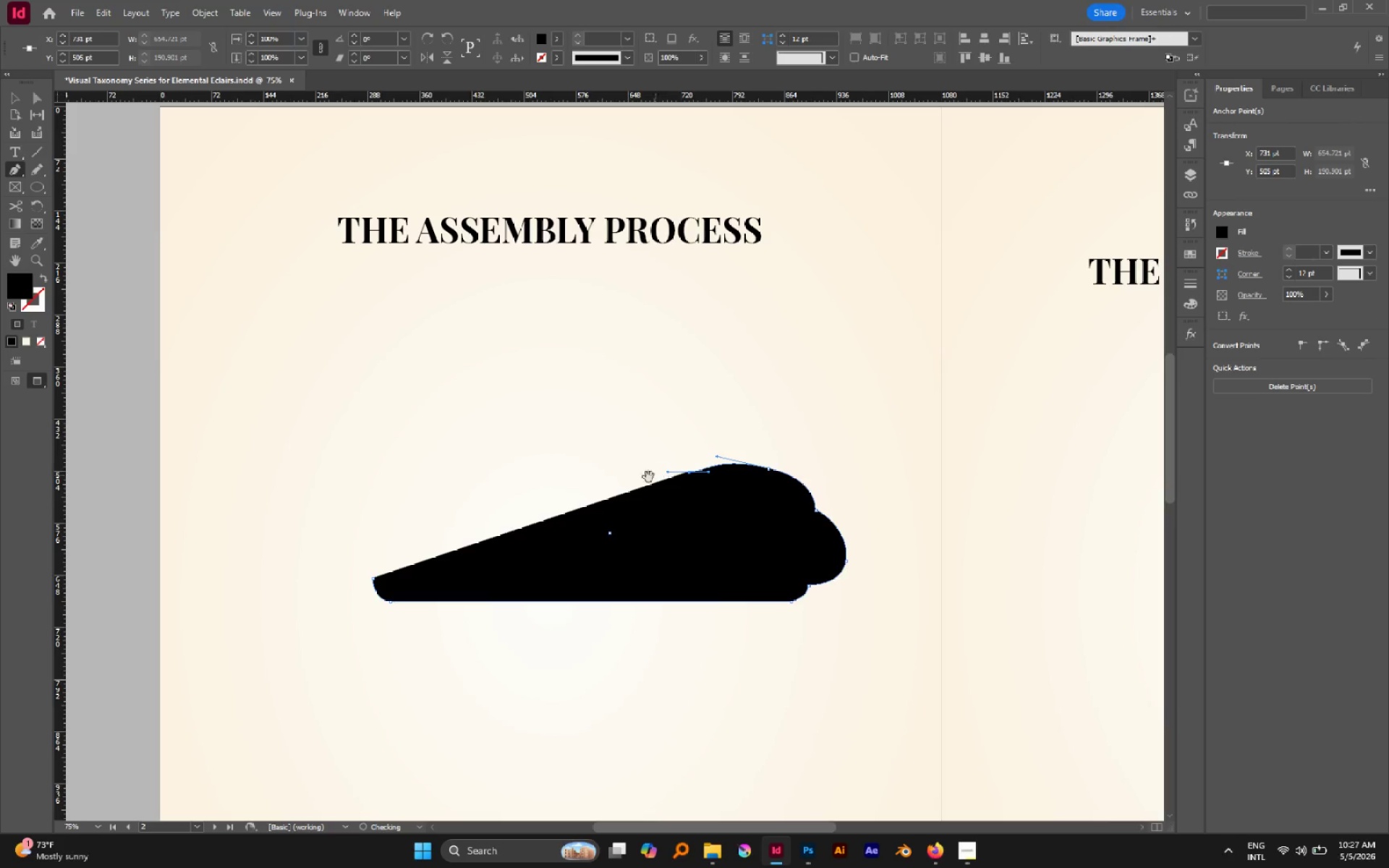 
key(Space)
 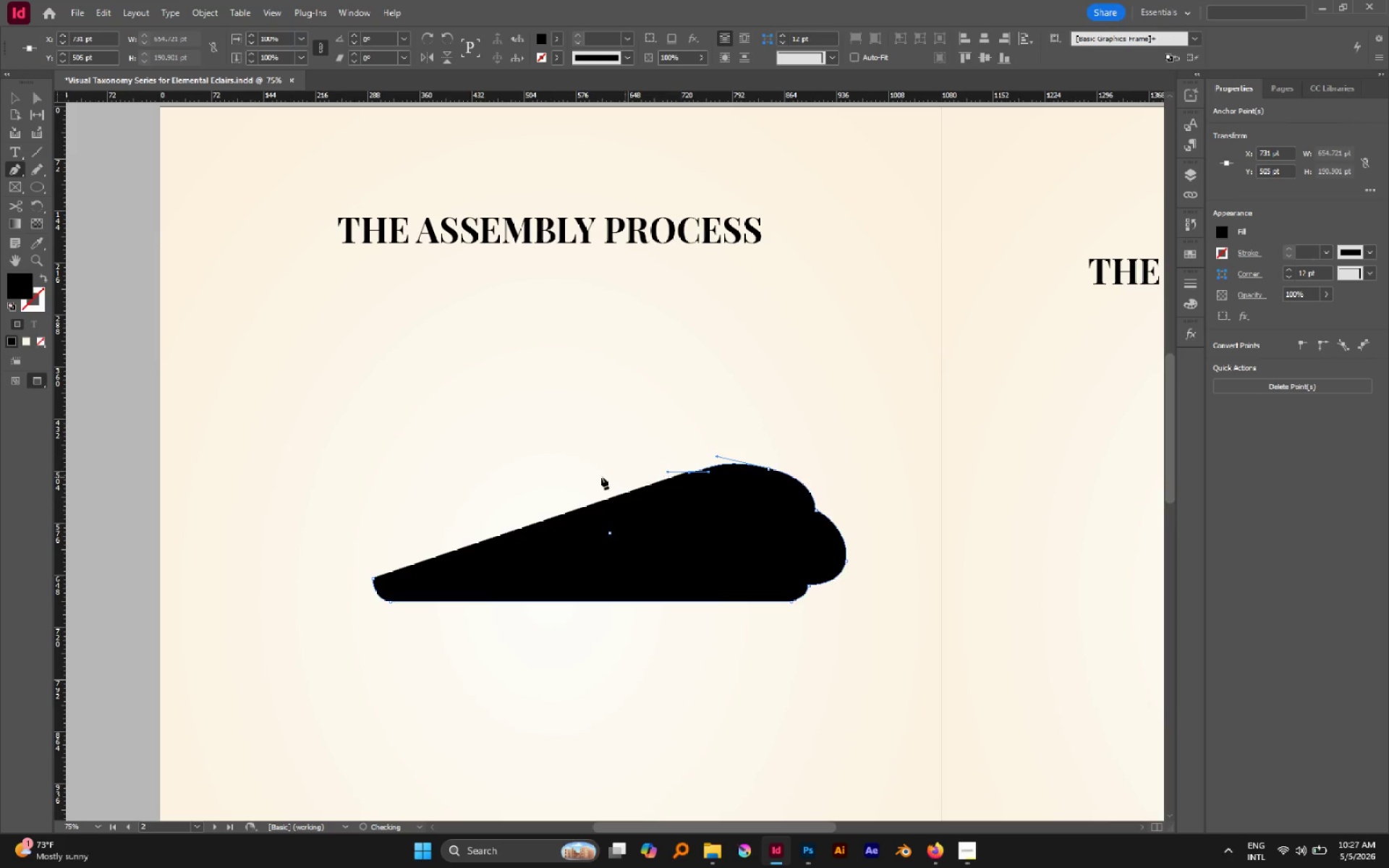 
key(Space)
 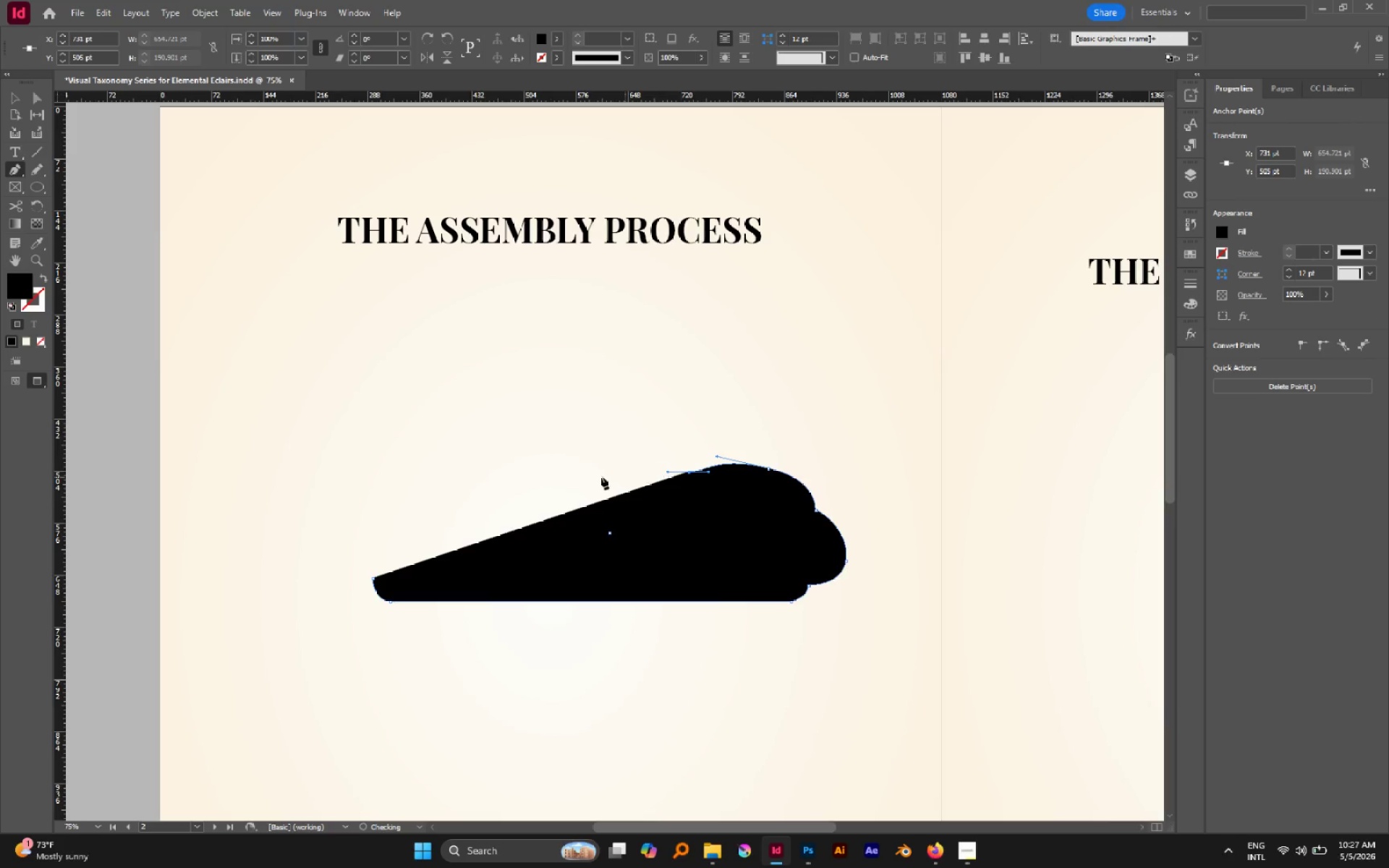 
key(Space)
 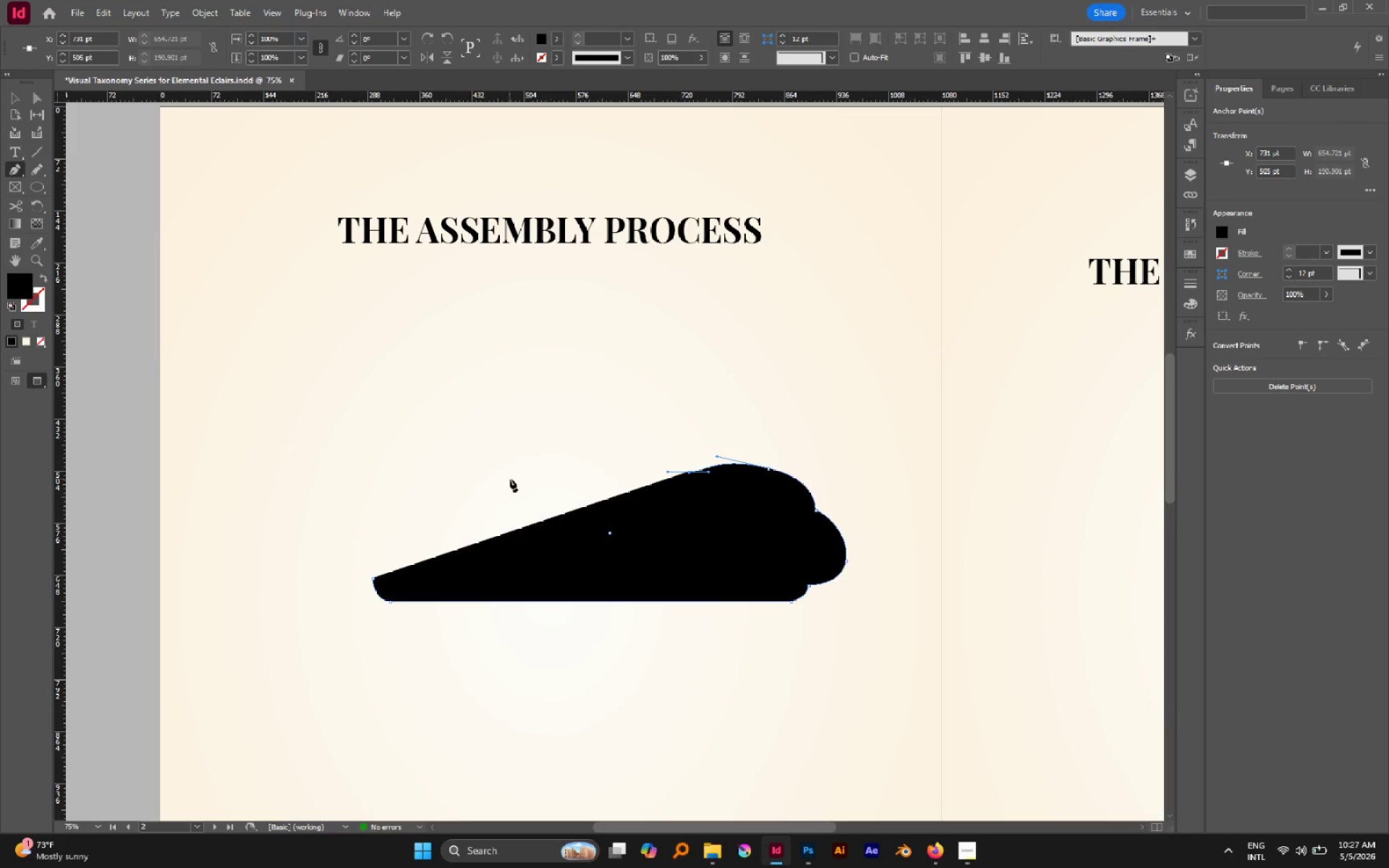 
left_click_drag(start_coordinate=[512, 479], to_coordinate=[490, 464])
 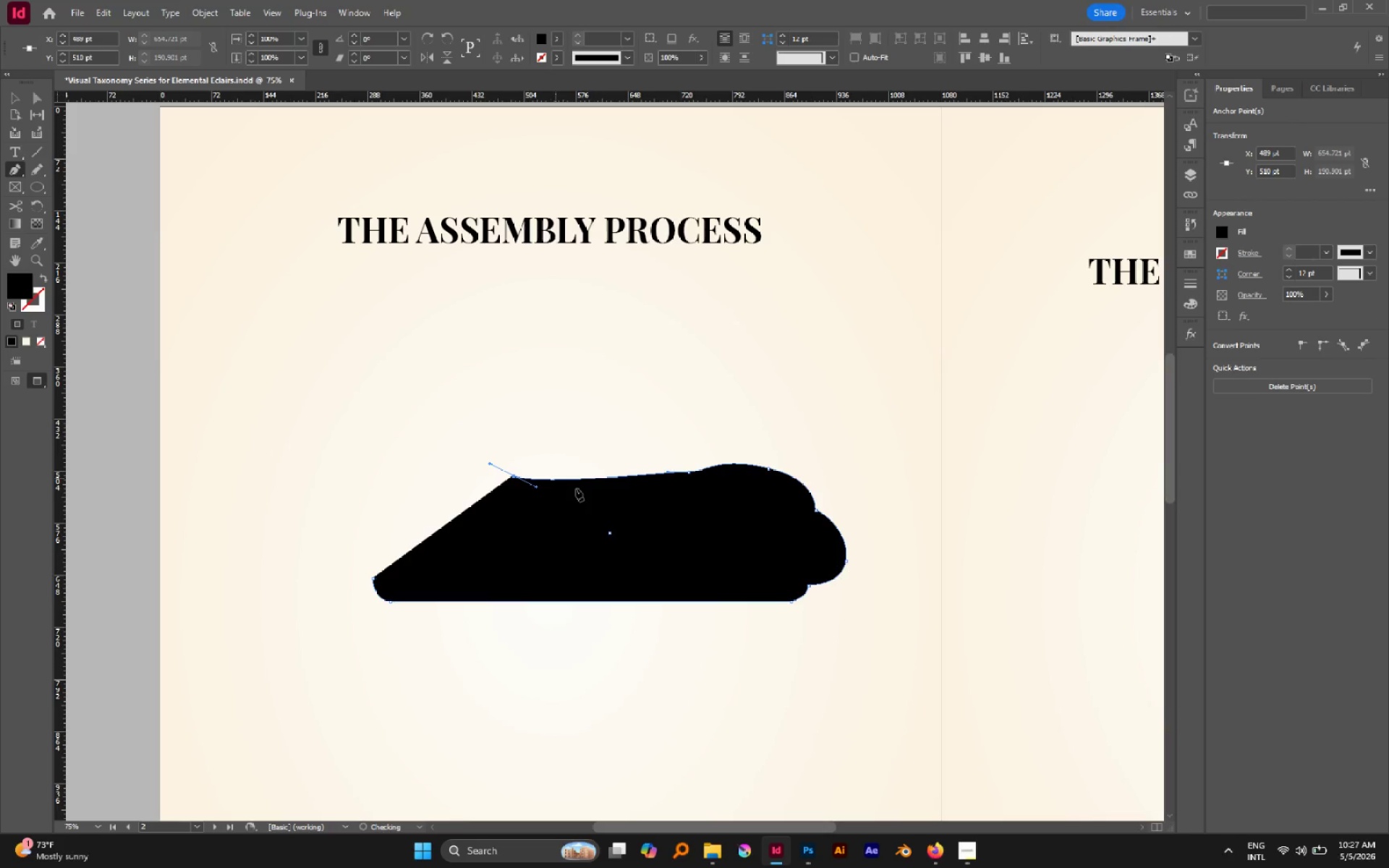 
hold_key(key=Space, duration=0.66)
 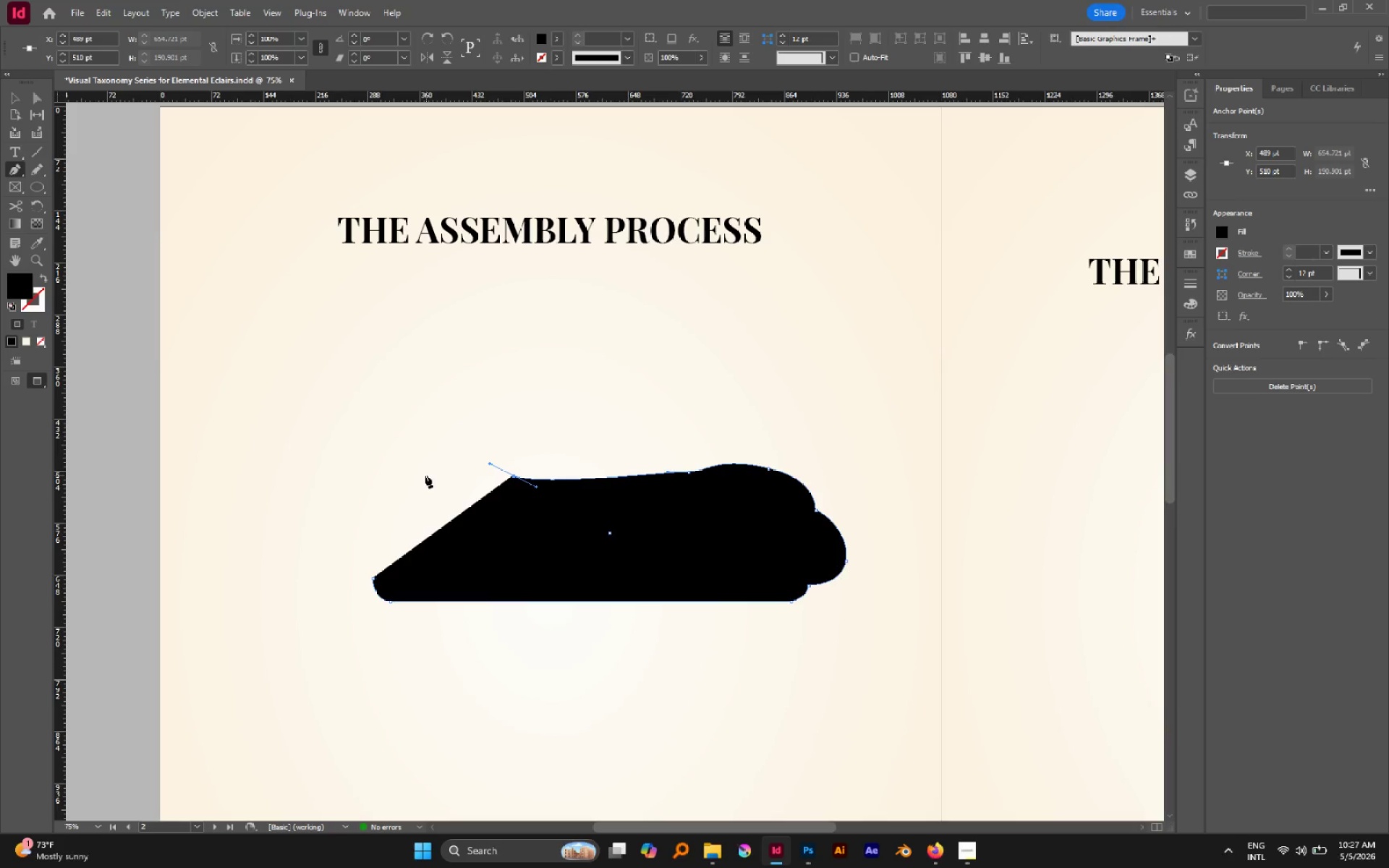 
left_click_drag(start_coordinate=[409, 471], to_coordinate=[377, 482])
 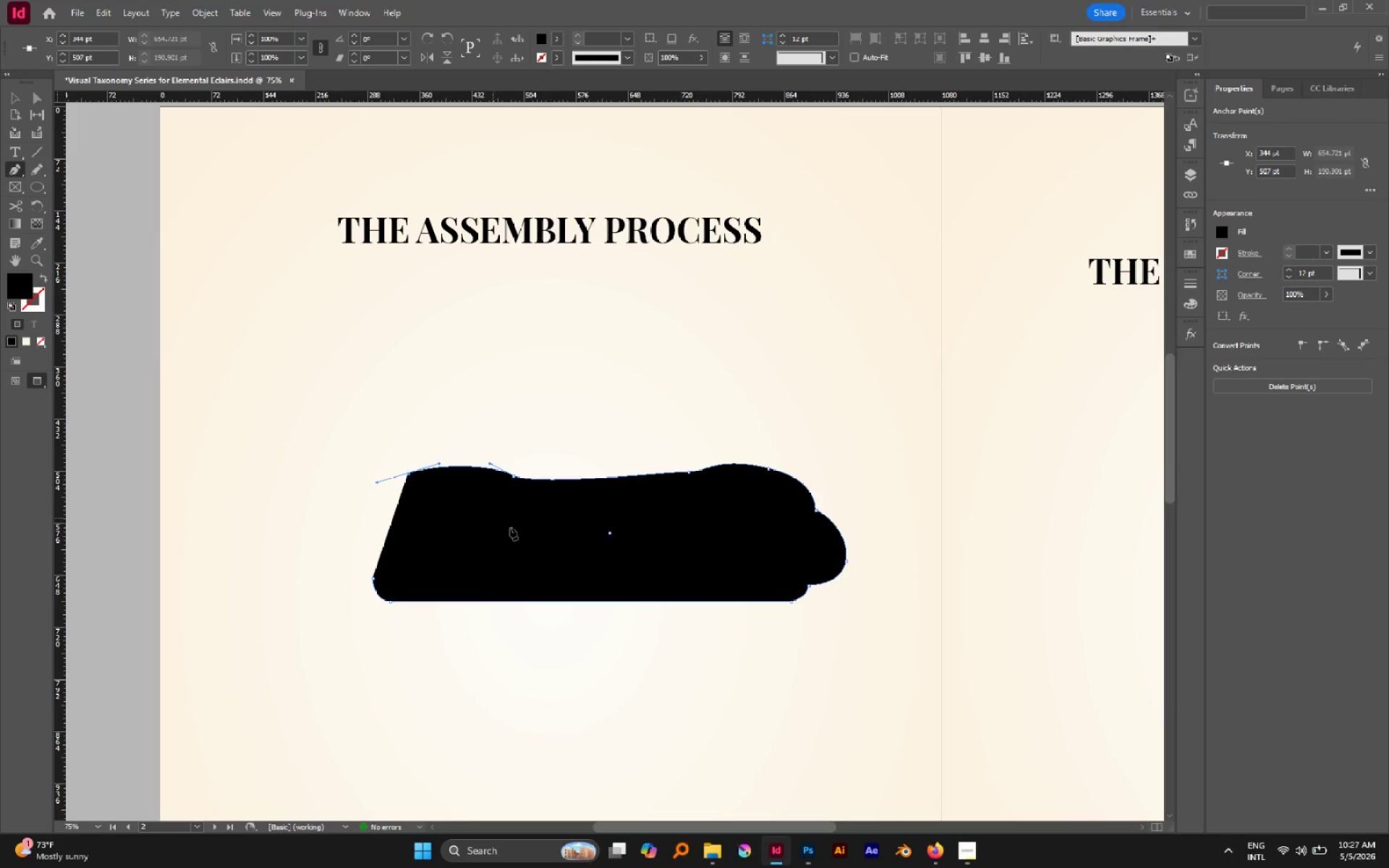 
hold_key(key=Space, duration=0.7)
 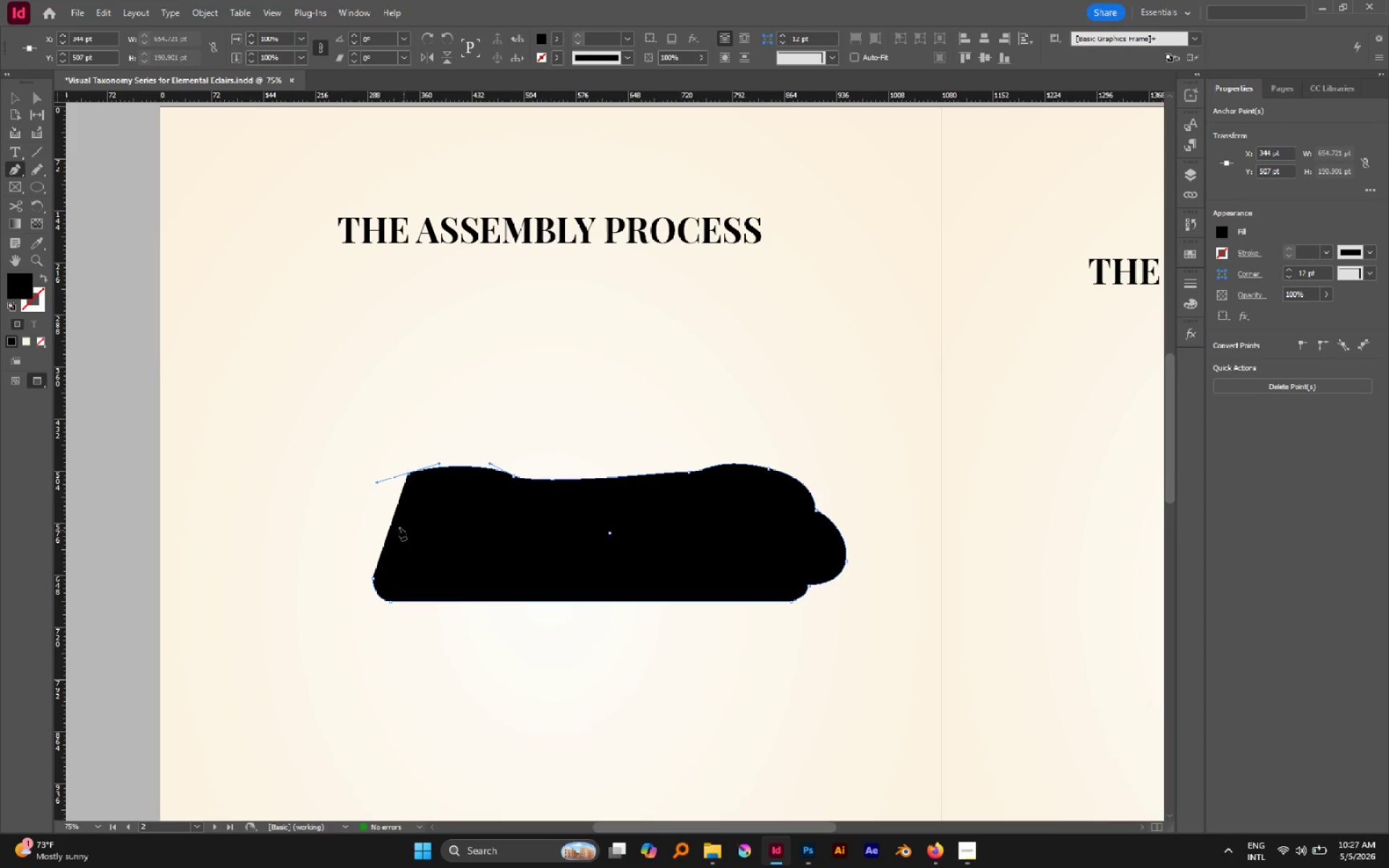 
left_click_drag(start_coordinate=[371, 501], to_coordinate=[371, 507])
 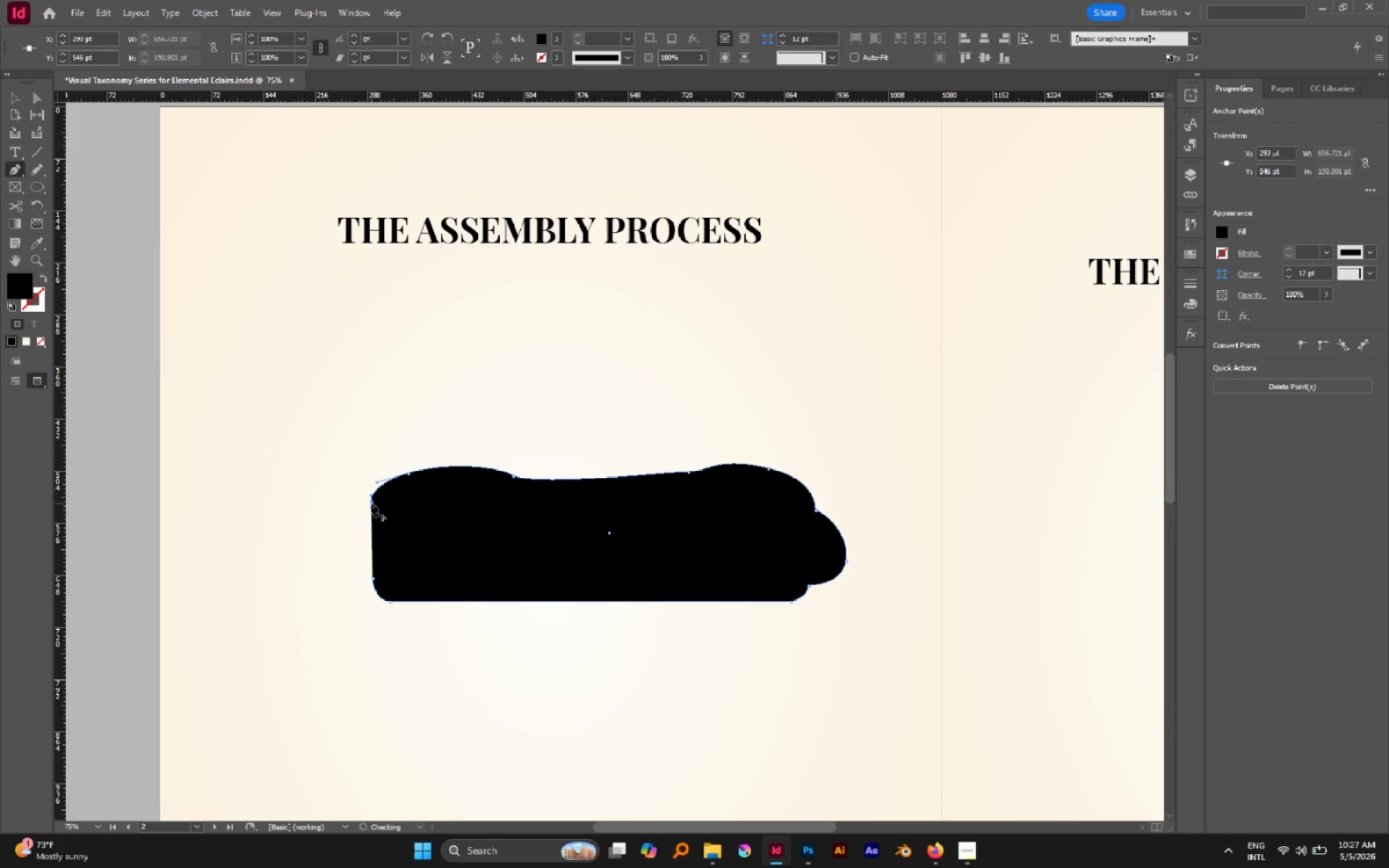 
hold_key(key=AltLeft, duration=0.75)
left_click([371, 503])
 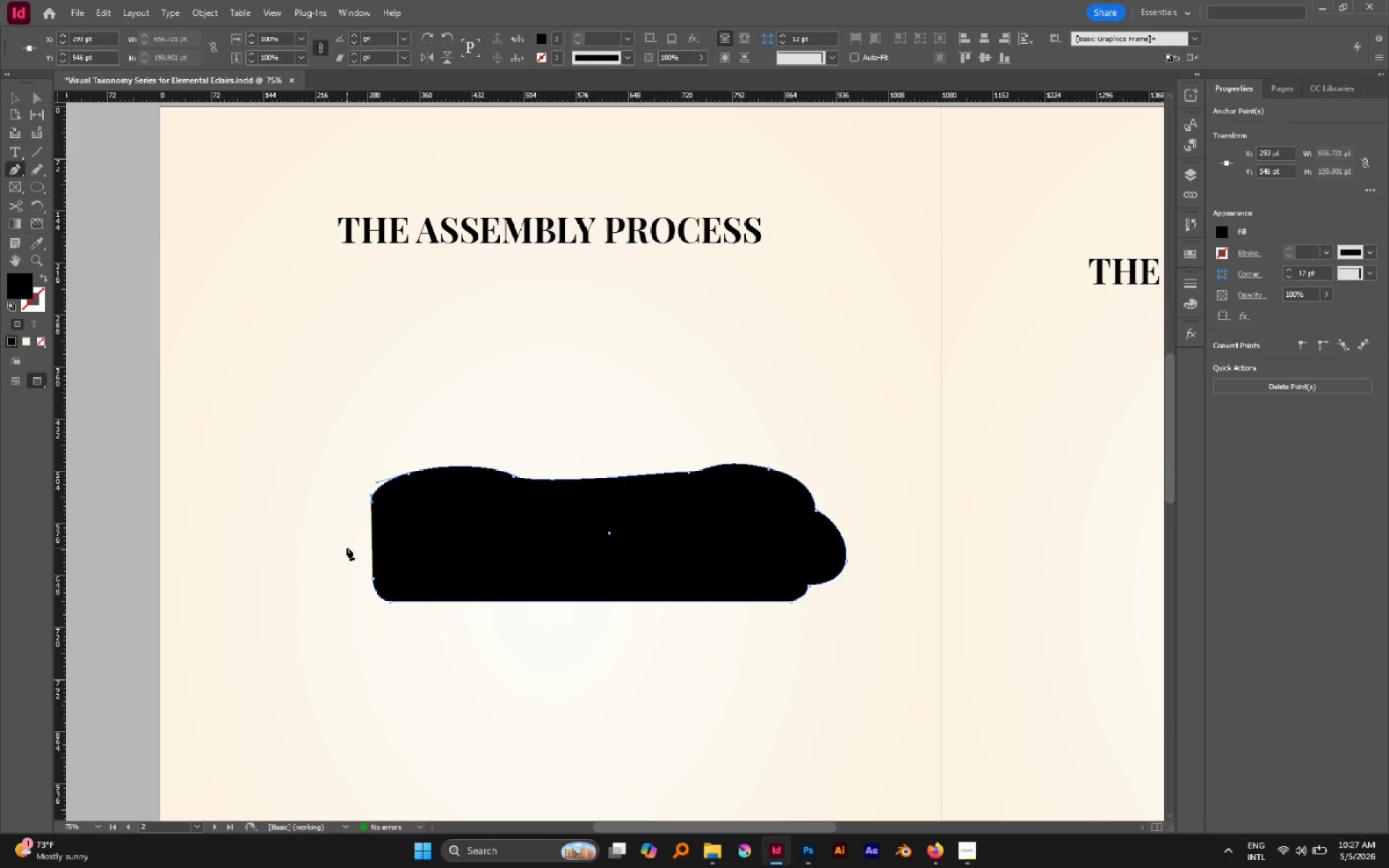 
left_click_drag(start_coordinate=[341, 552], to_coordinate=[346, 588])
 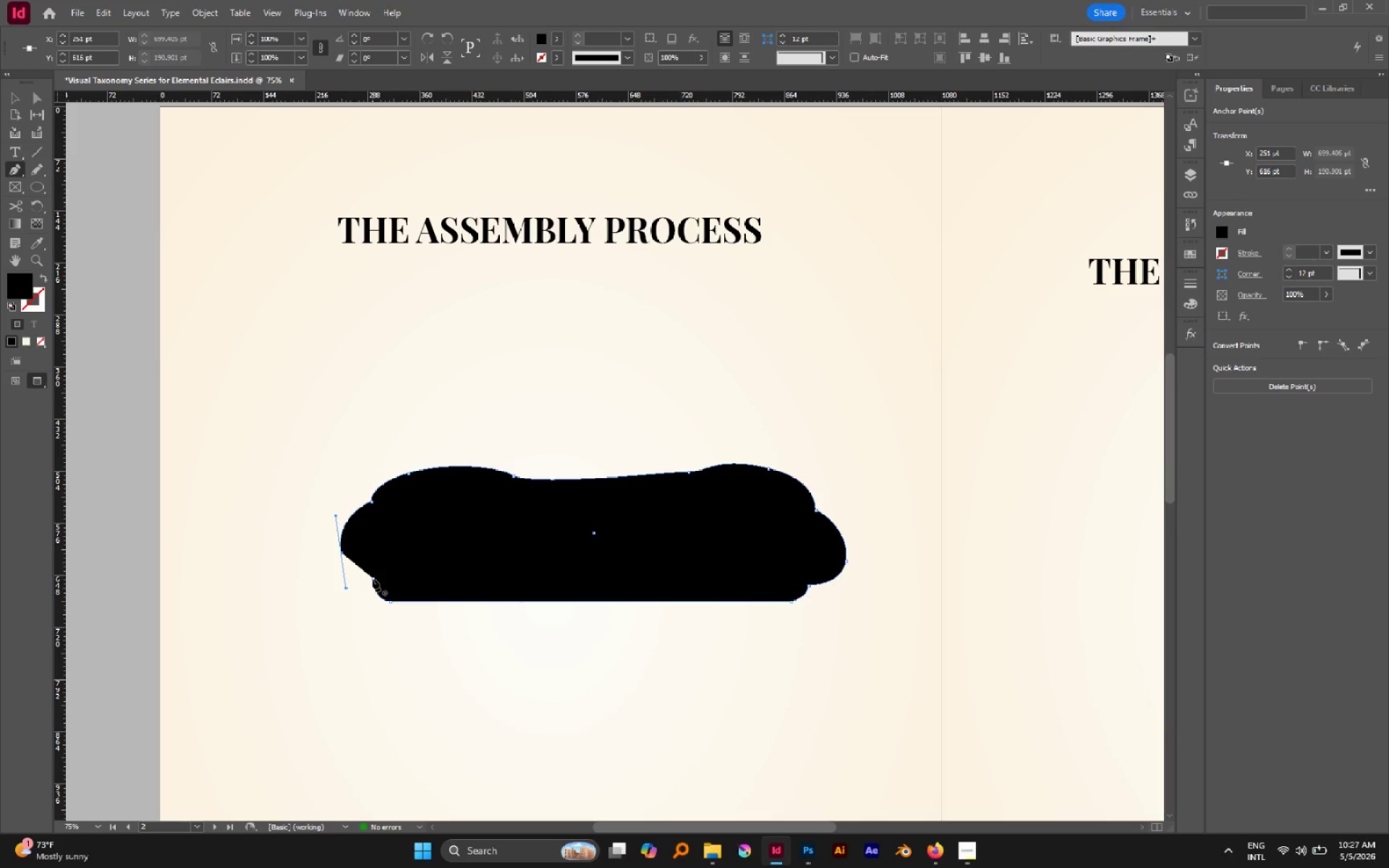 
left_click_drag(start_coordinate=[373, 579], to_coordinate=[380, 579])
 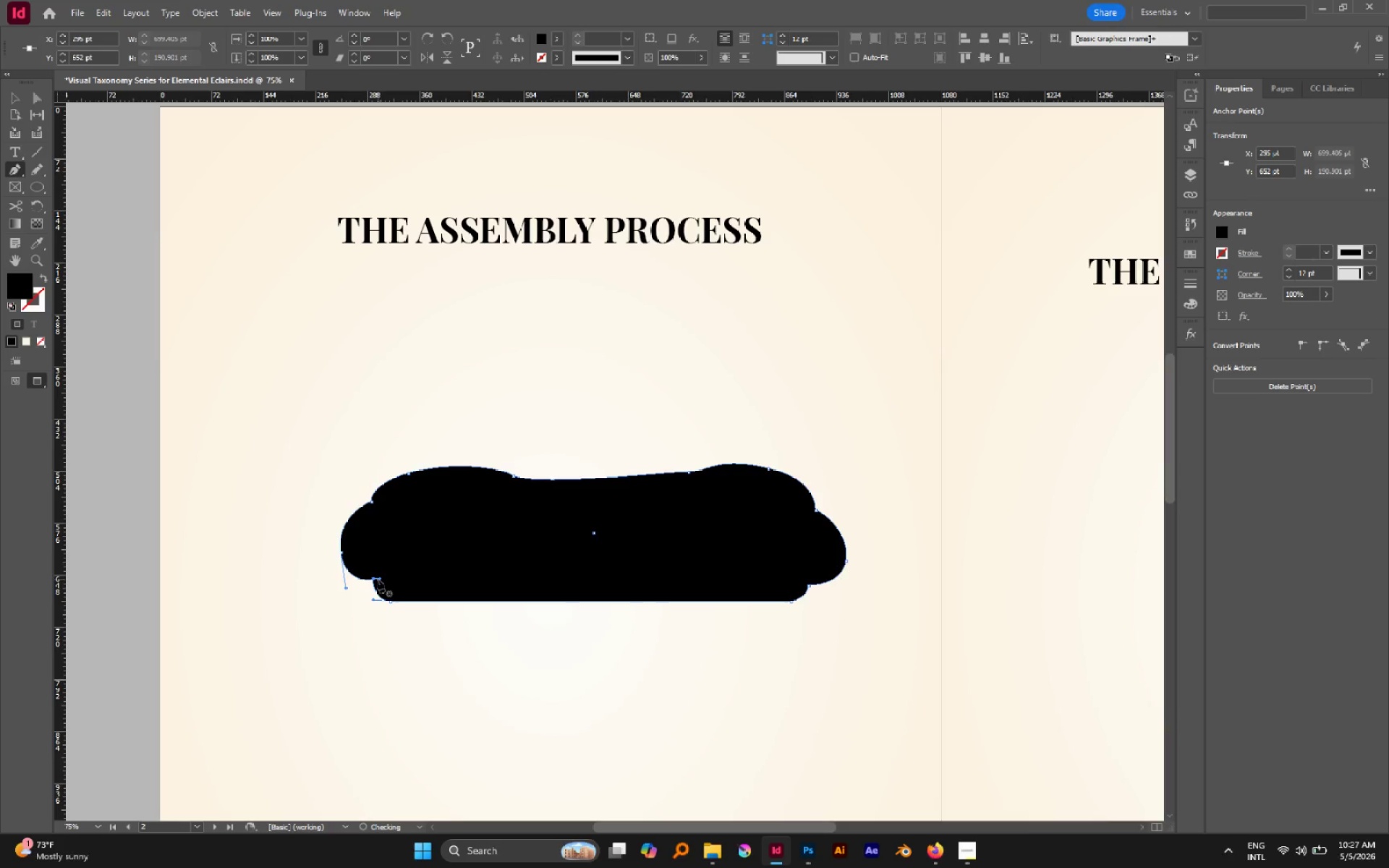 
key(A)
 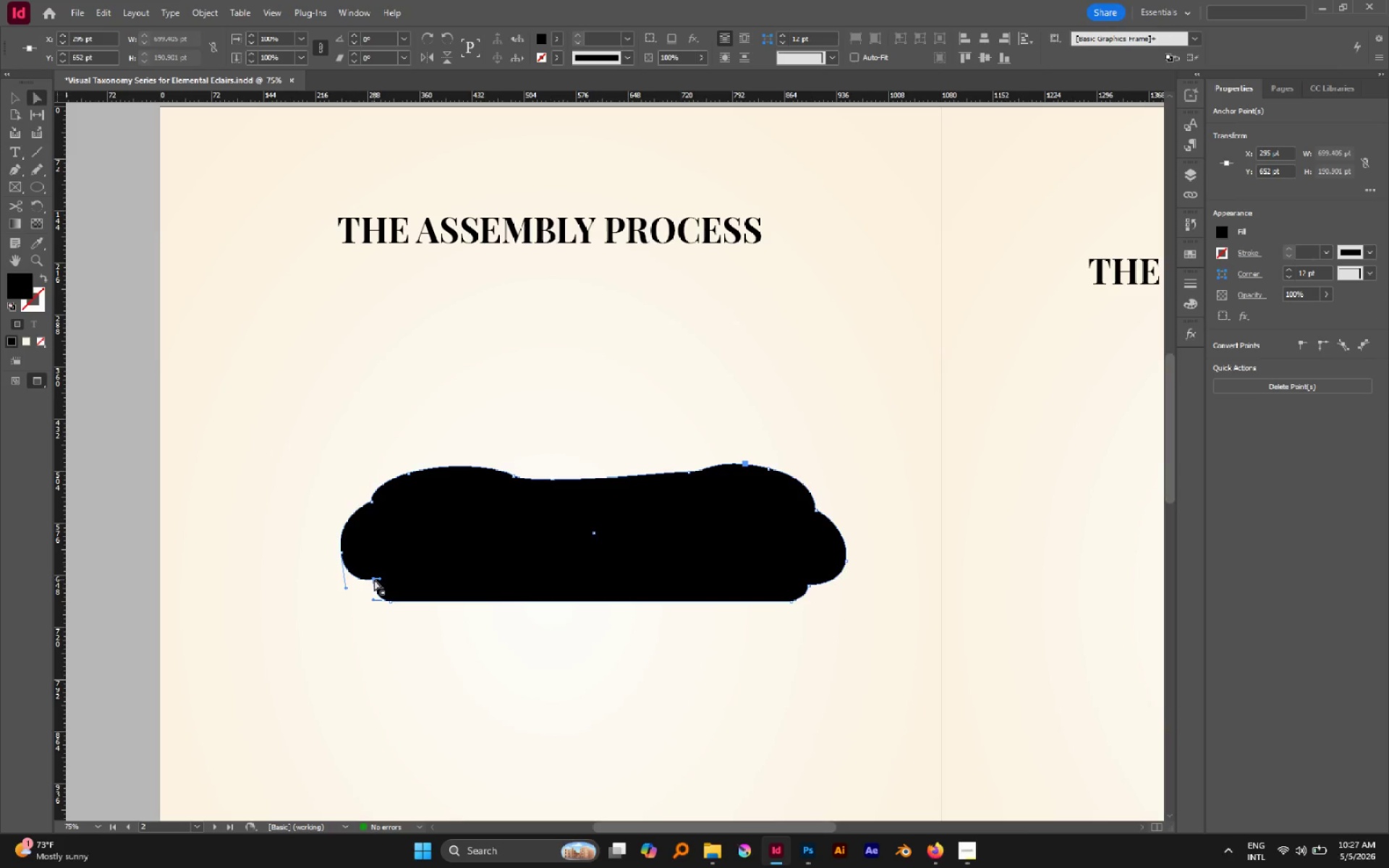 
left_click([374, 579])
 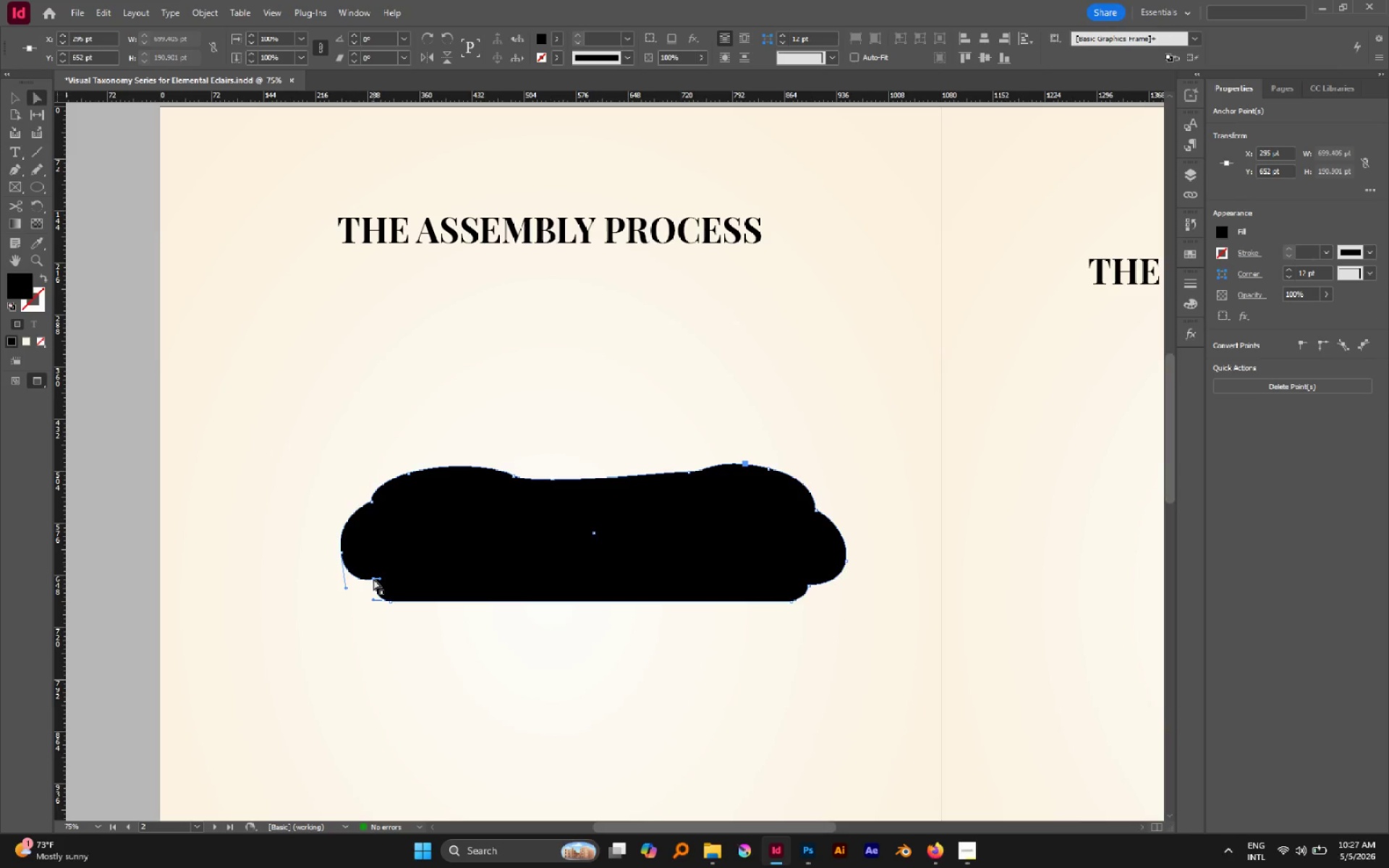 
left_click_drag(start_coordinate=[373, 579], to_coordinate=[370, 584])
 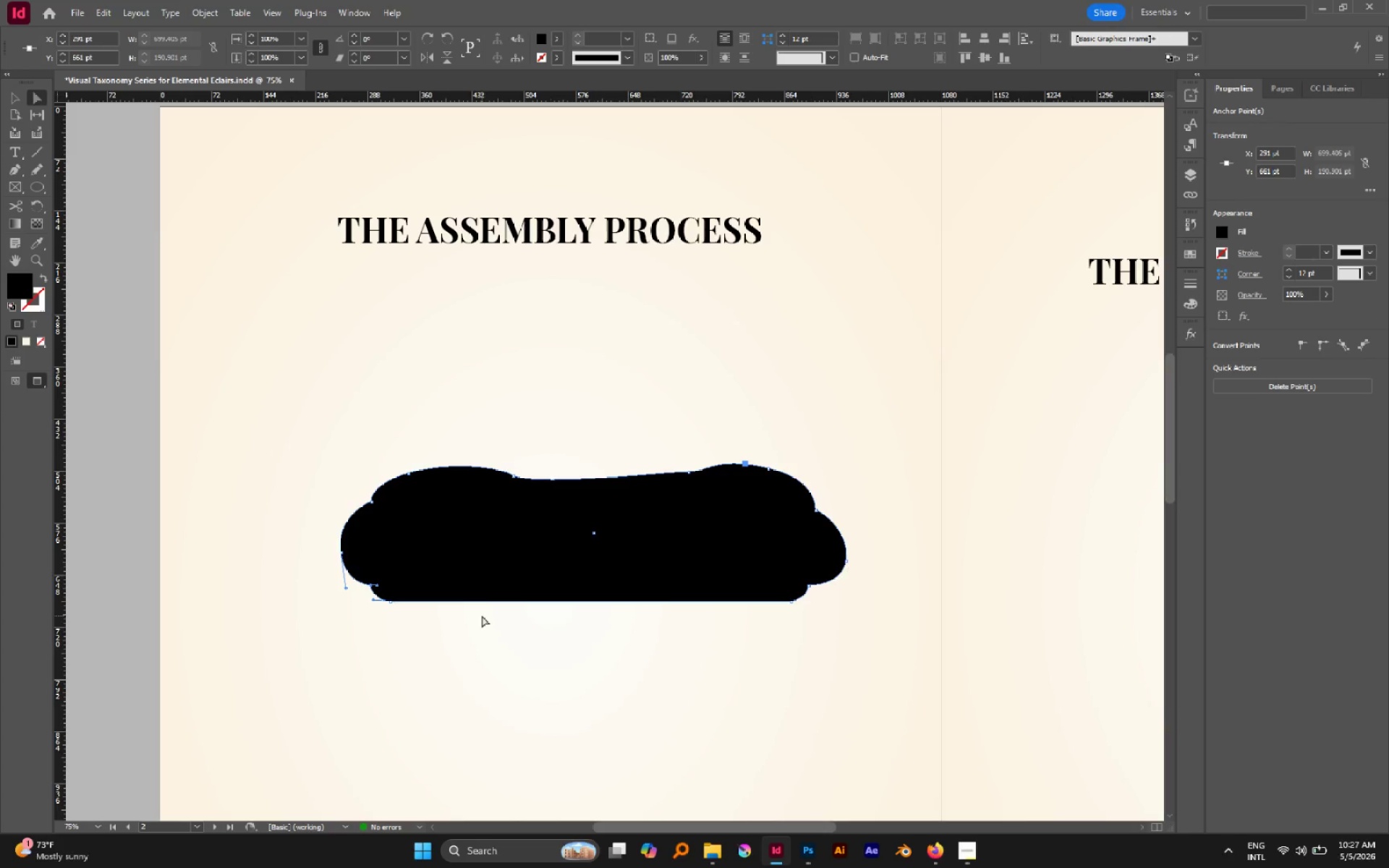 
key(Shift+X)
 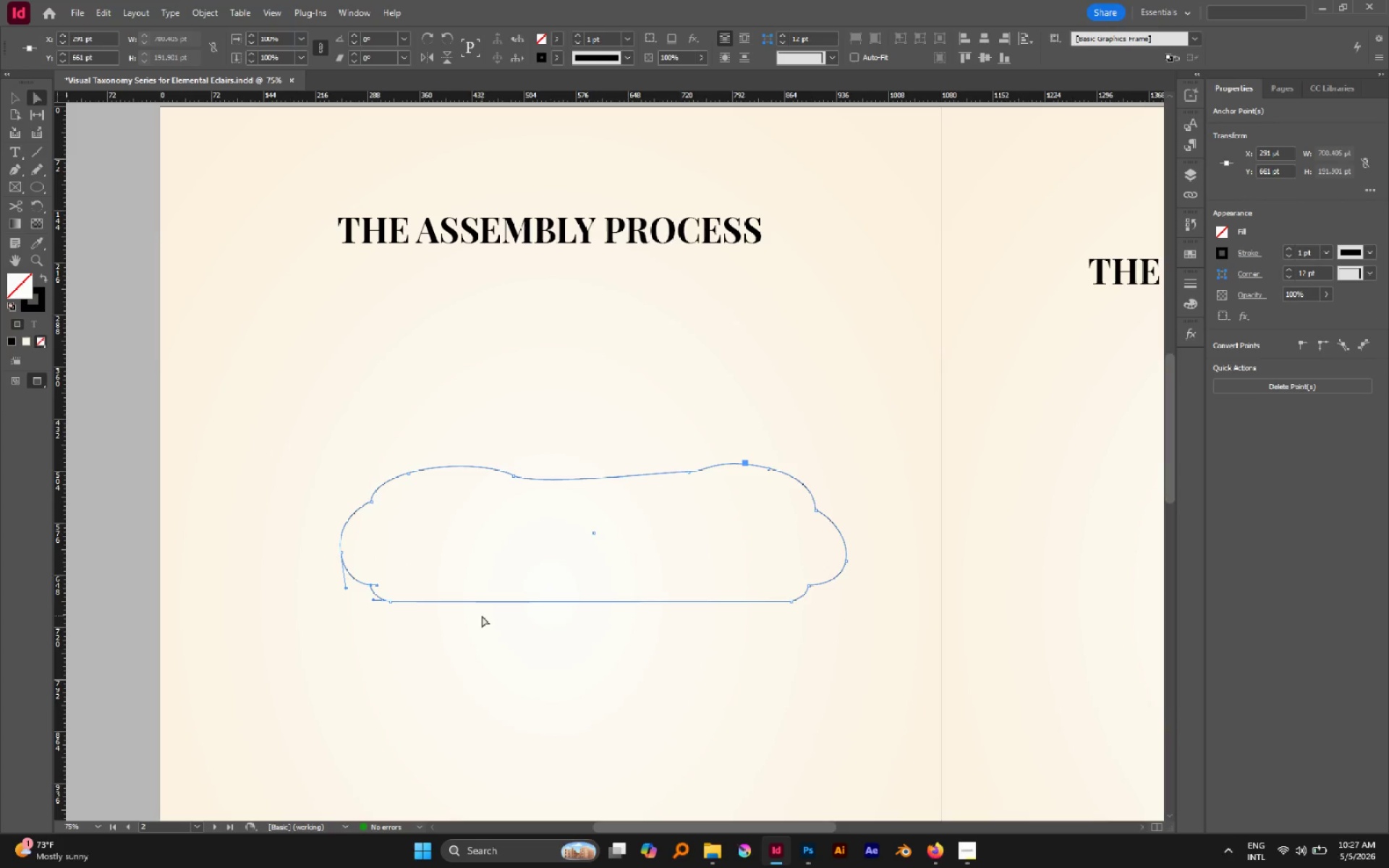 
left_click([482, 616])
 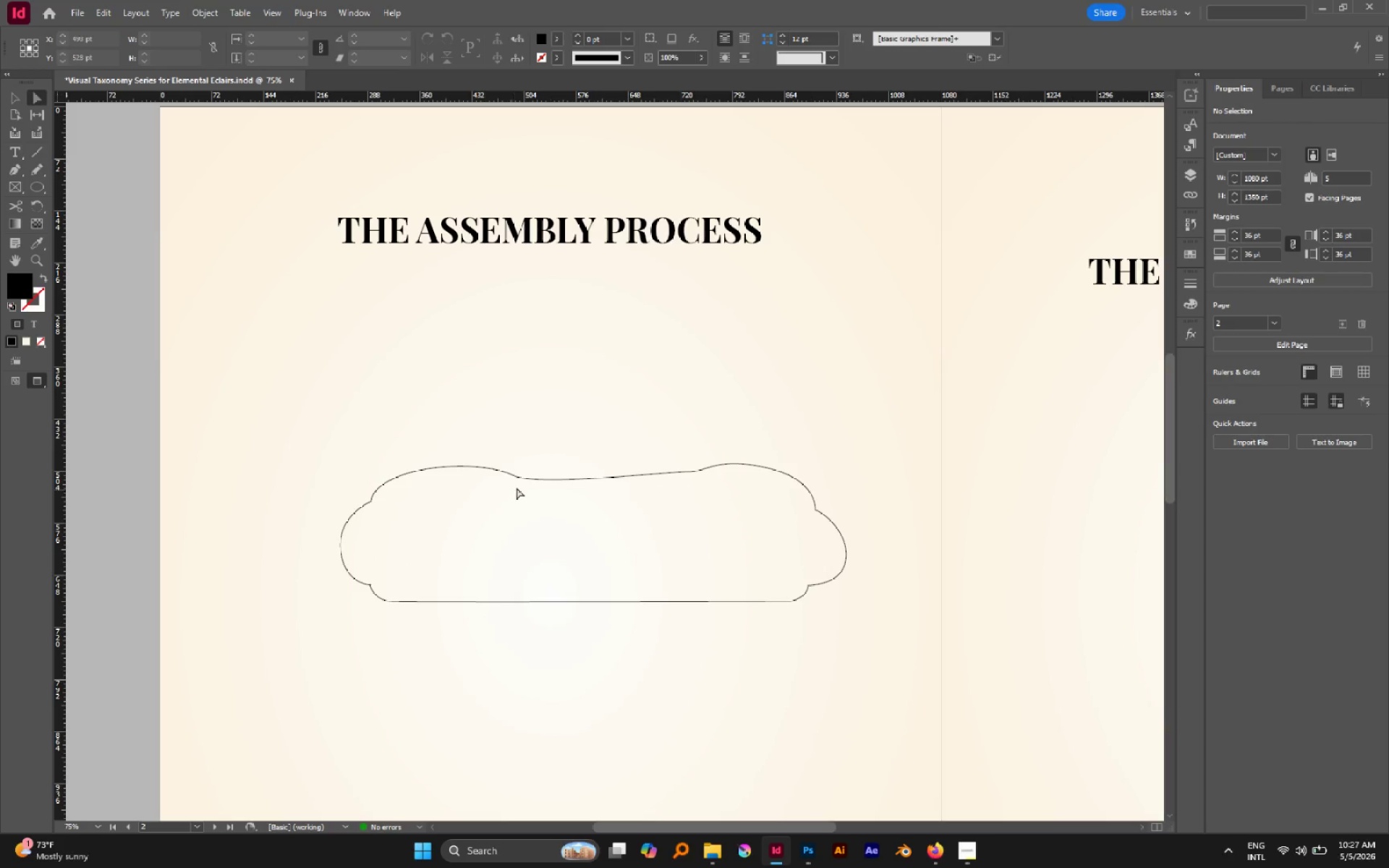 
left_click([521, 478])
 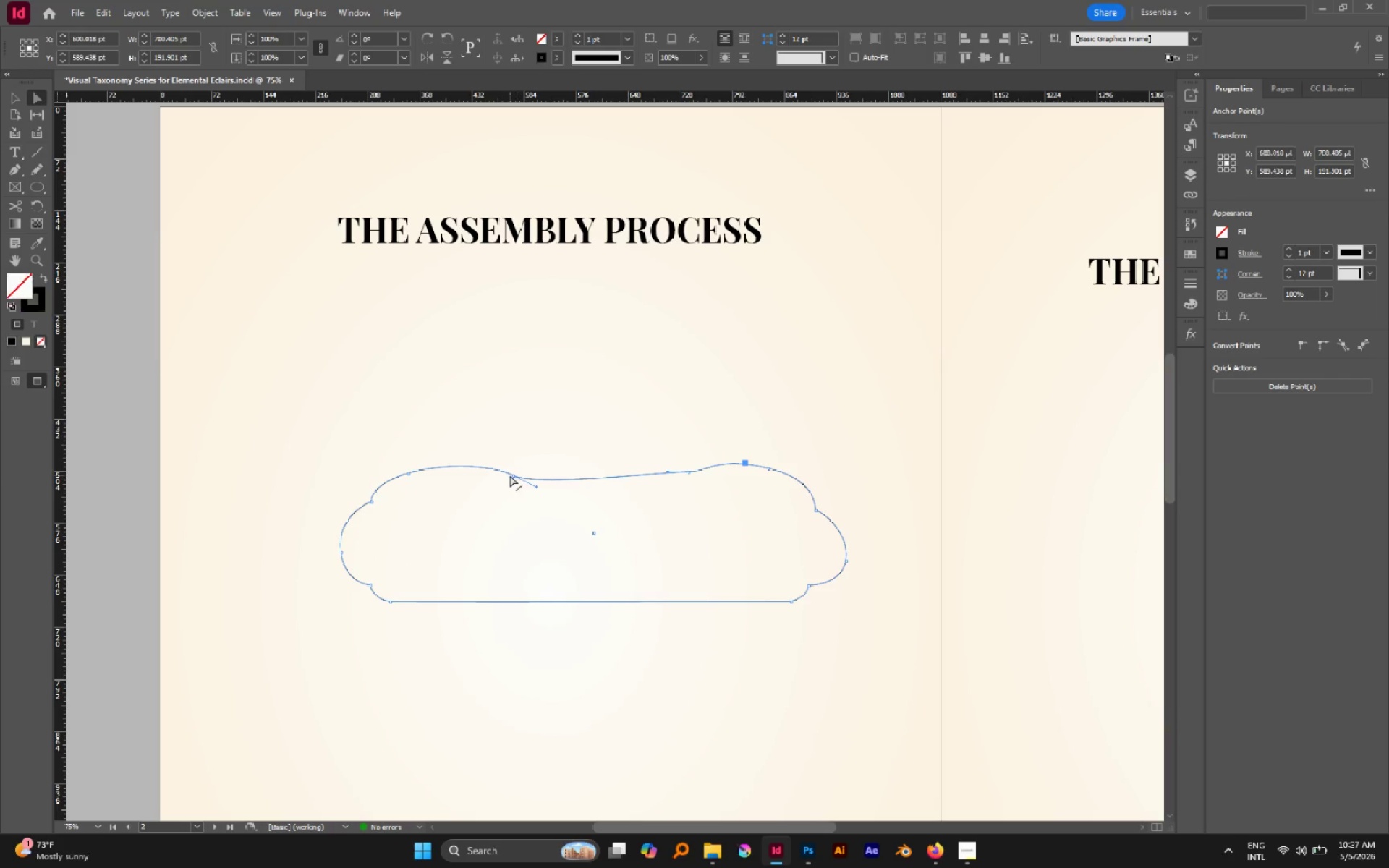 
left_click([510, 475])
 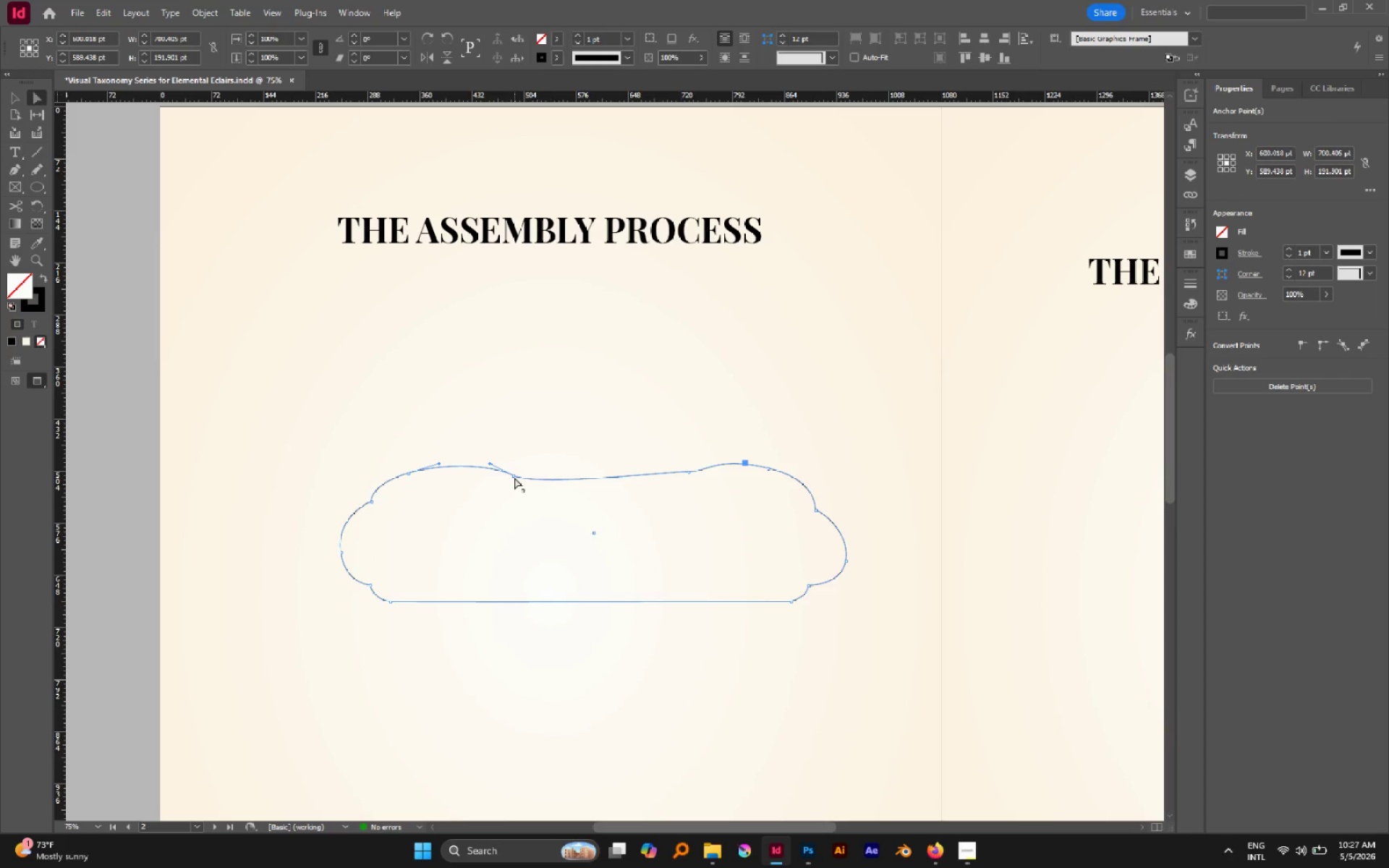 
left_click([514, 477])
 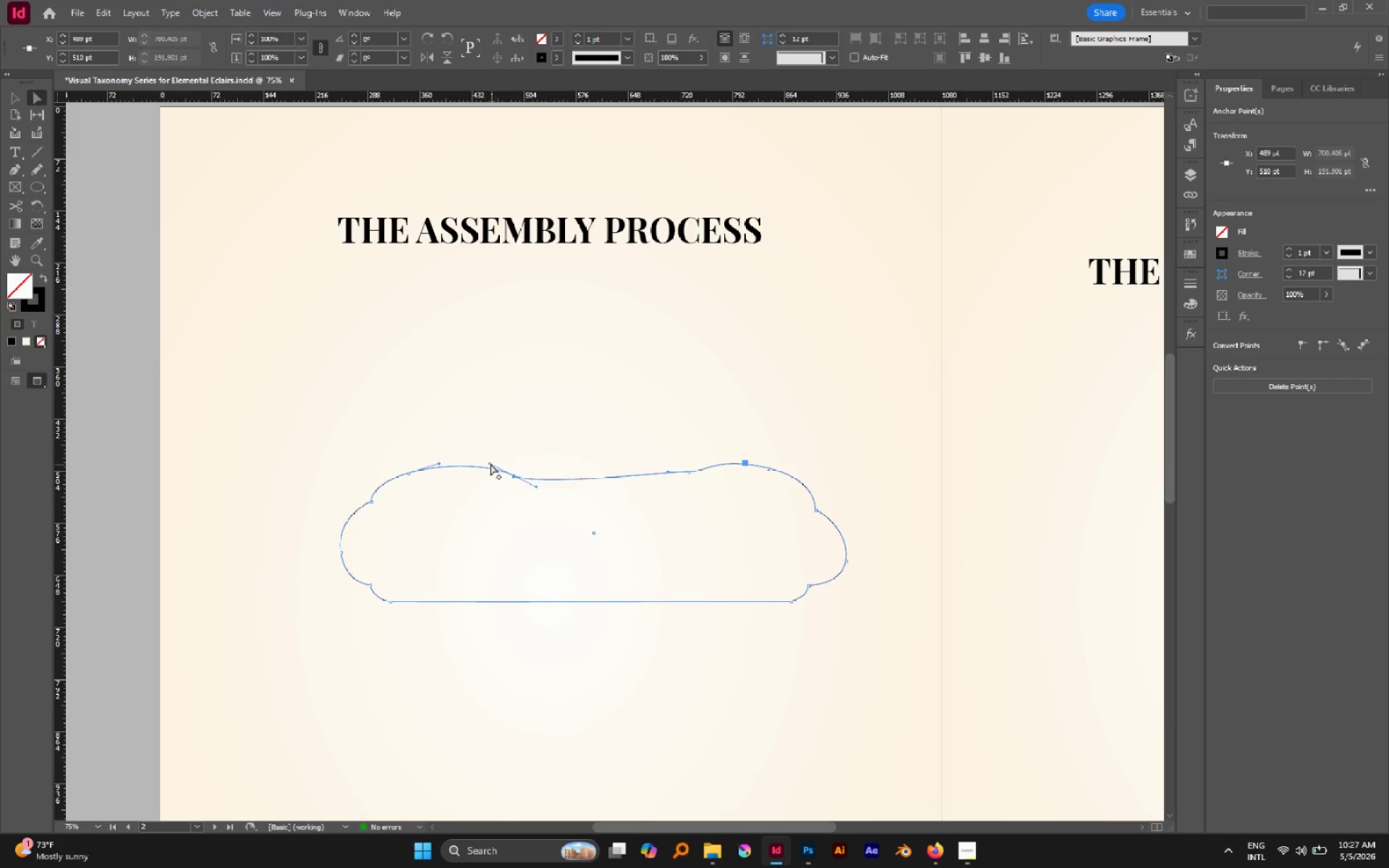 
left_click_drag(start_coordinate=[490, 463], to_coordinate=[457, 457])
 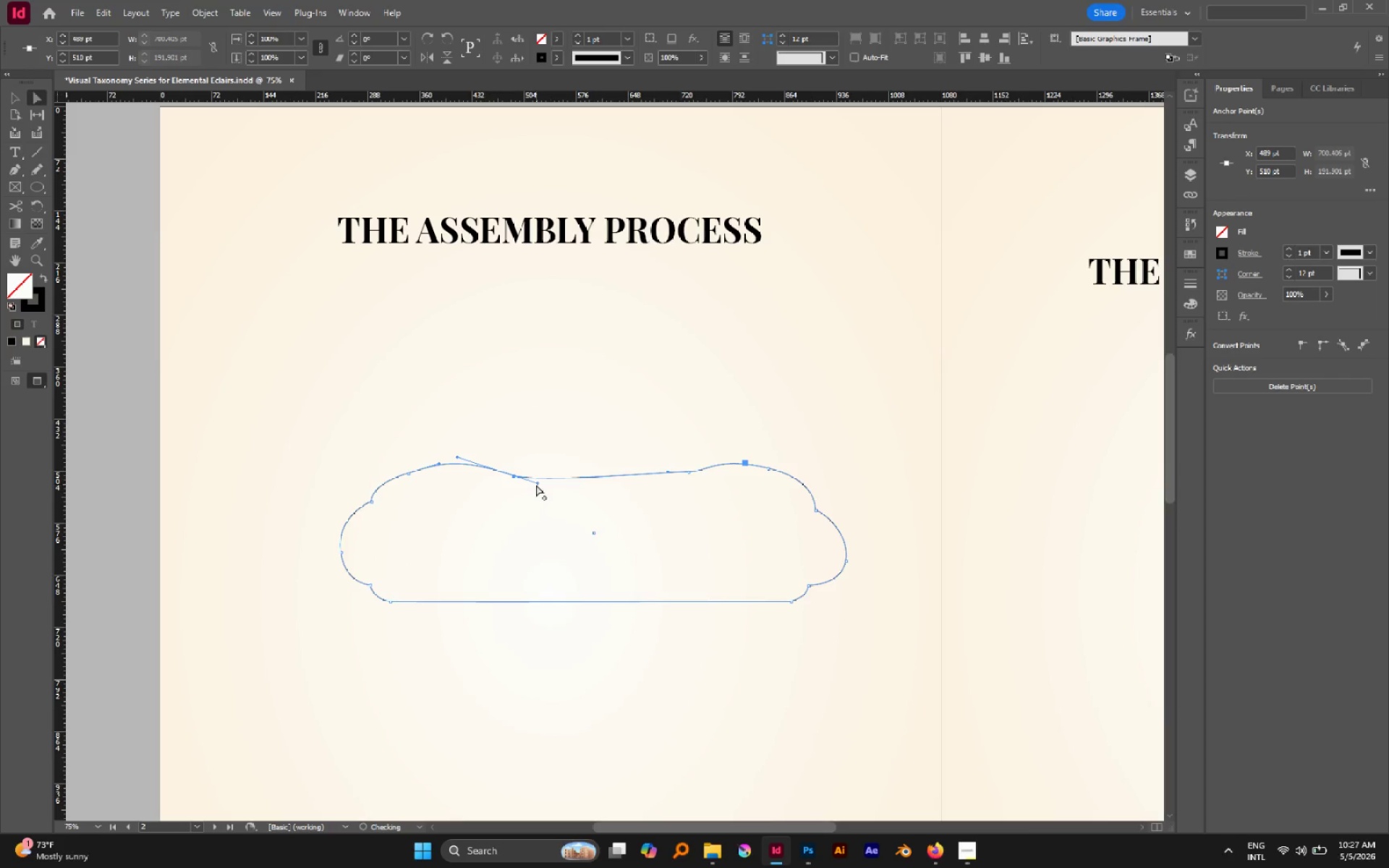 
left_click_drag(start_coordinate=[536, 485], to_coordinate=[575, 485])
 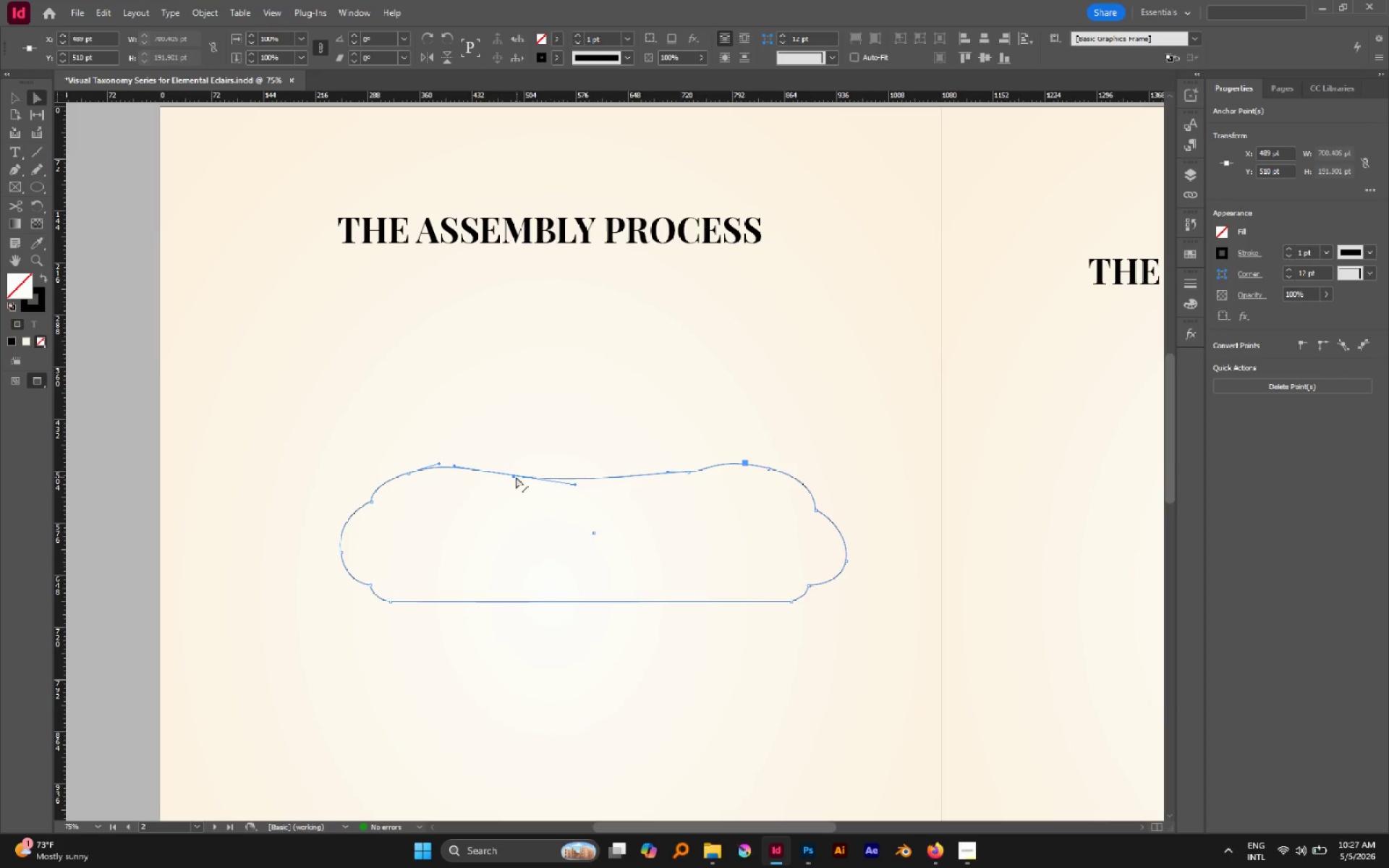 
left_click_drag(start_coordinate=[514, 477], to_coordinate=[516, 472])
 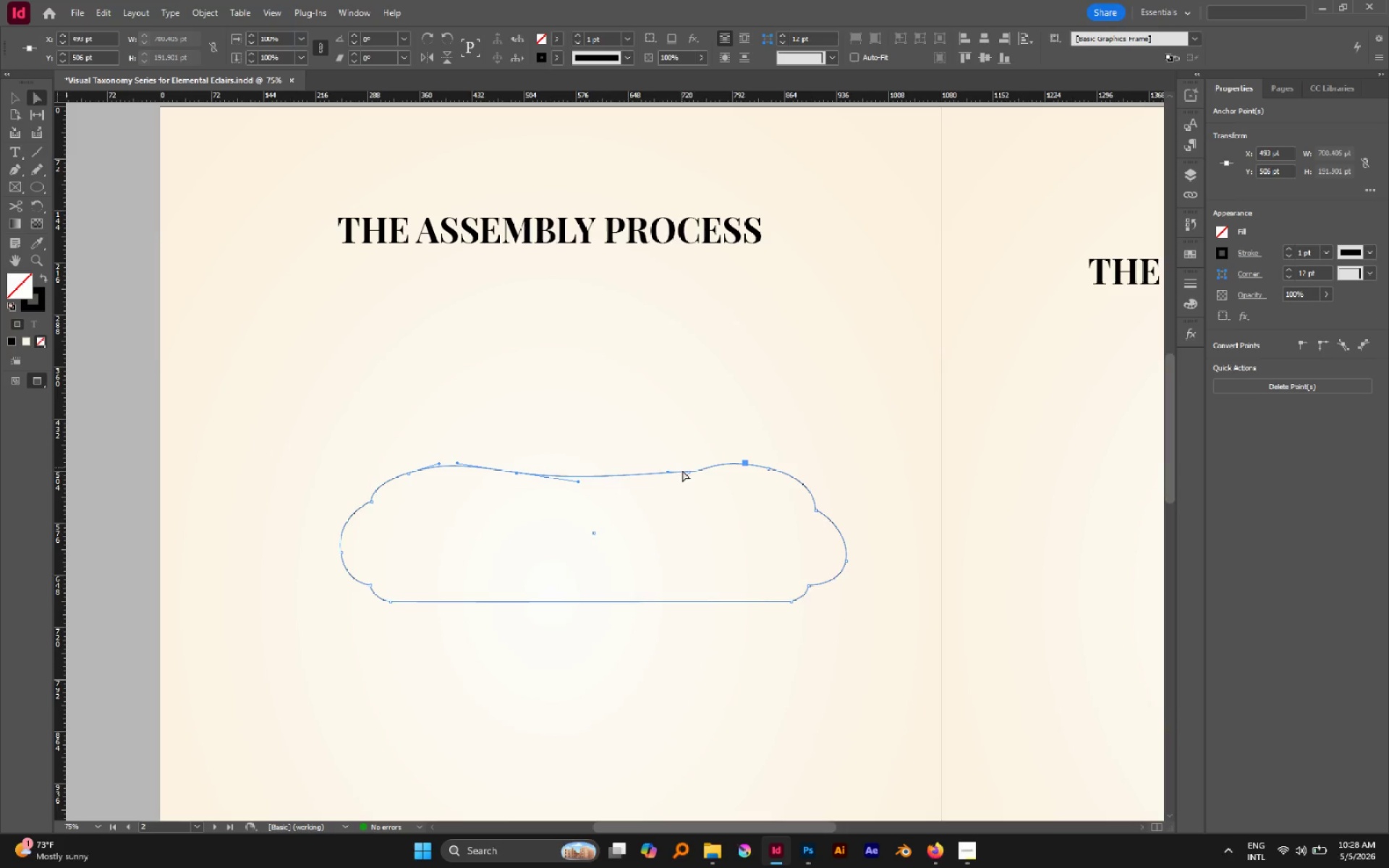 
left_click([689, 471])
 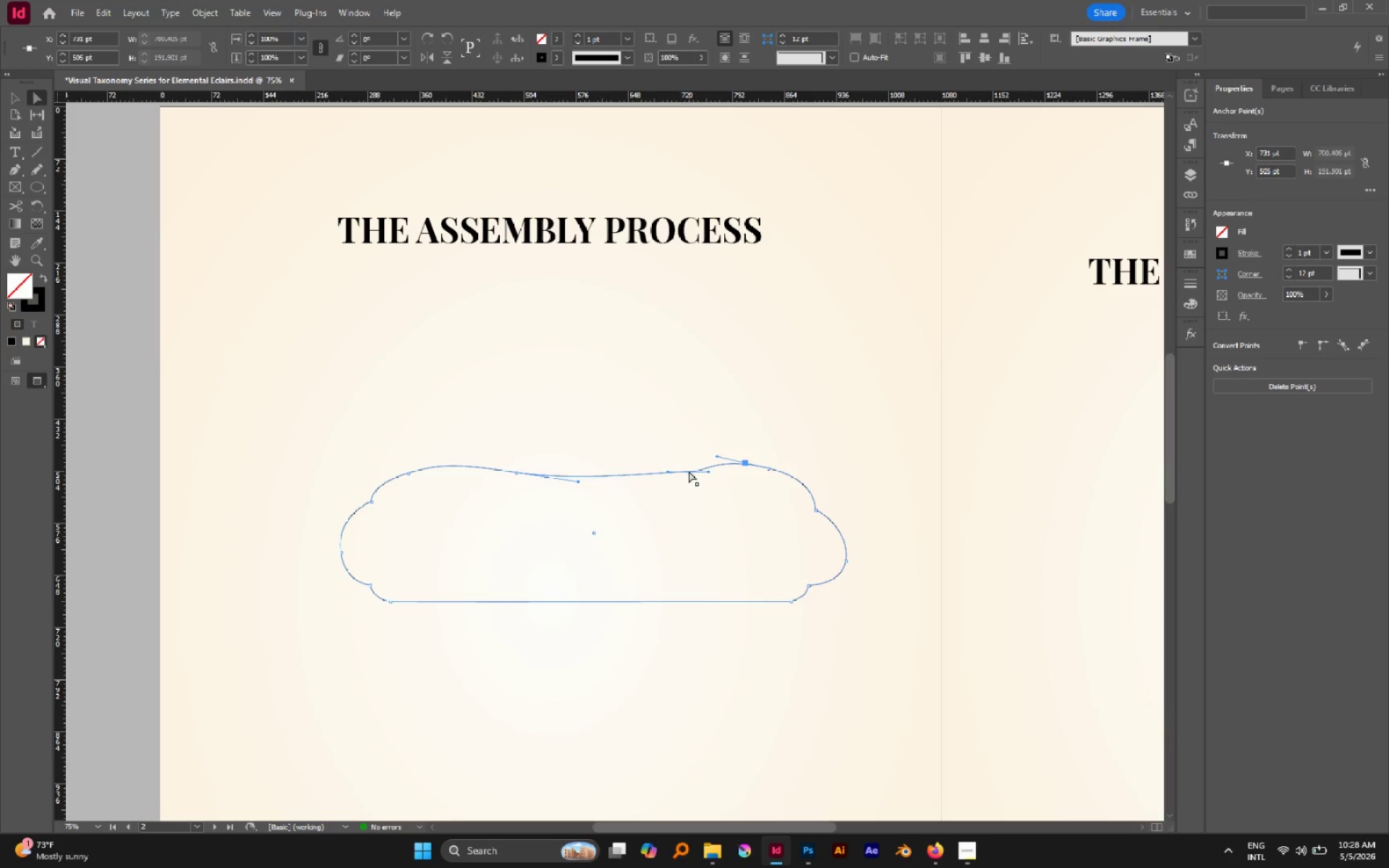 
left_click_drag(start_coordinate=[689, 471], to_coordinate=[684, 469])
 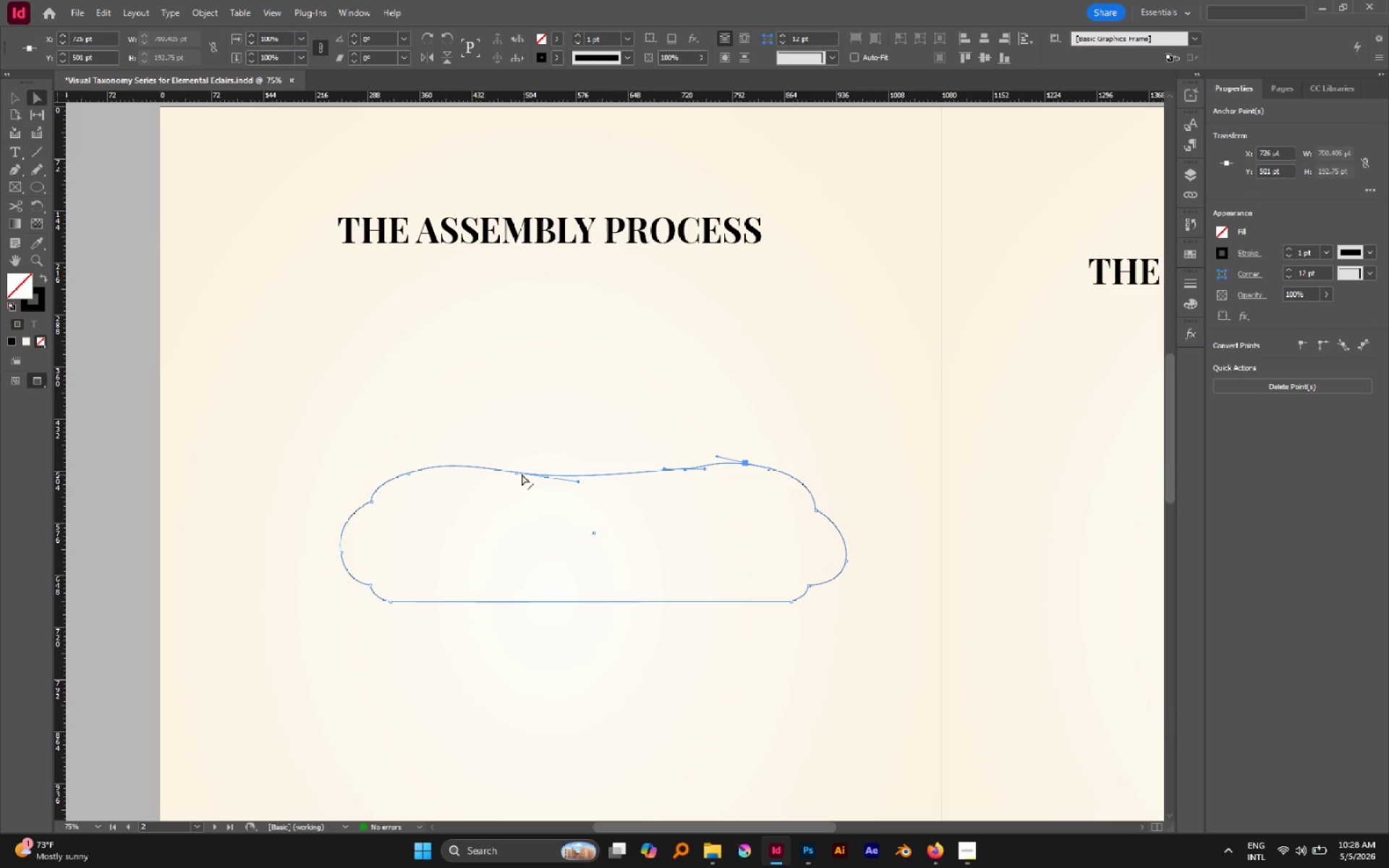 
left_click([517, 472])
 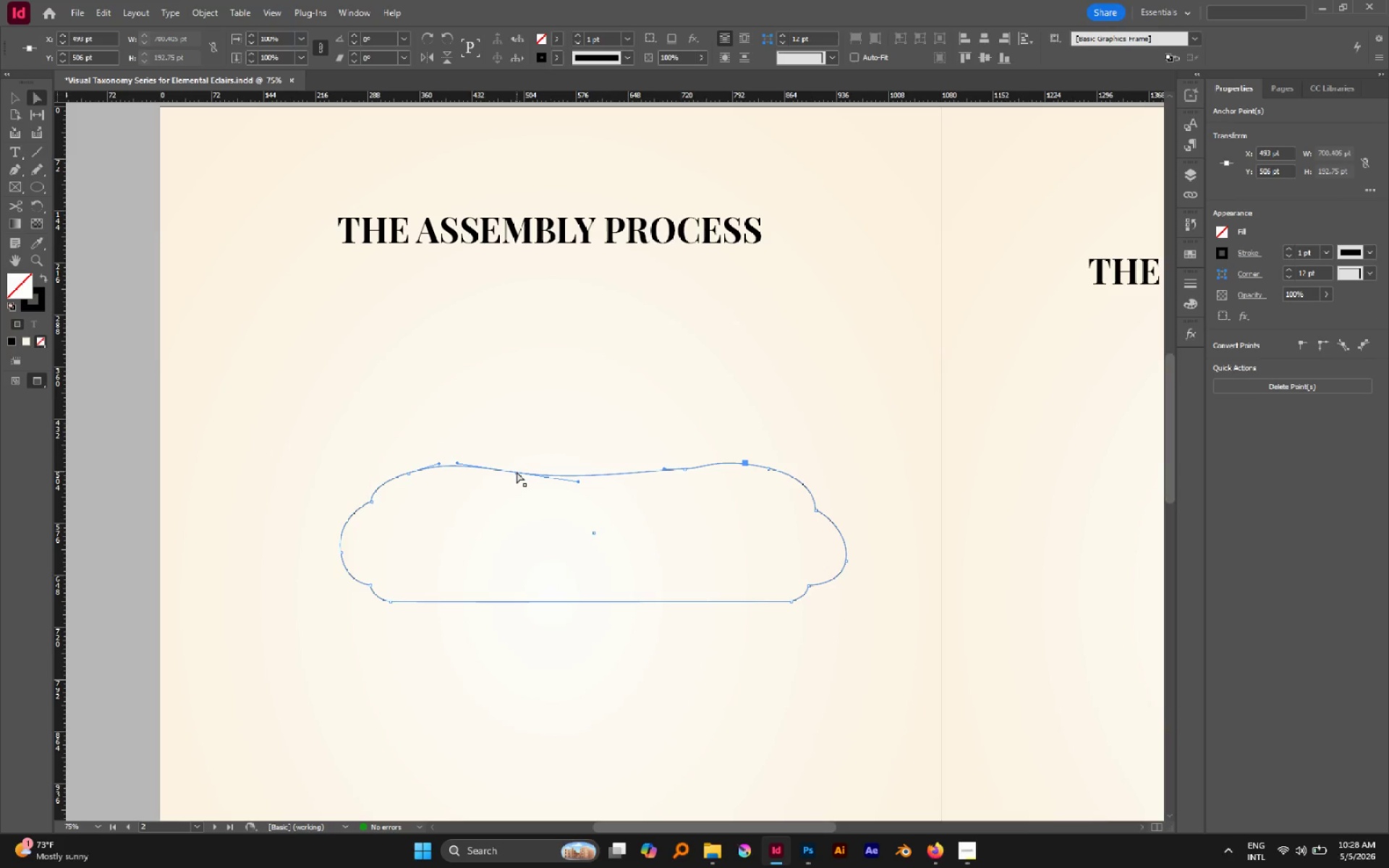 
left_click_drag(start_coordinate=[517, 472], to_coordinate=[520, 467])
 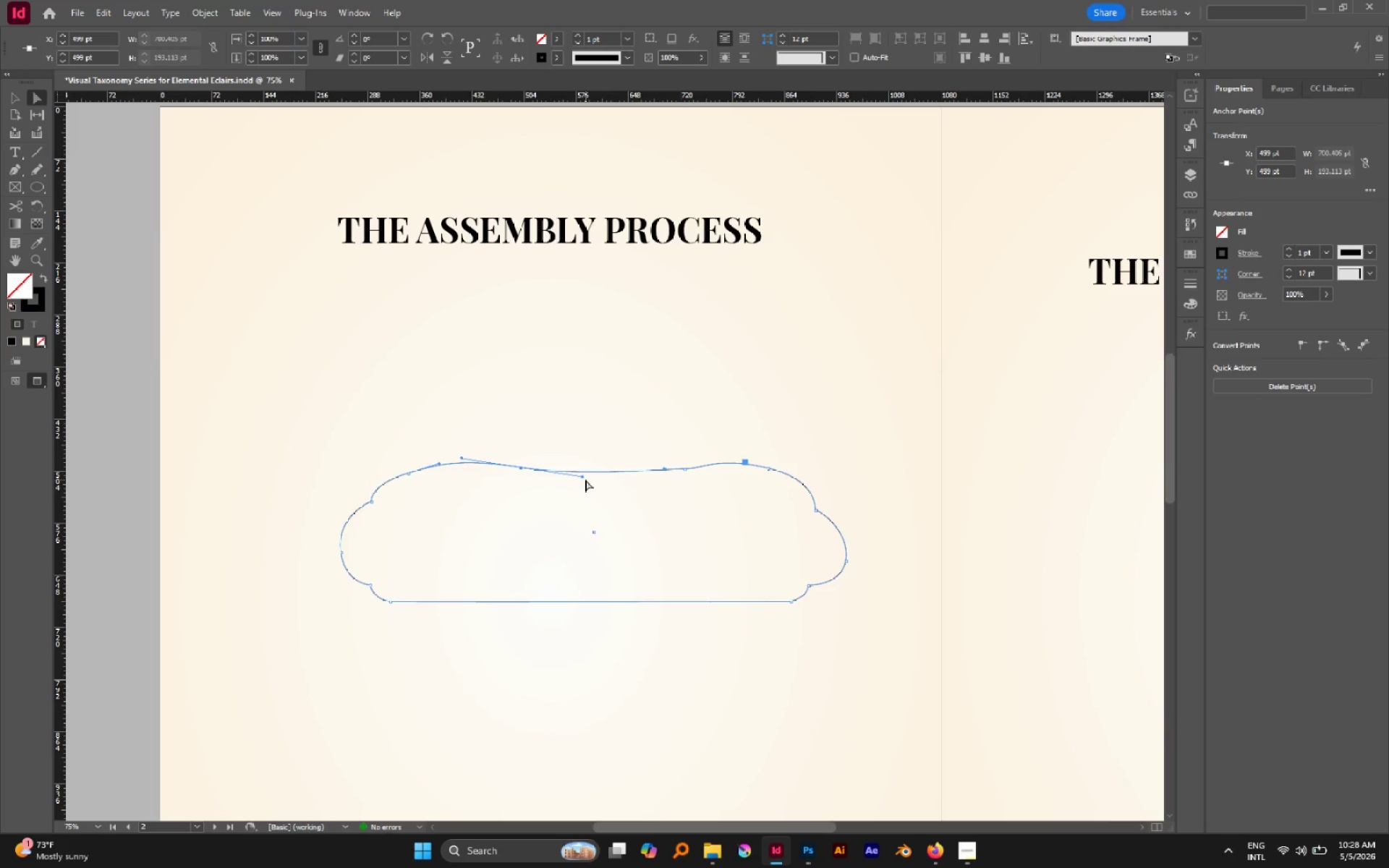 
left_click_drag(start_coordinate=[583, 476], to_coordinate=[588, 472])
 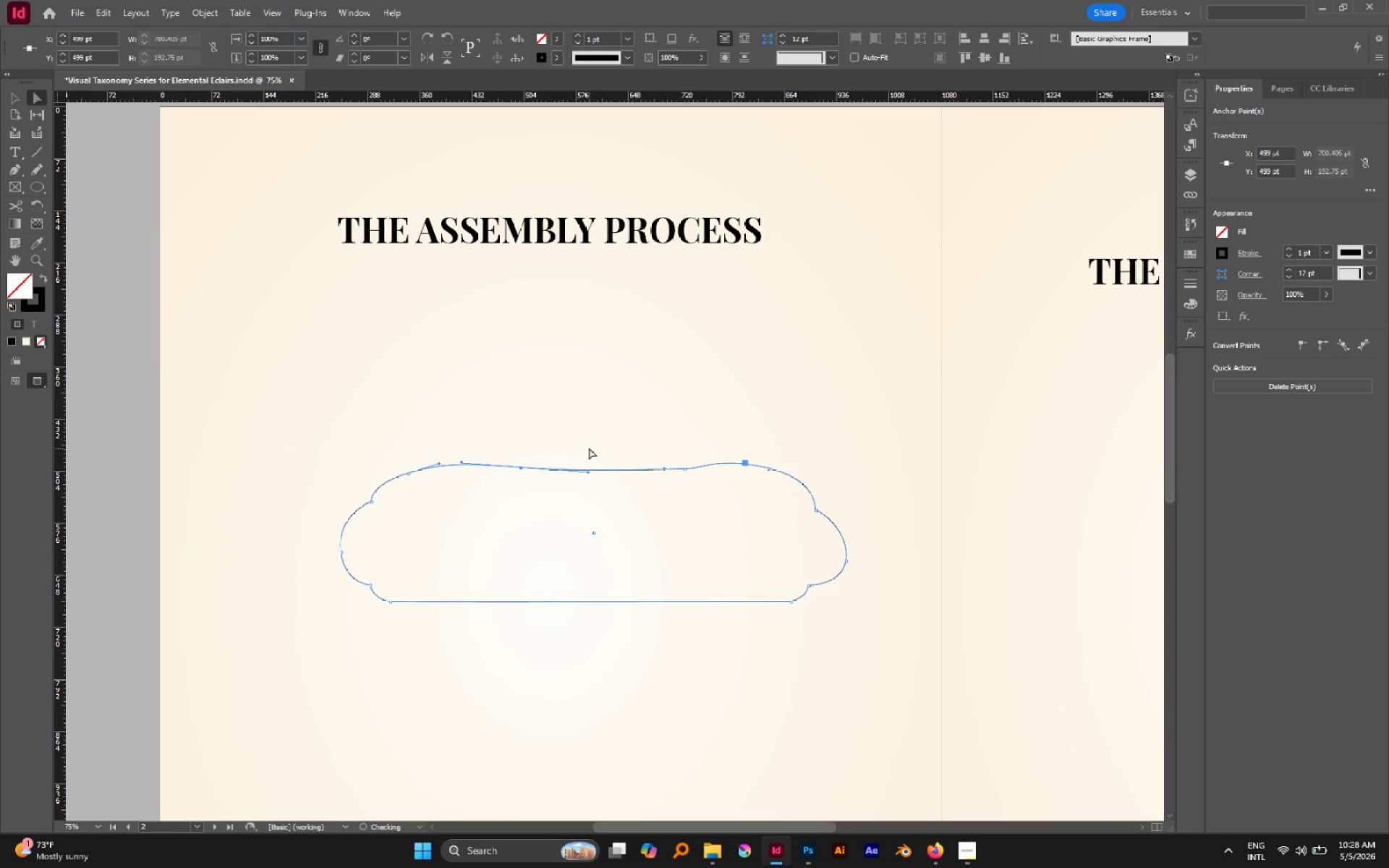 
left_click([589, 448])
 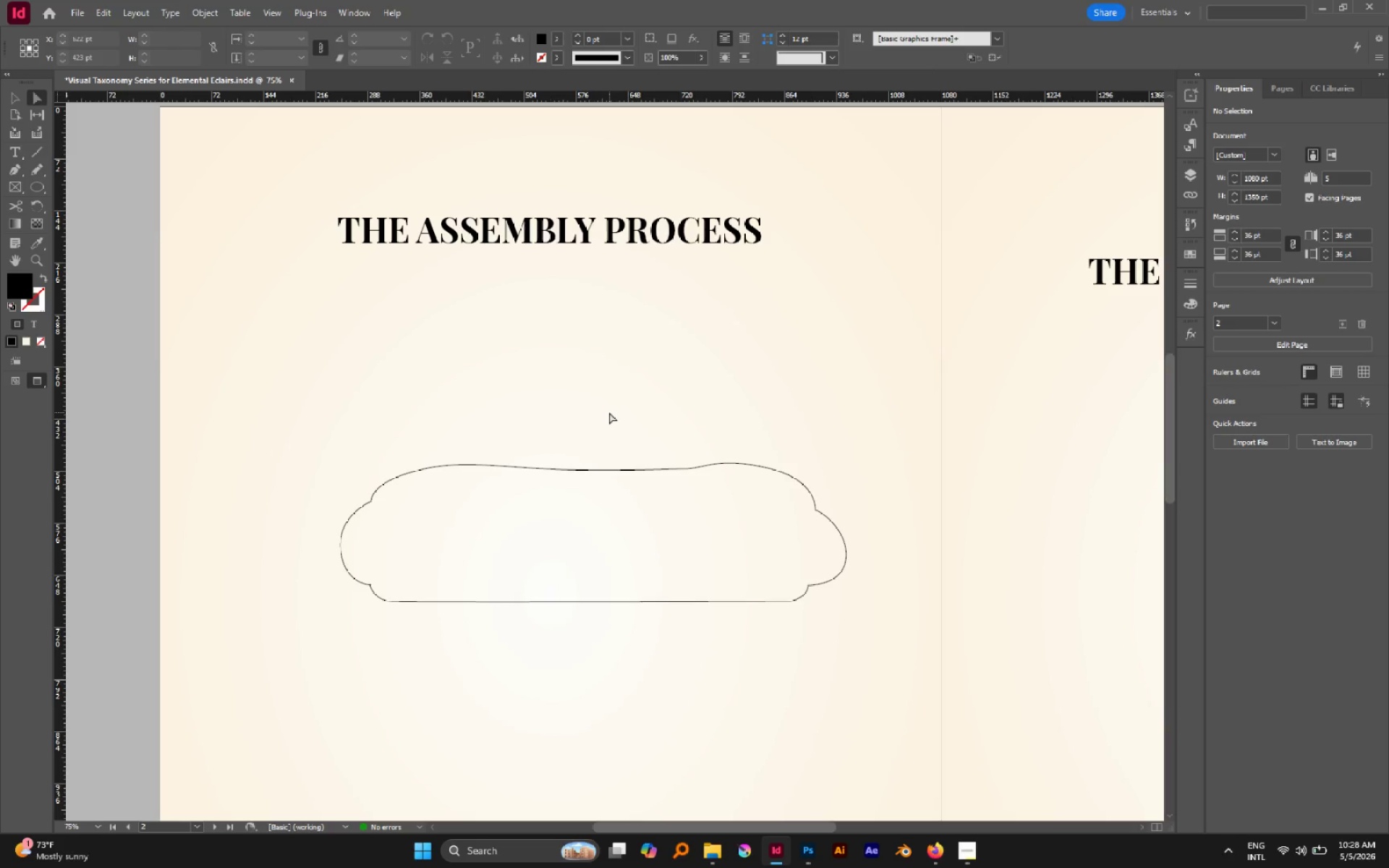 
key(P)
 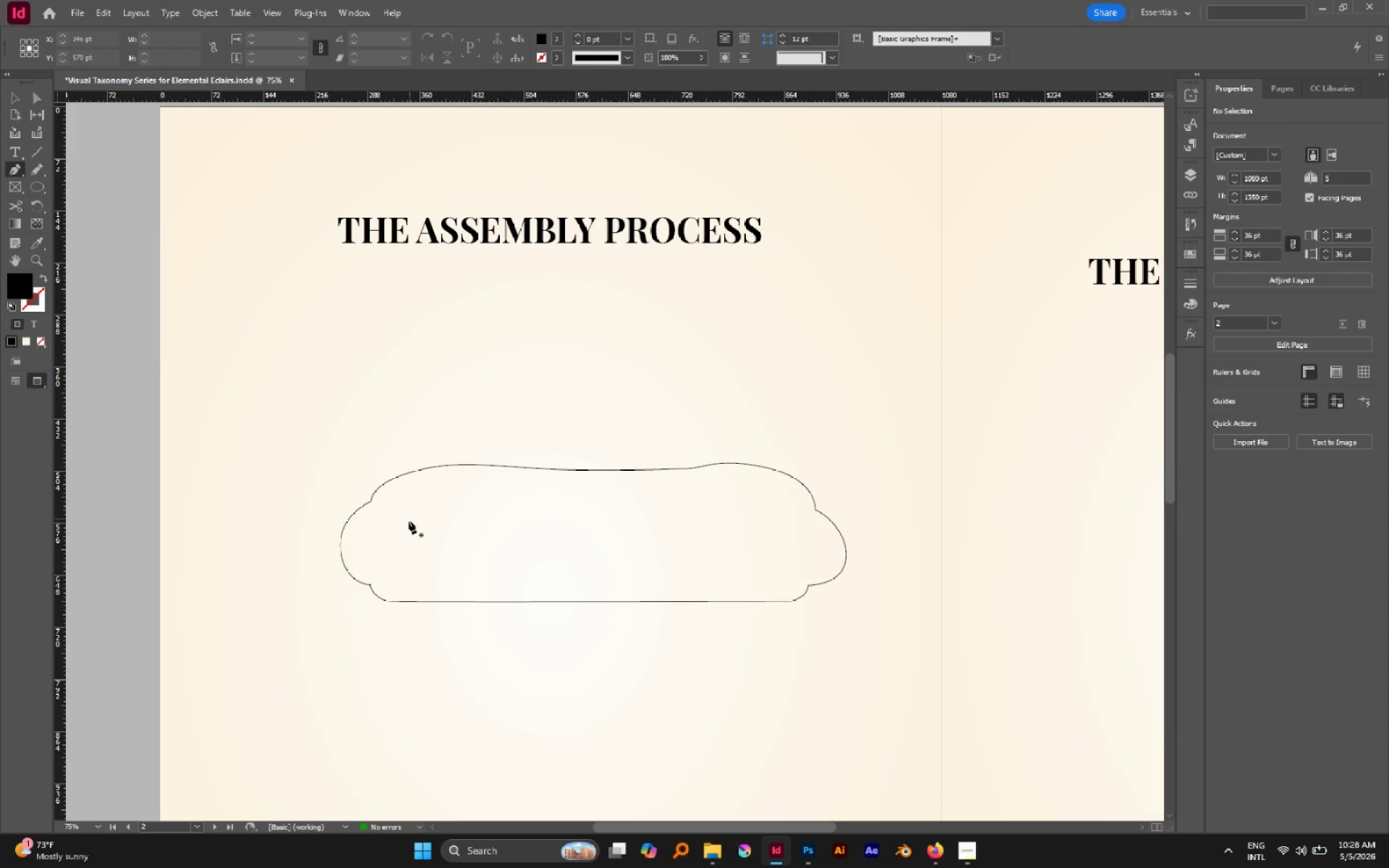 
left_click([378, 509])
 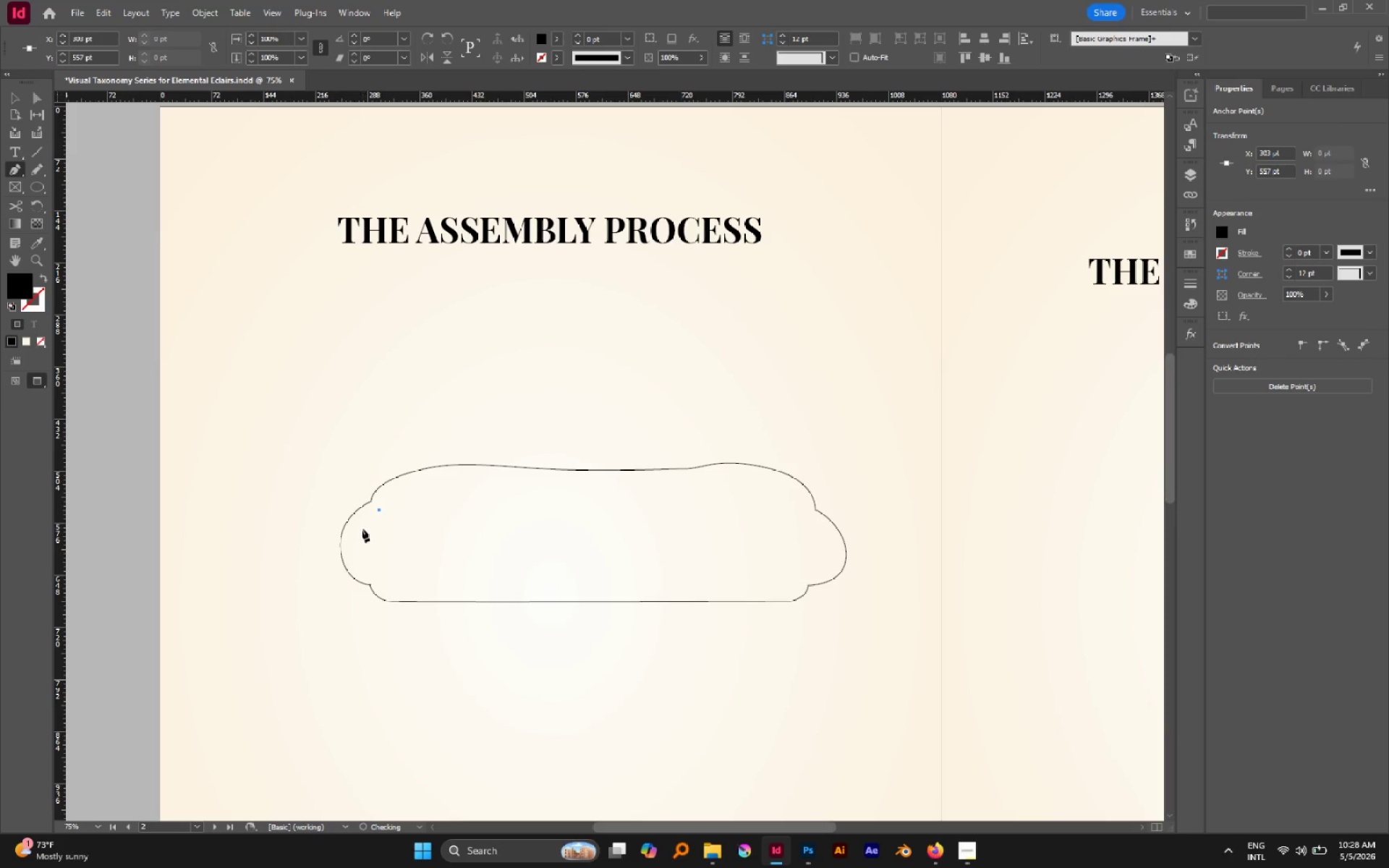 
left_click_drag(start_coordinate=[361, 529], to_coordinate=[362, 538])
 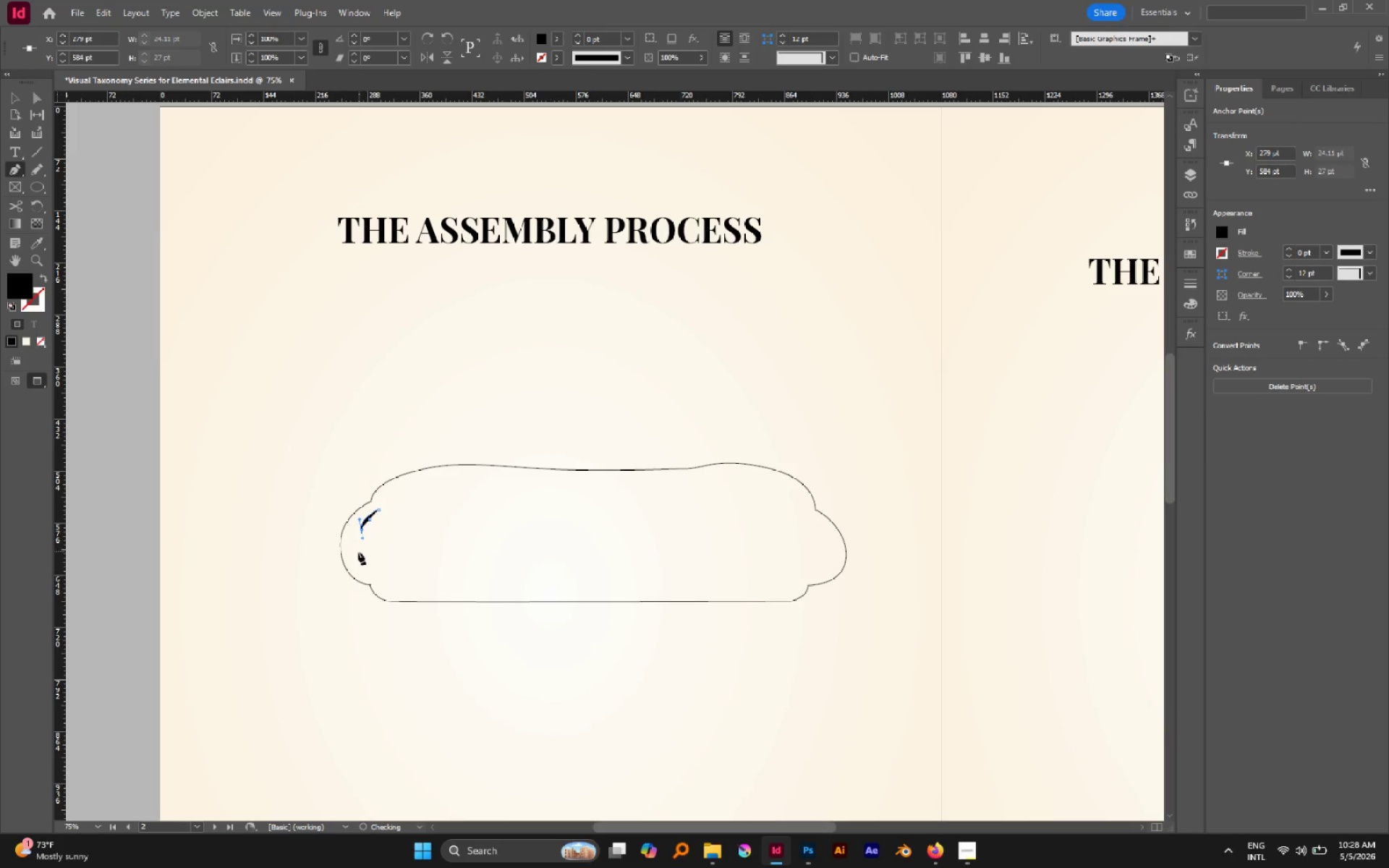 
left_click_drag(start_coordinate=[358, 553], to_coordinate=[365, 563])
 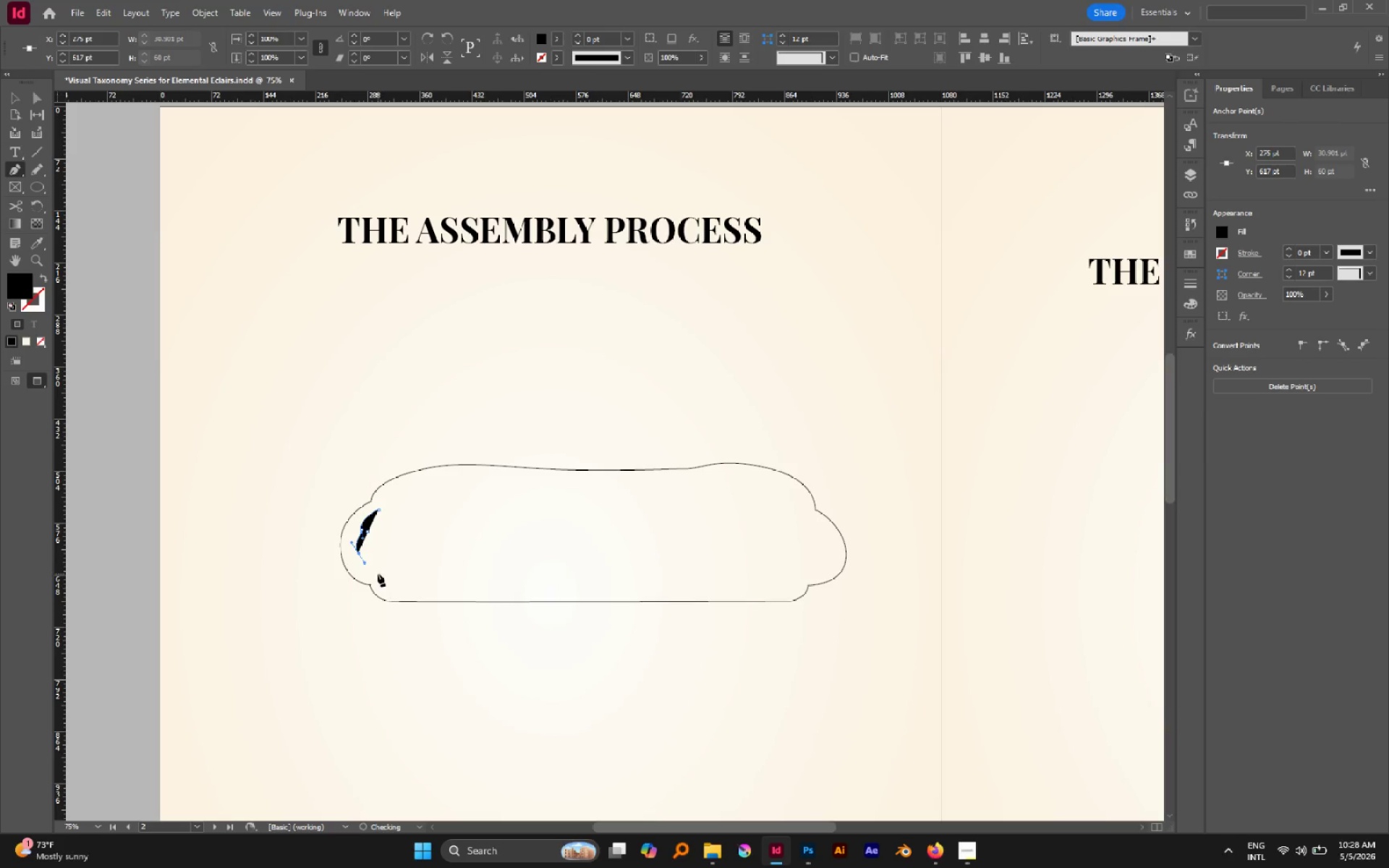 
left_click_drag(start_coordinate=[378, 574], to_coordinate=[380, 580])
 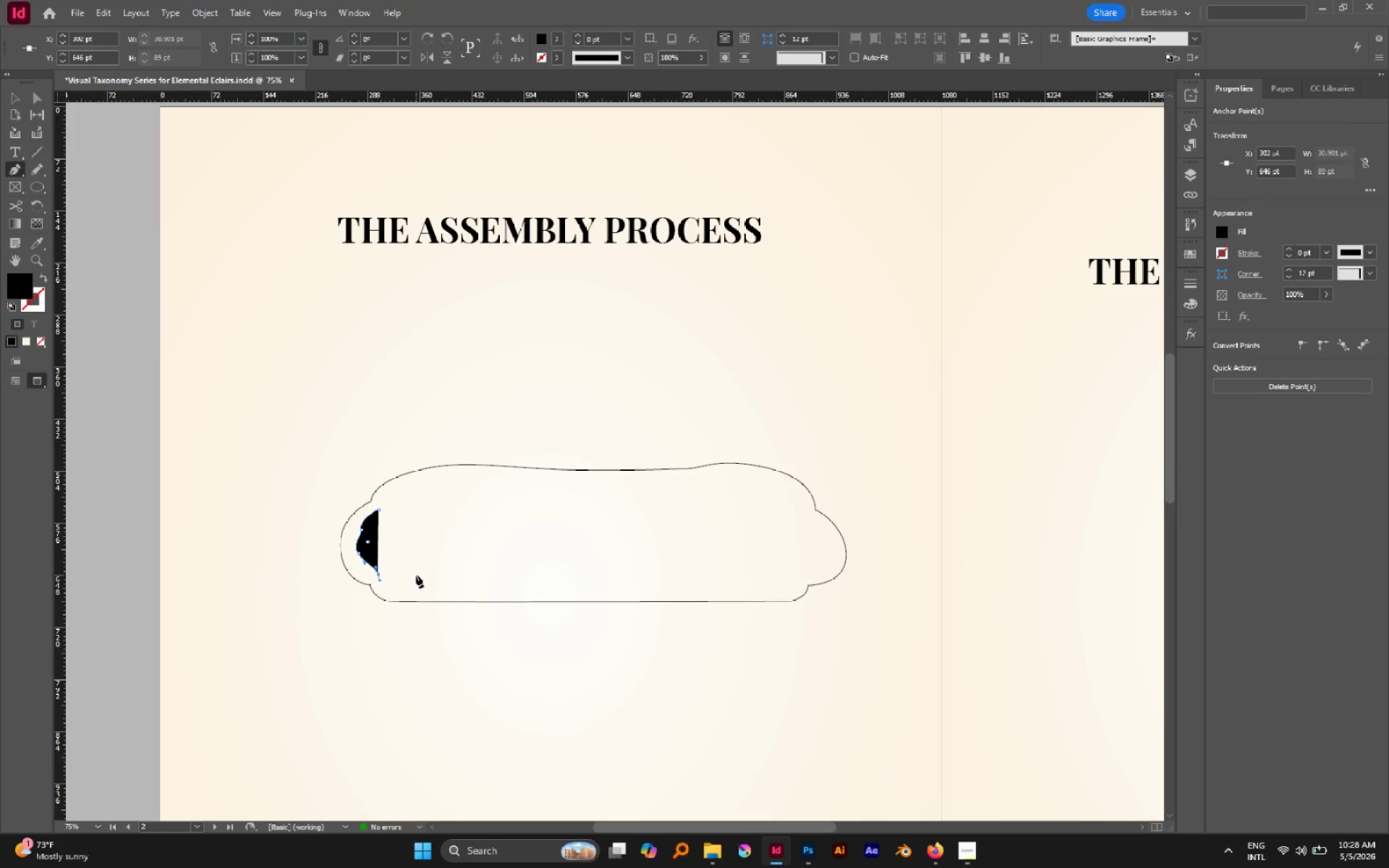 
left_click_drag(start_coordinate=[408, 577], to_coordinate=[437, 594])
 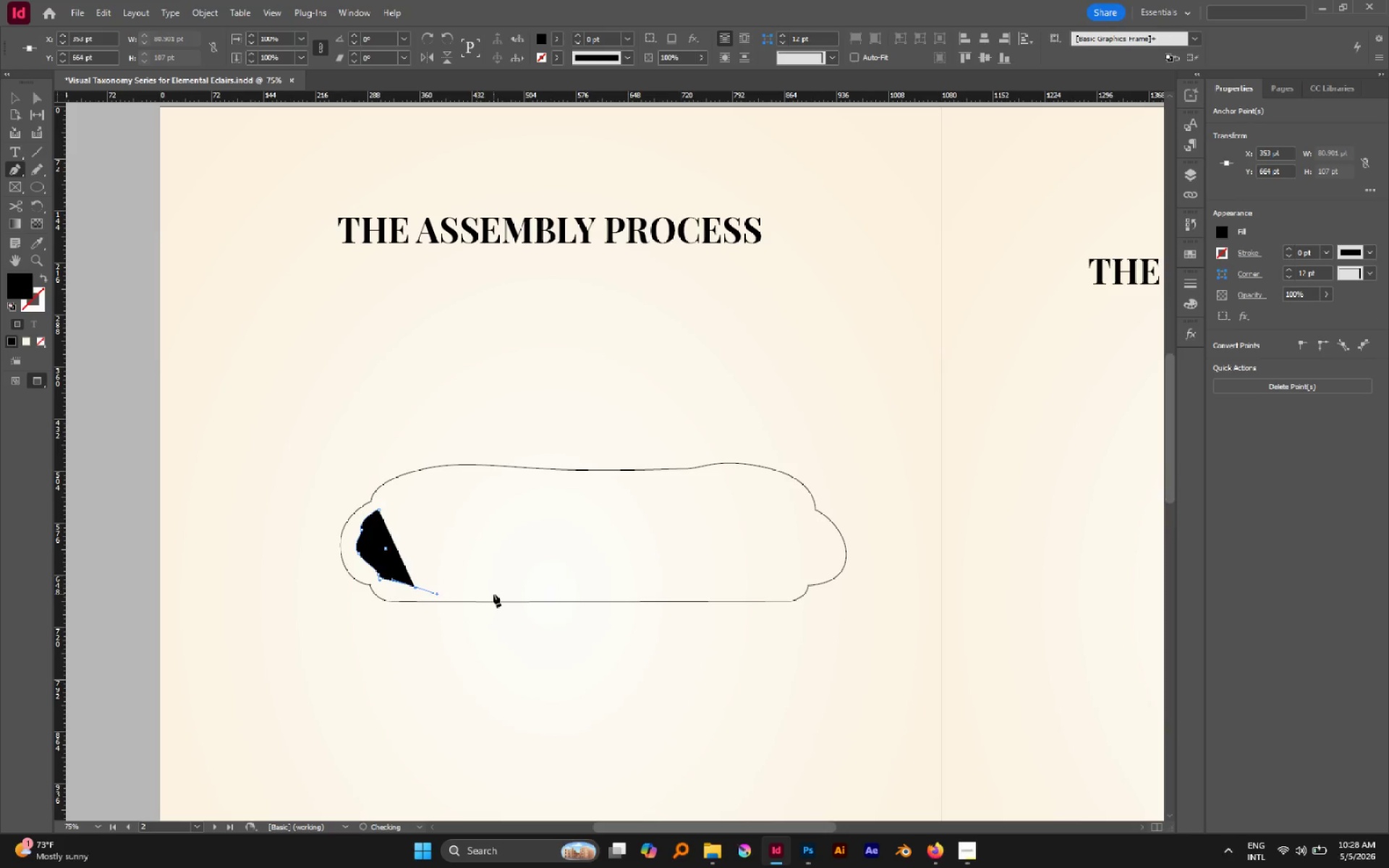 
hold_key(key=Space, duration=1.05)
 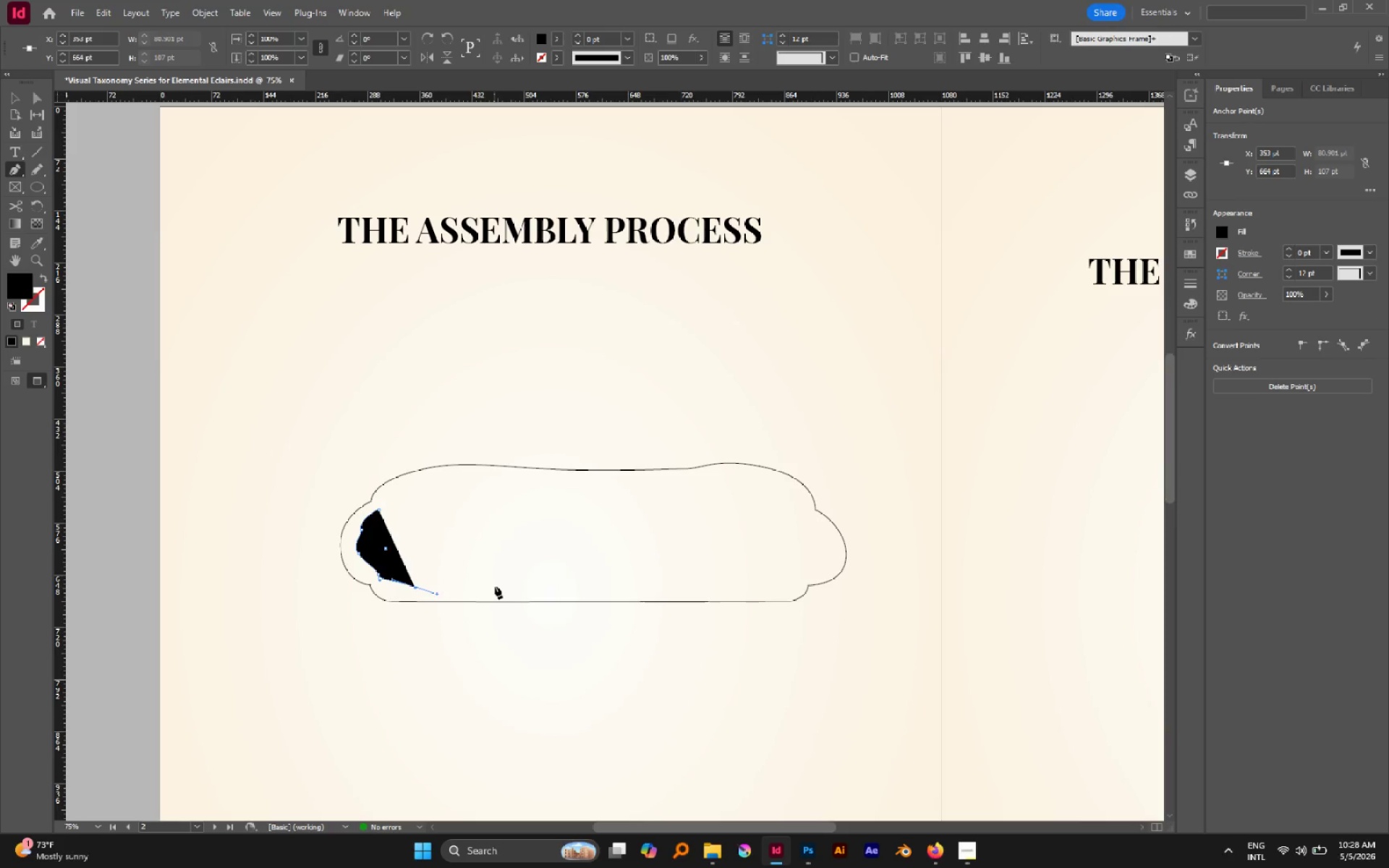 
left_click_drag(start_coordinate=[510, 582], to_coordinate=[517, 576])
 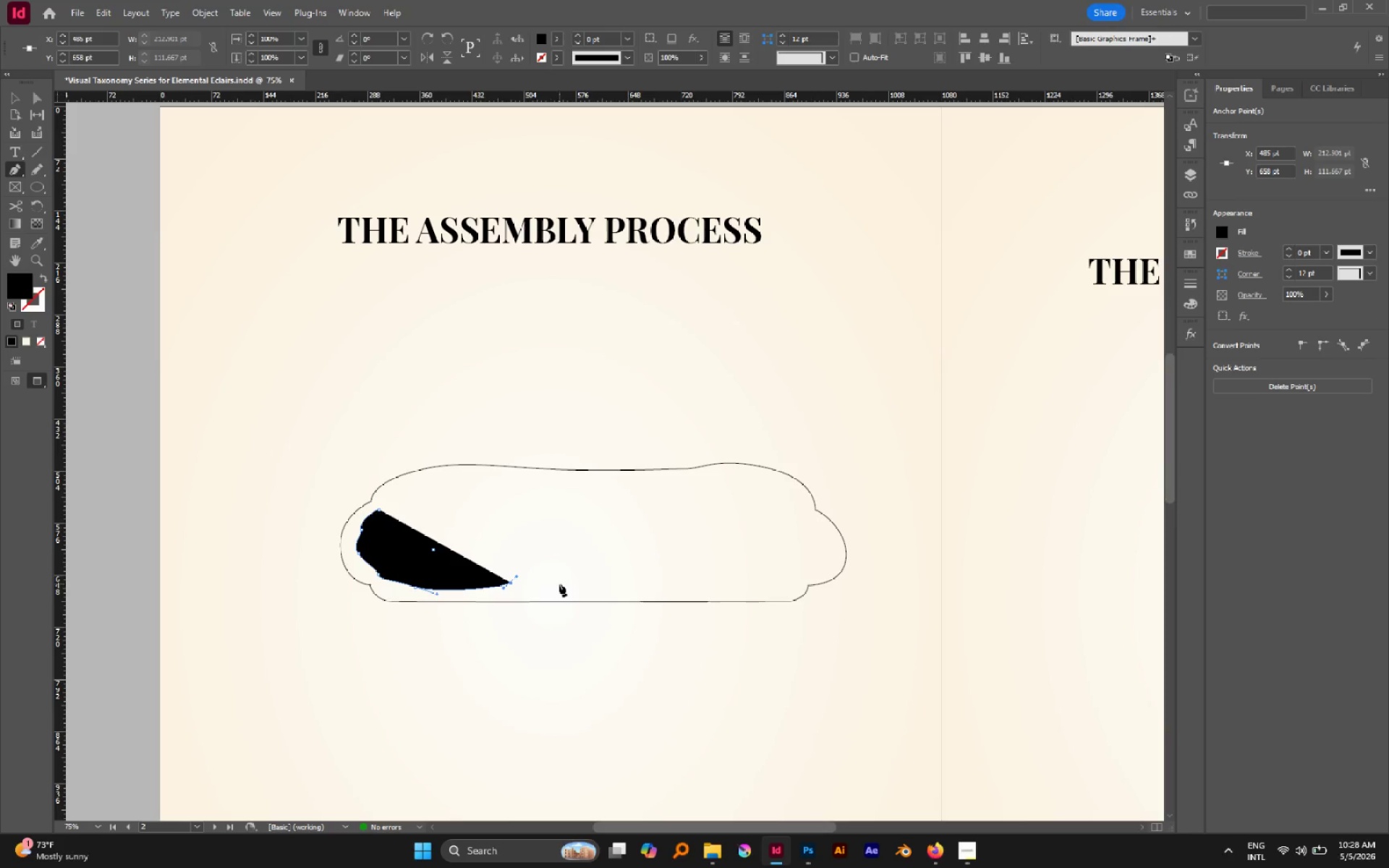 
left_click_drag(start_coordinate=[559, 582], to_coordinate=[585, 590])
 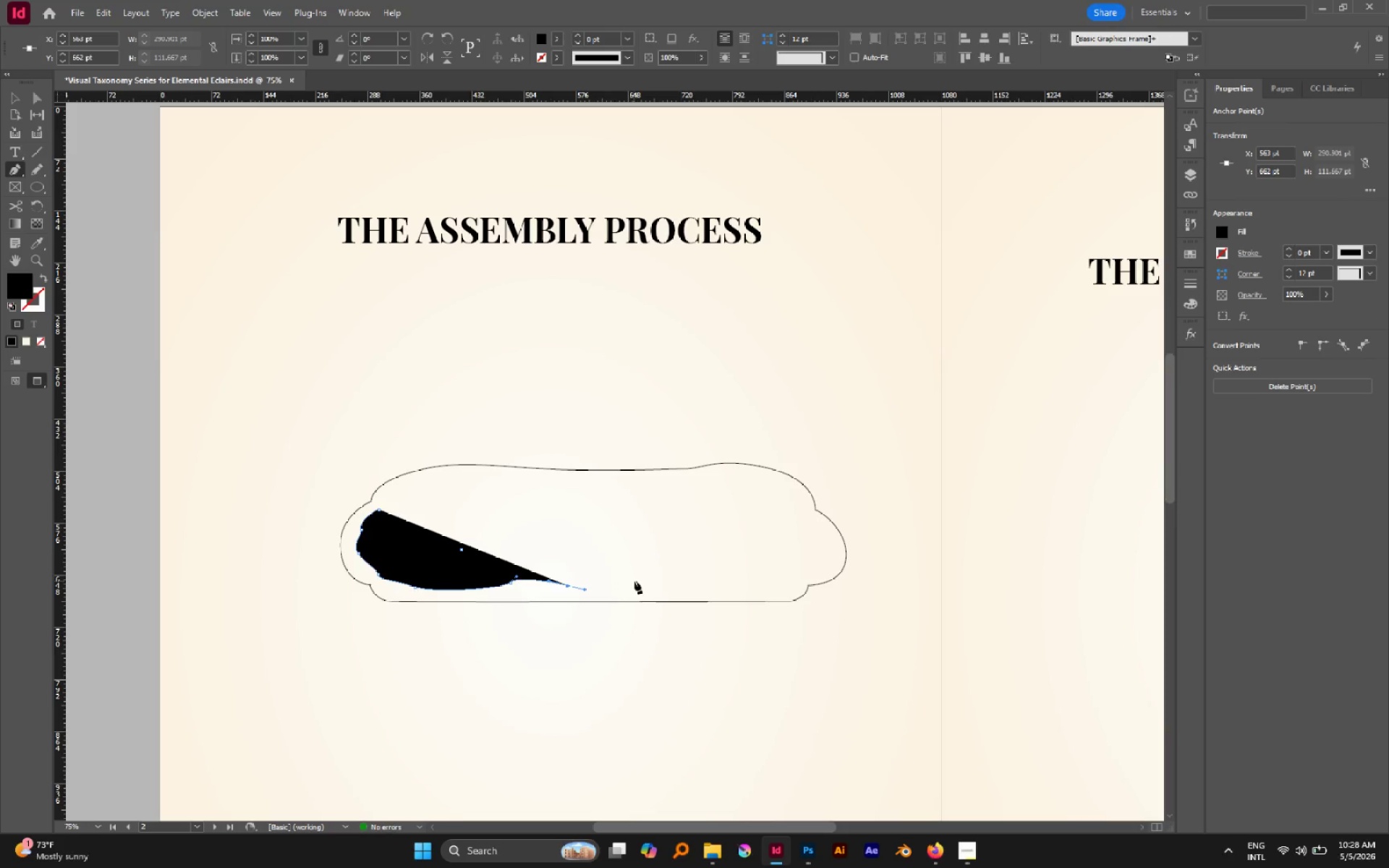 
hold_key(key=Space, duration=0.95)
 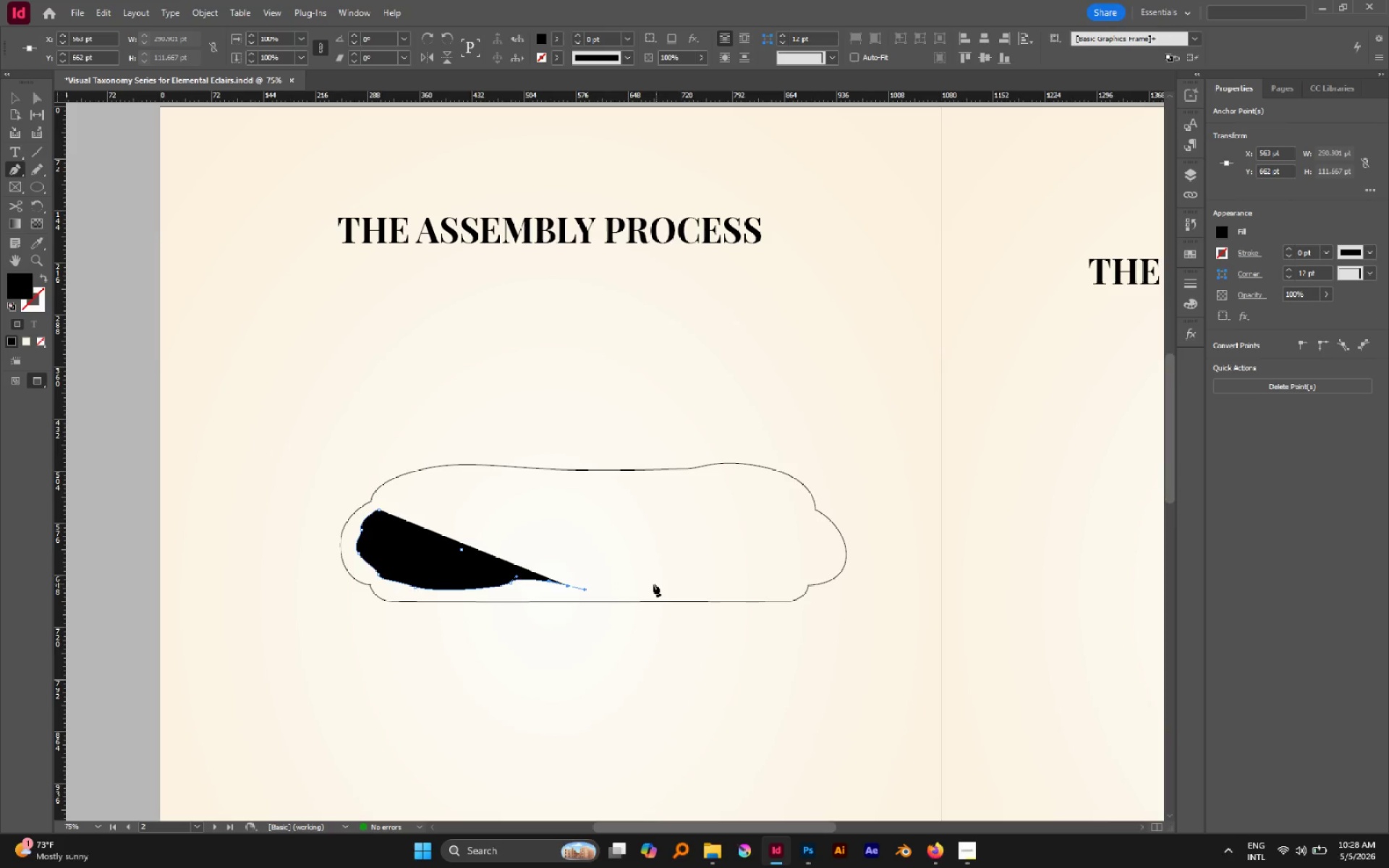 
left_click_drag(start_coordinate=[645, 583], to_coordinate=[663, 571])
 